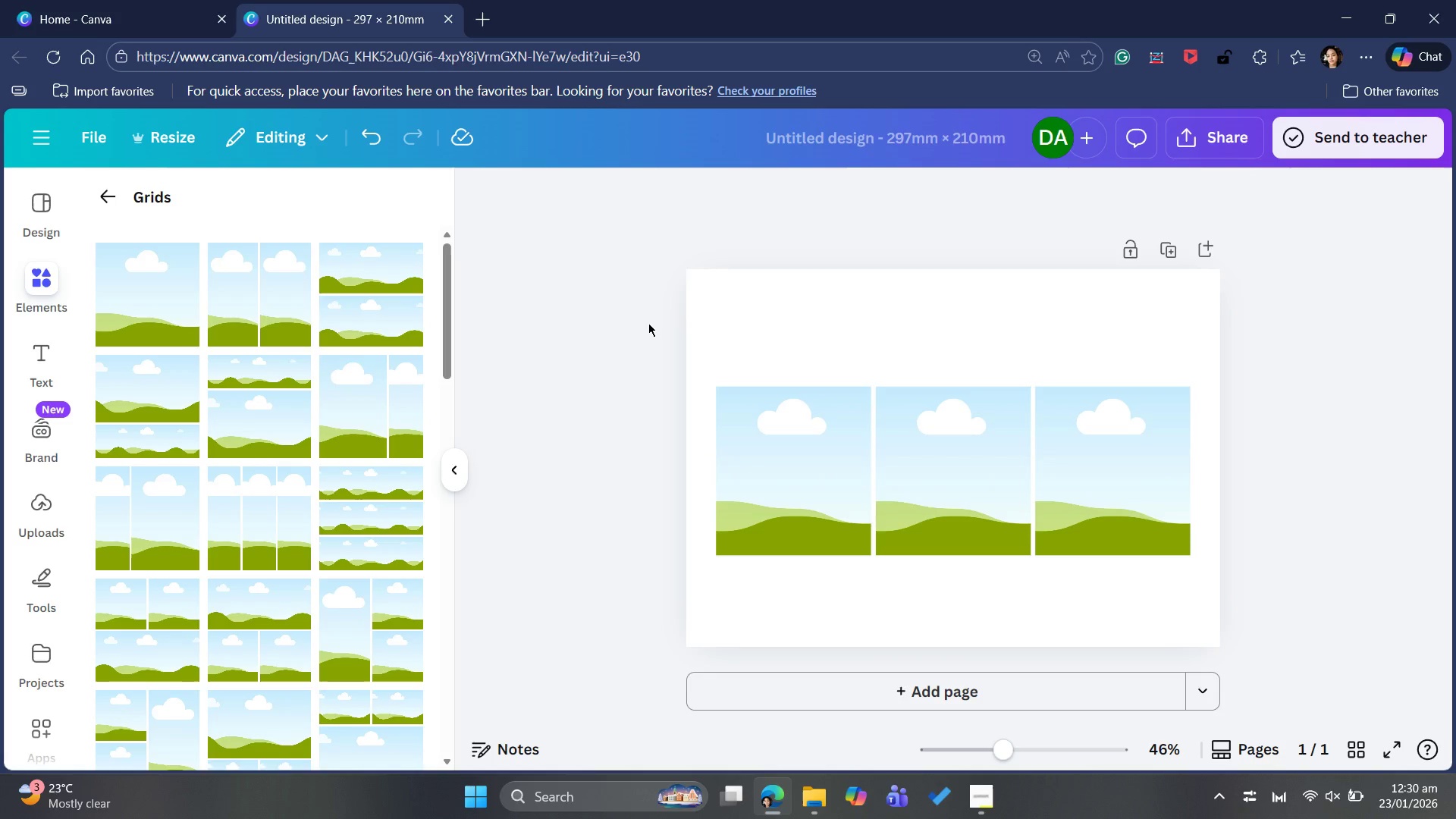 
scroll: coordinate [227, 507], scroll_direction: down, amount: 7.0
 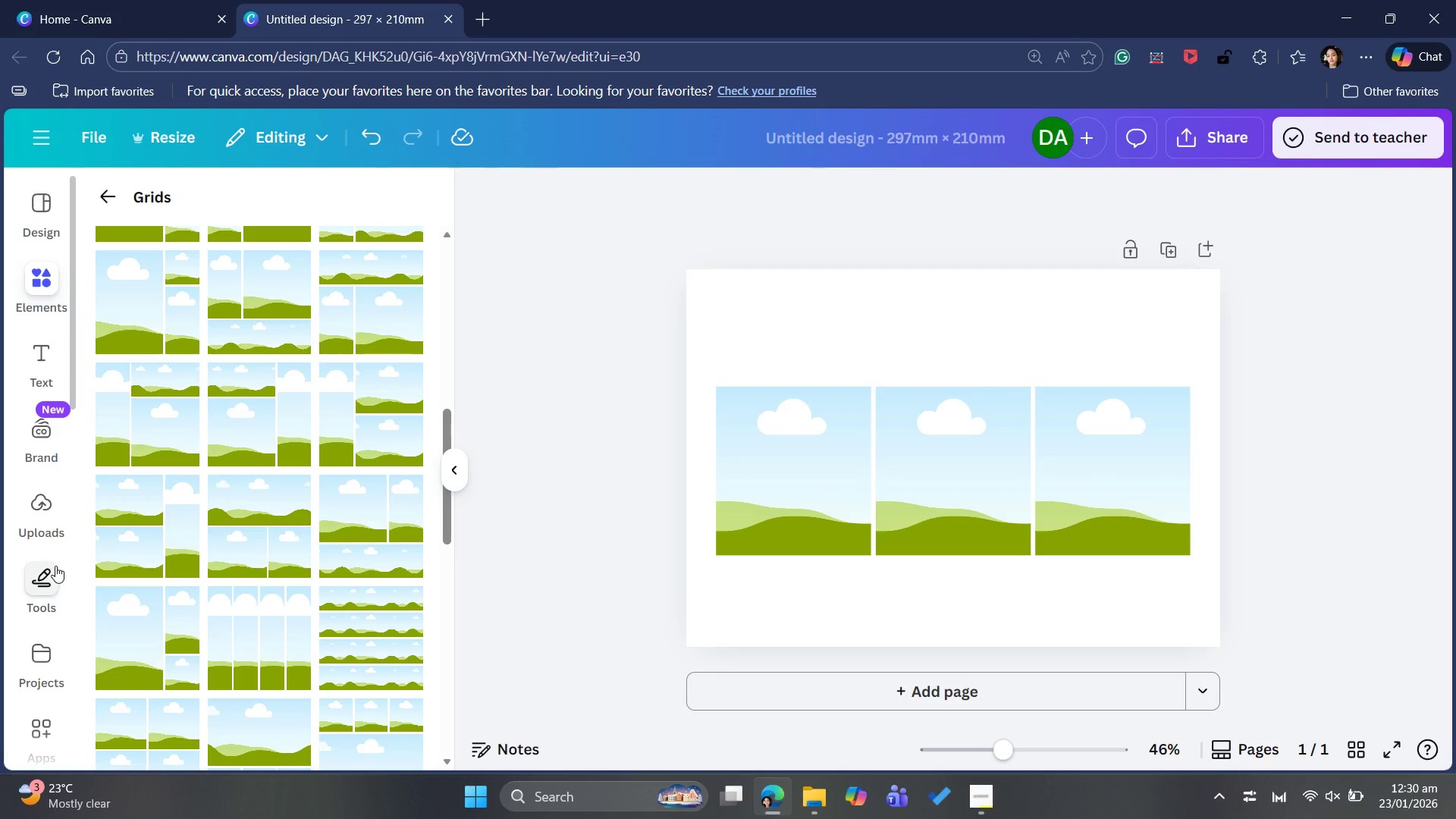 
wait(5.1)
 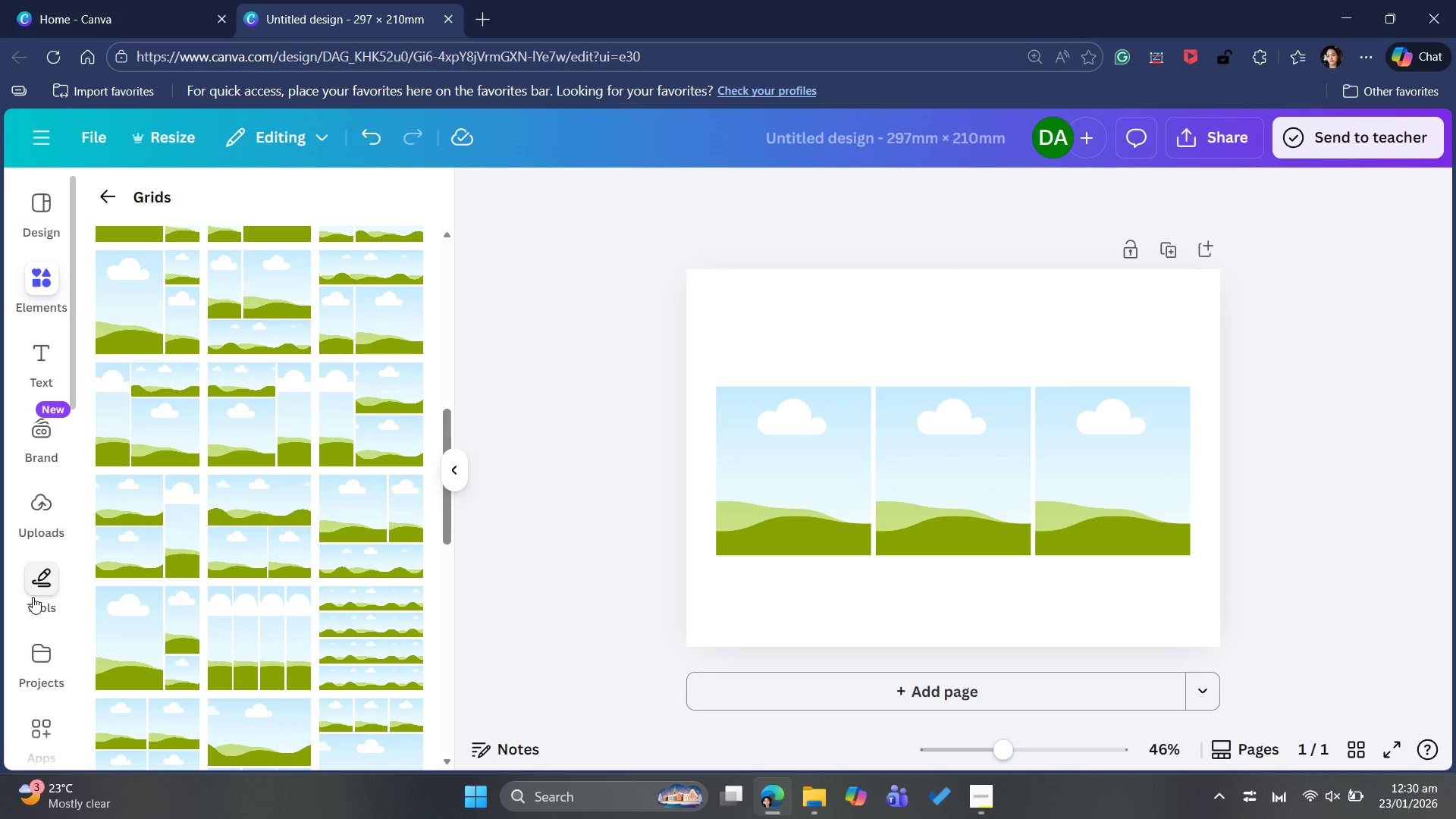 
left_click([36, 575])
 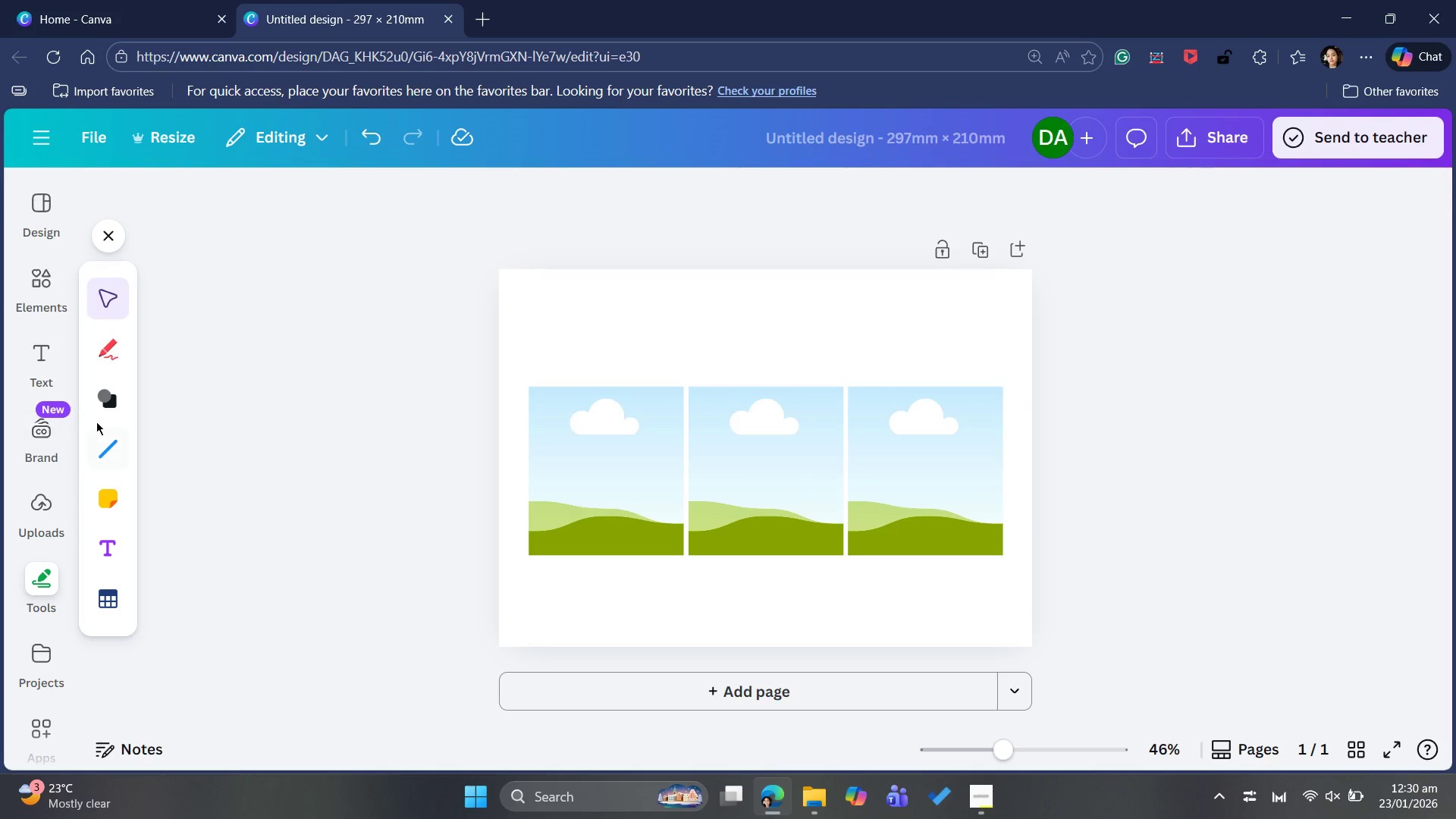 
left_click([105, 403])
 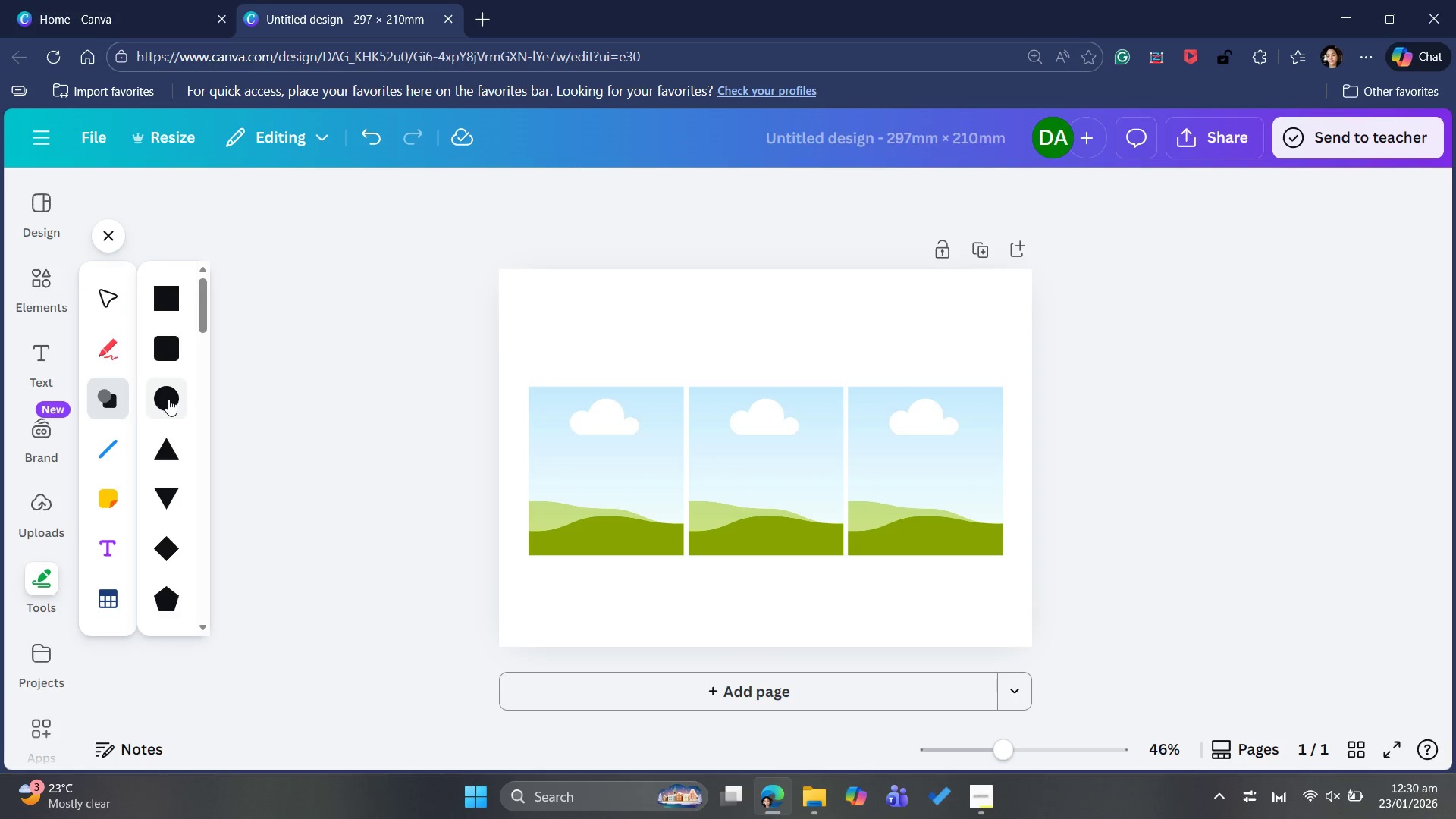 
scroll: coordinate [165, 465], scroll_direction: down, amount: 4.0
 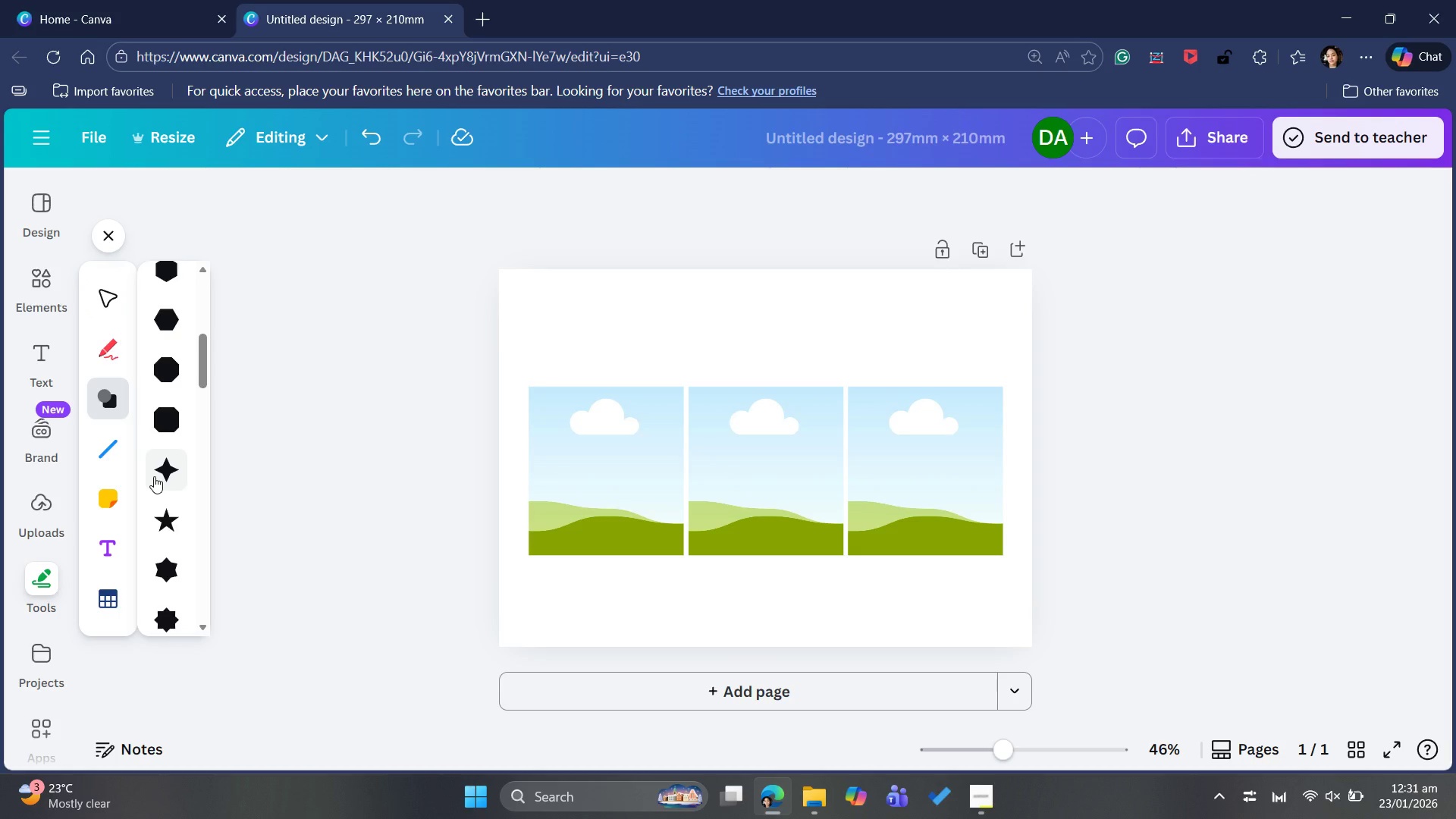 
wait(7.03)
 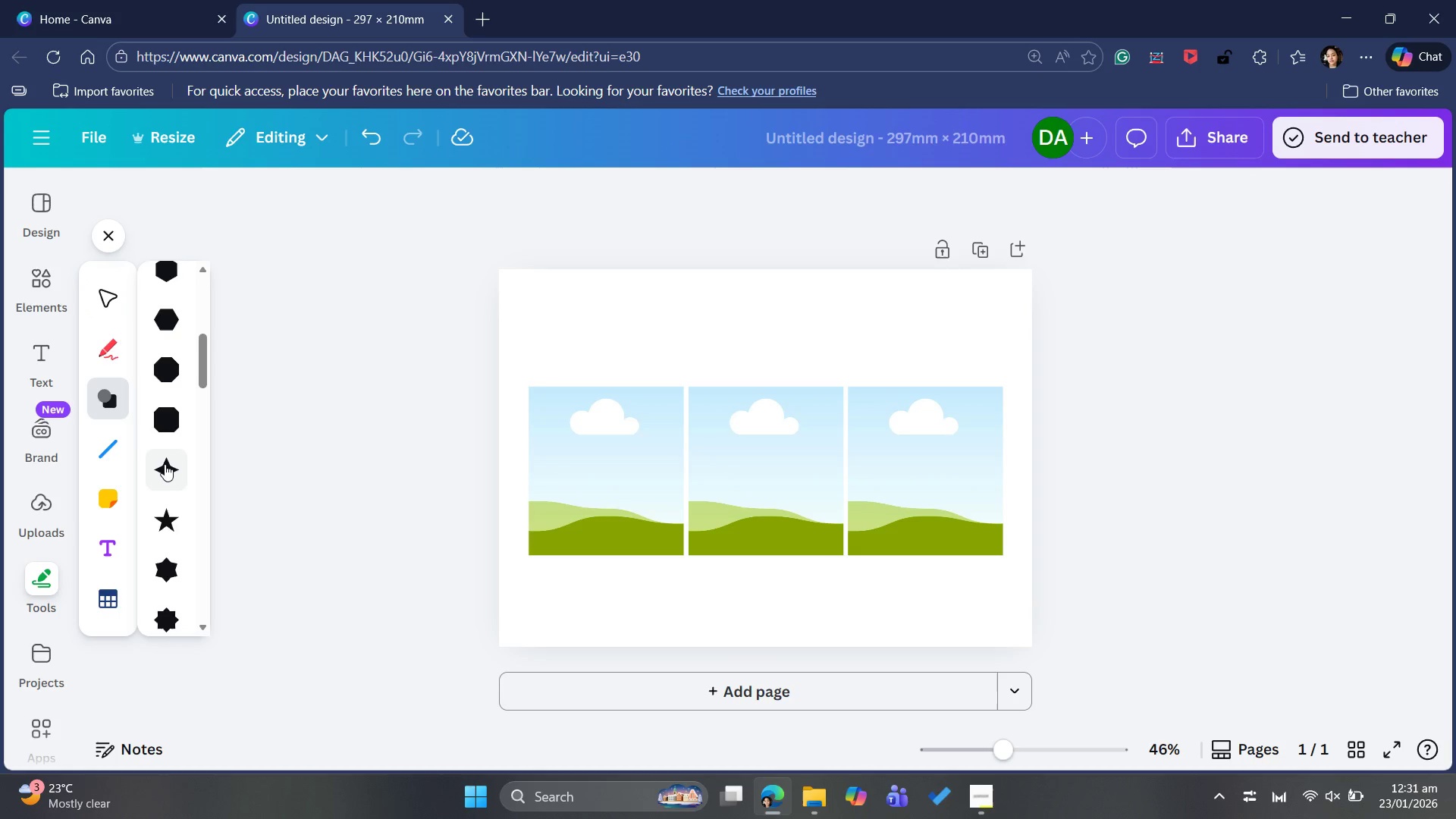 
scroll: coordinate [154, 476], scroll_direction: up, amount: 4.0
 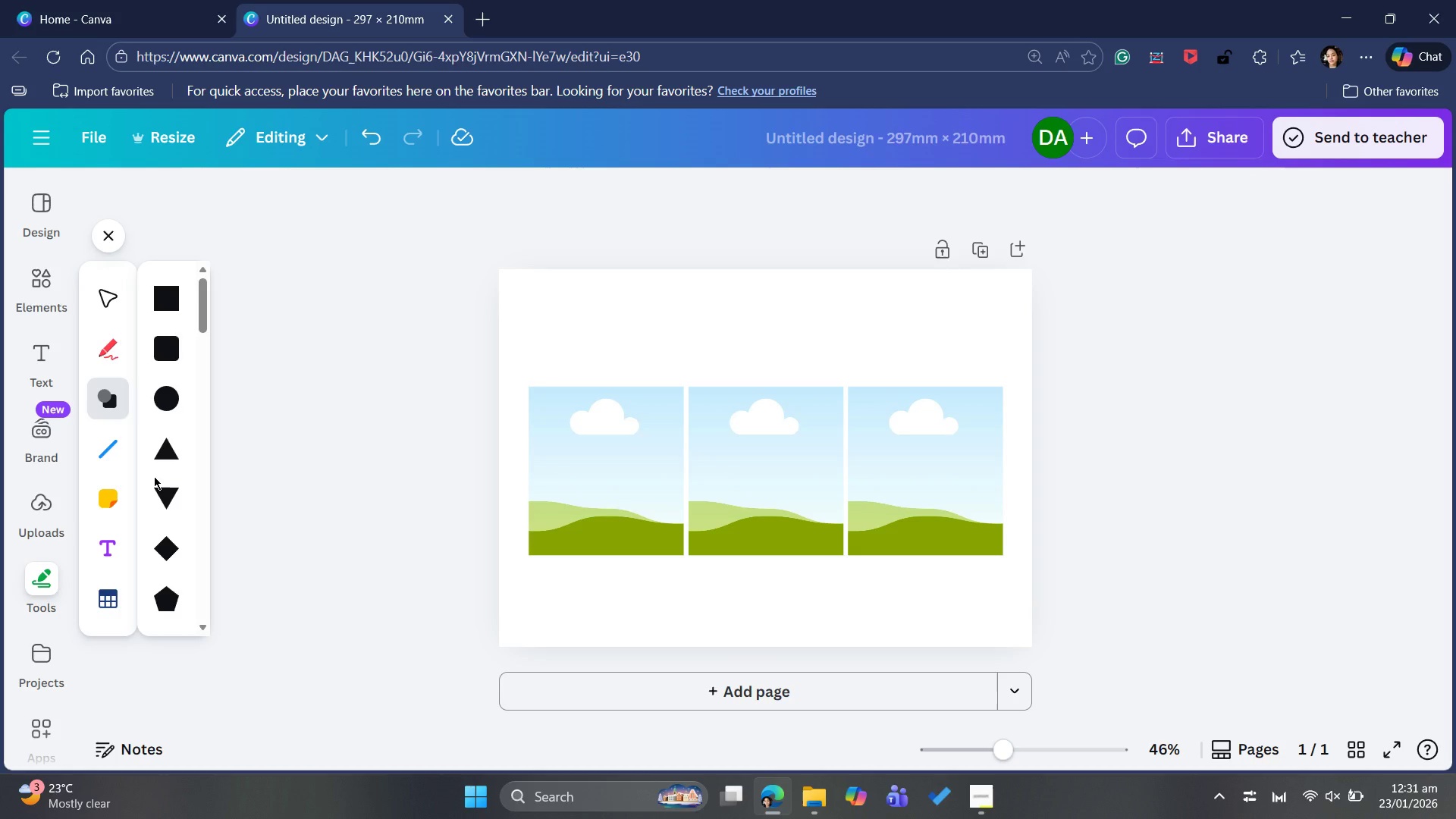 
scroll: coordinate [155, 474], scroll_direction: down, amount: 6.0
 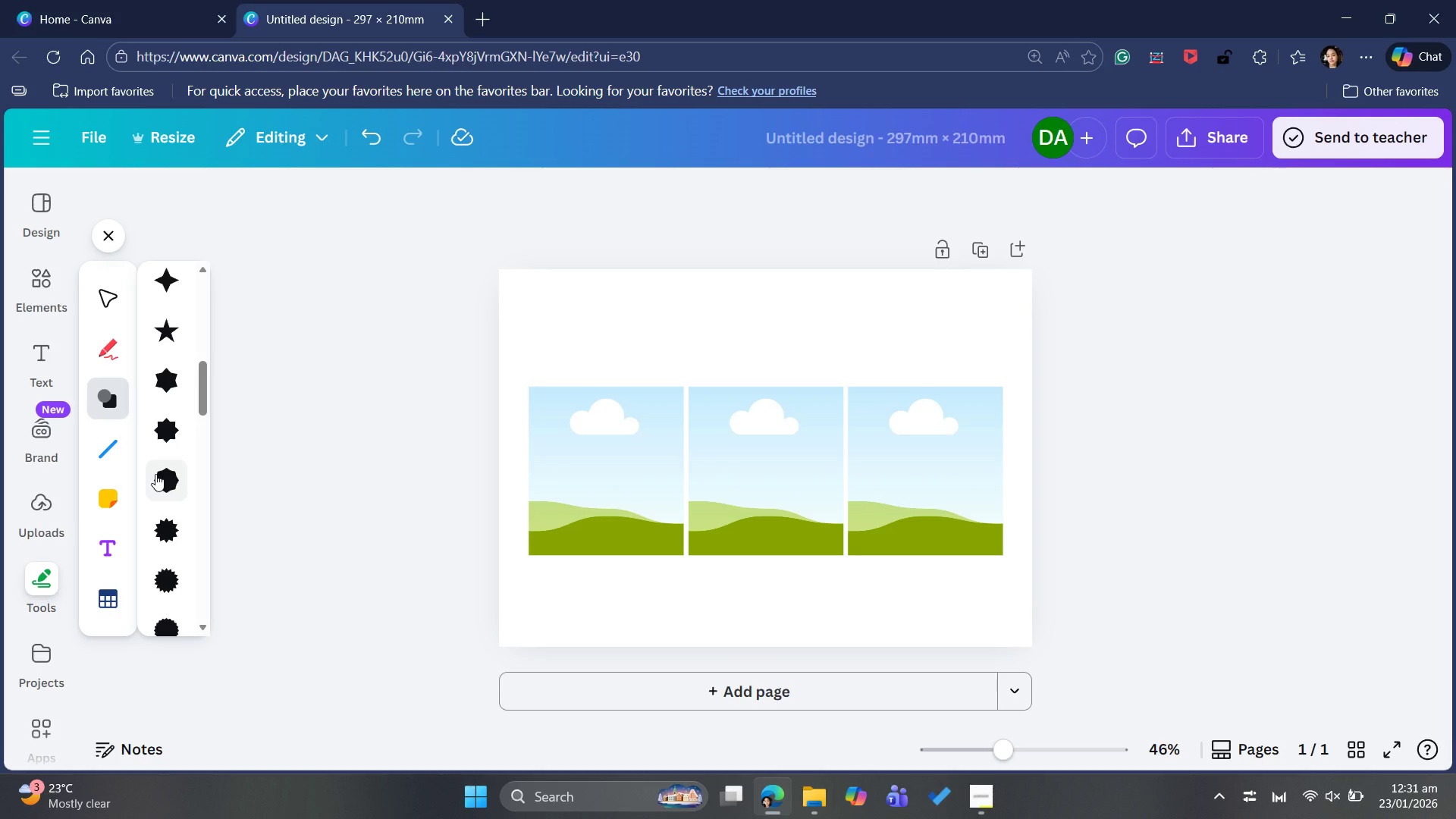 
scroll: coordinate [171, 532], scroll_direction: up, amount: 6.0
 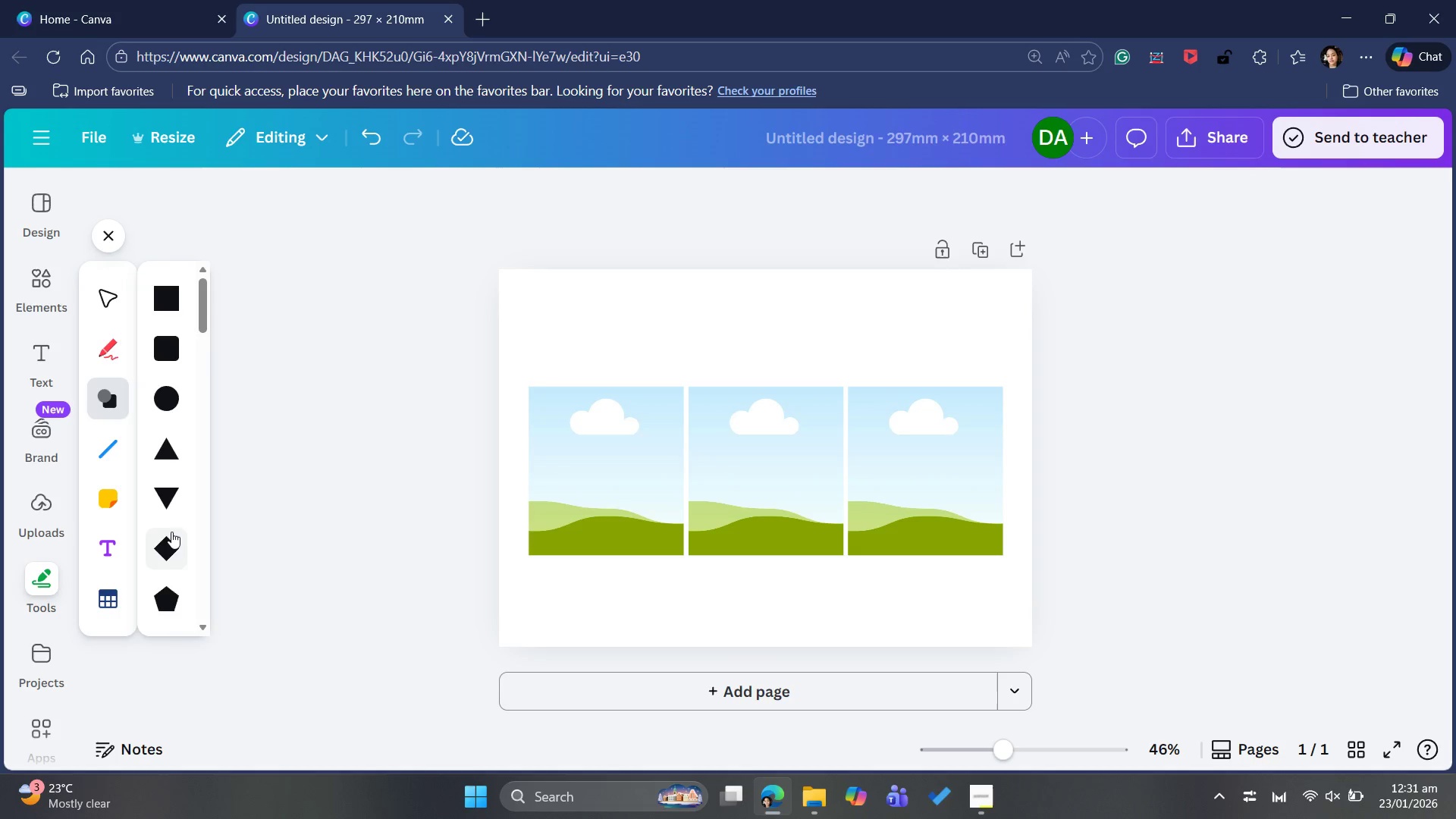 
scroll: coordinate [171, 532], scroll_direction: down, amount: 10.0
 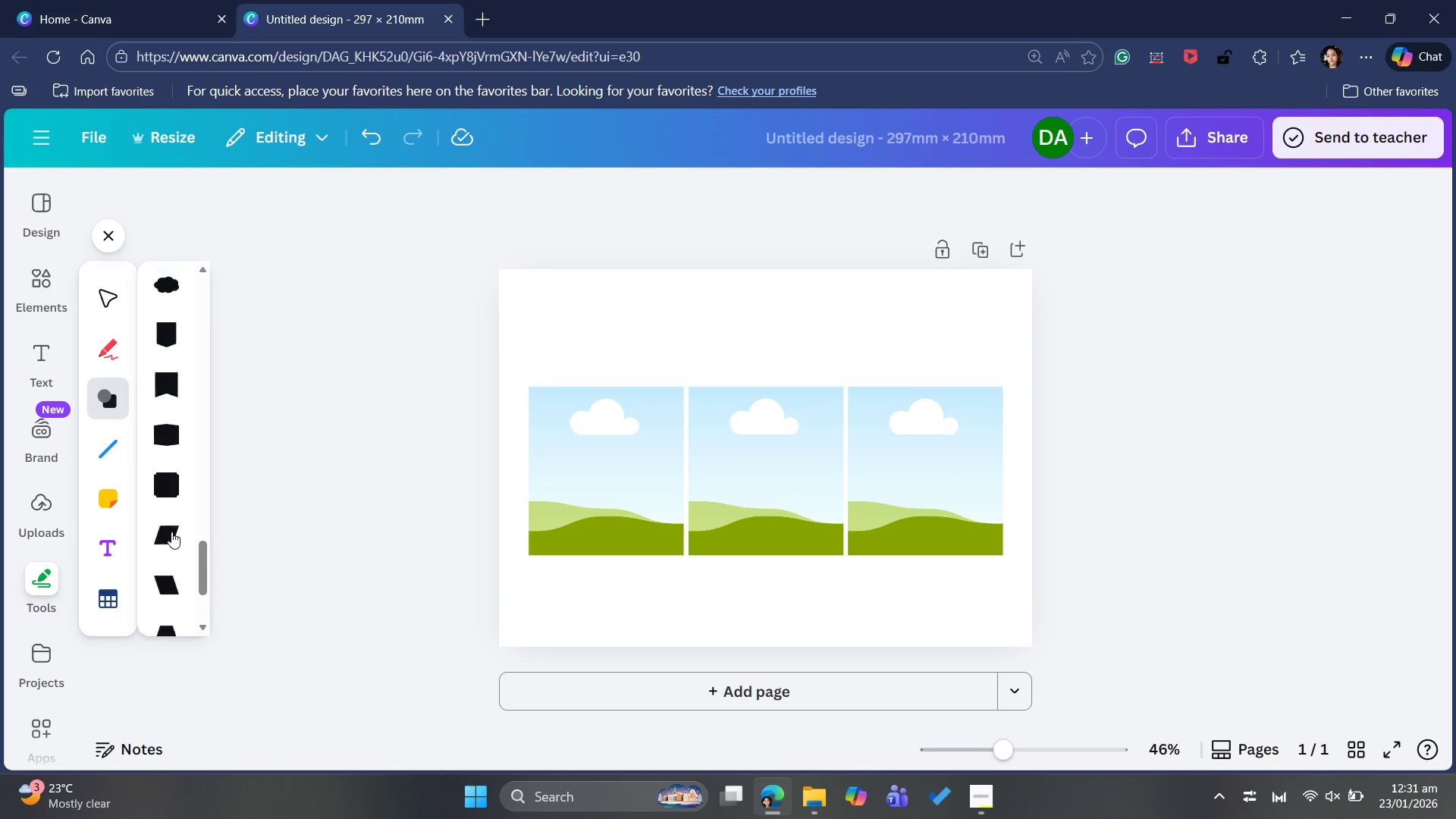 
scroll: coordinate [171, 532], scroll_direction: up, amount: 4.0
 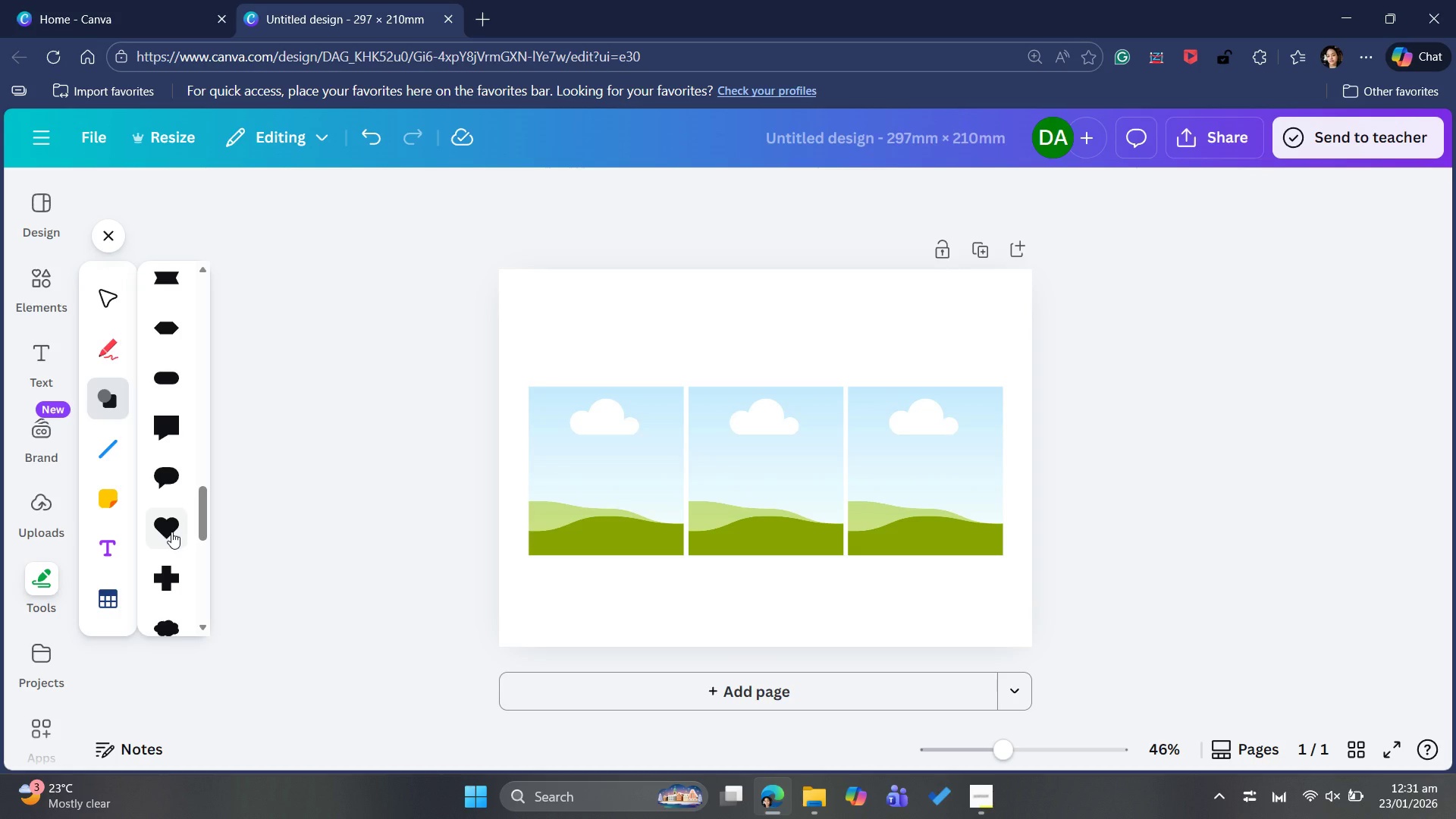 
scroll: coordinate [171, 532], scroll_direction: down, amount: 3.0
 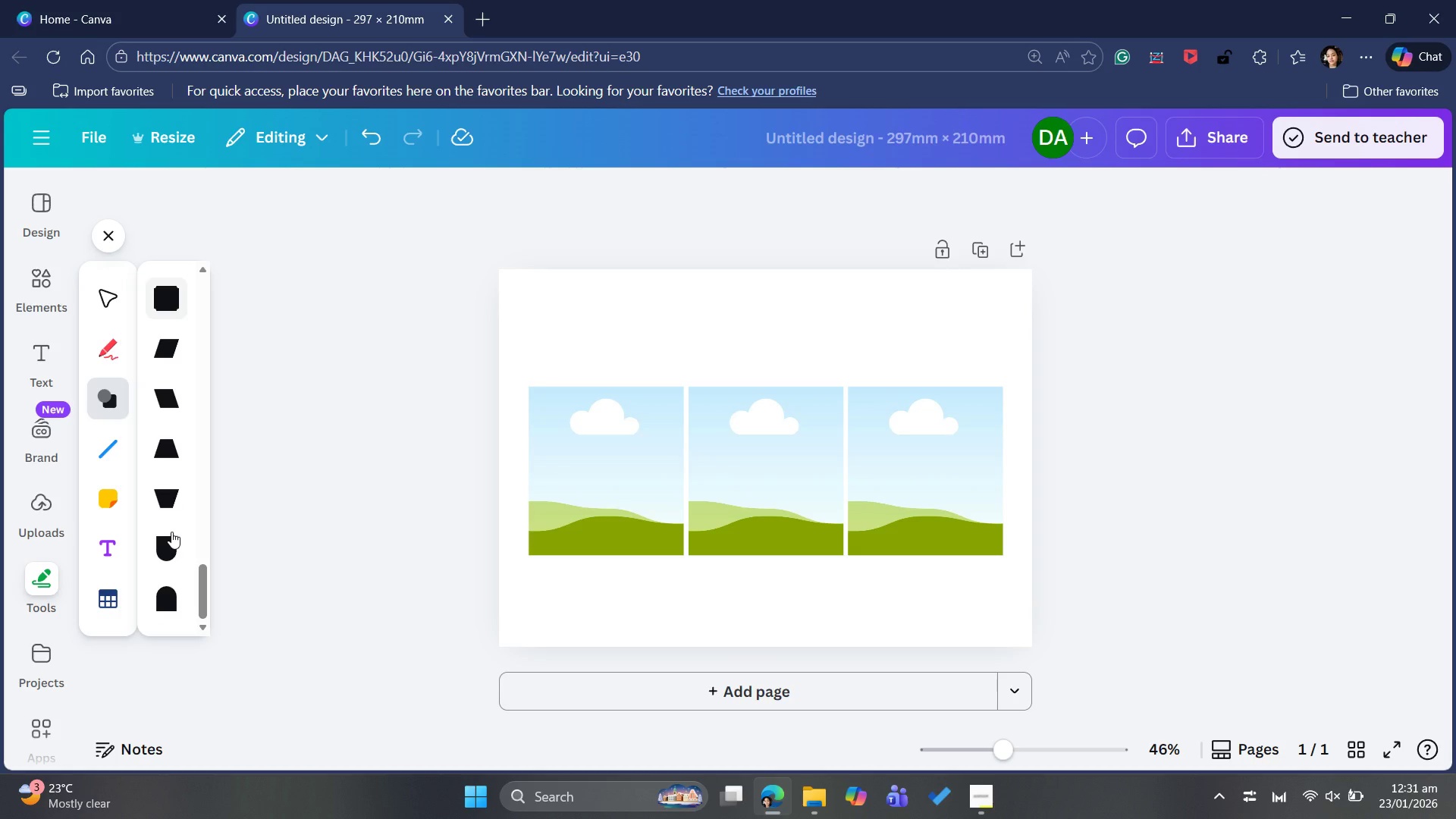 
scroll: coordinate [171, 532], scroll_direction: up, amount: 24.0
 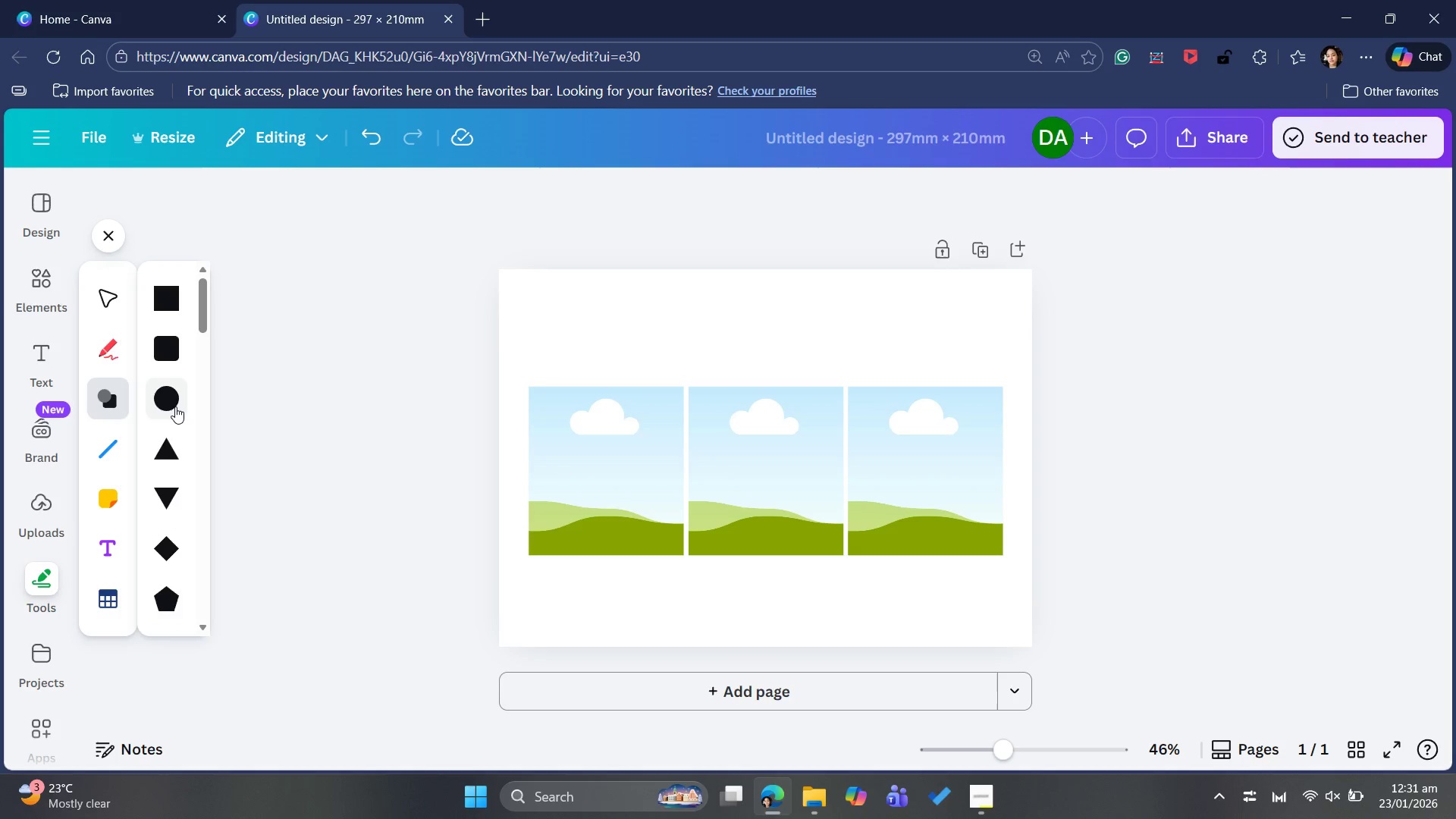 
left_click([175, 406])
 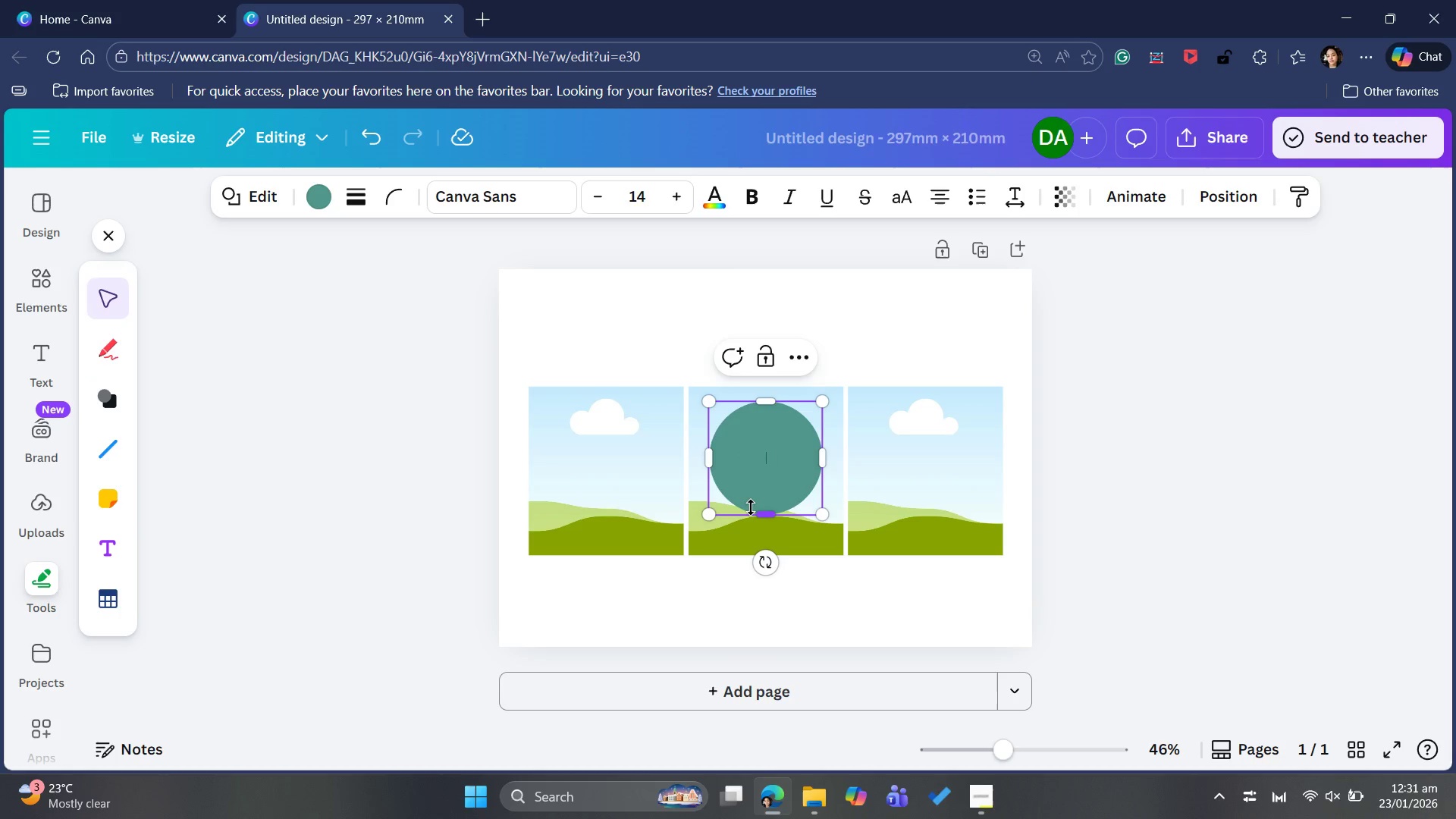 
left_click_drag(start_coordinate=[766, 467], to_coordinate=[600, 470])
 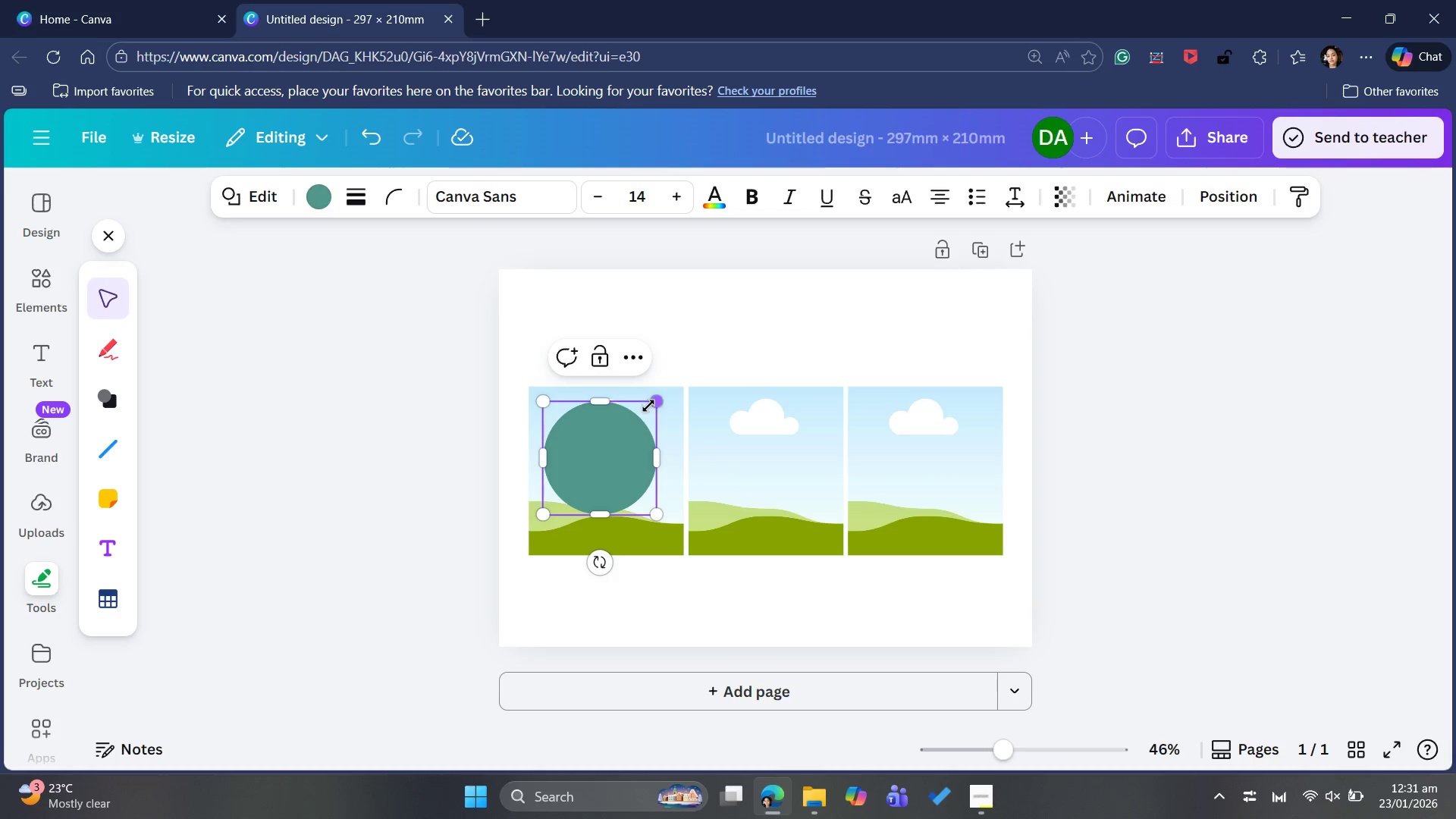 
left_click_drag(start_coordinate=[656, 400], to_coordinate=[658, 432])
 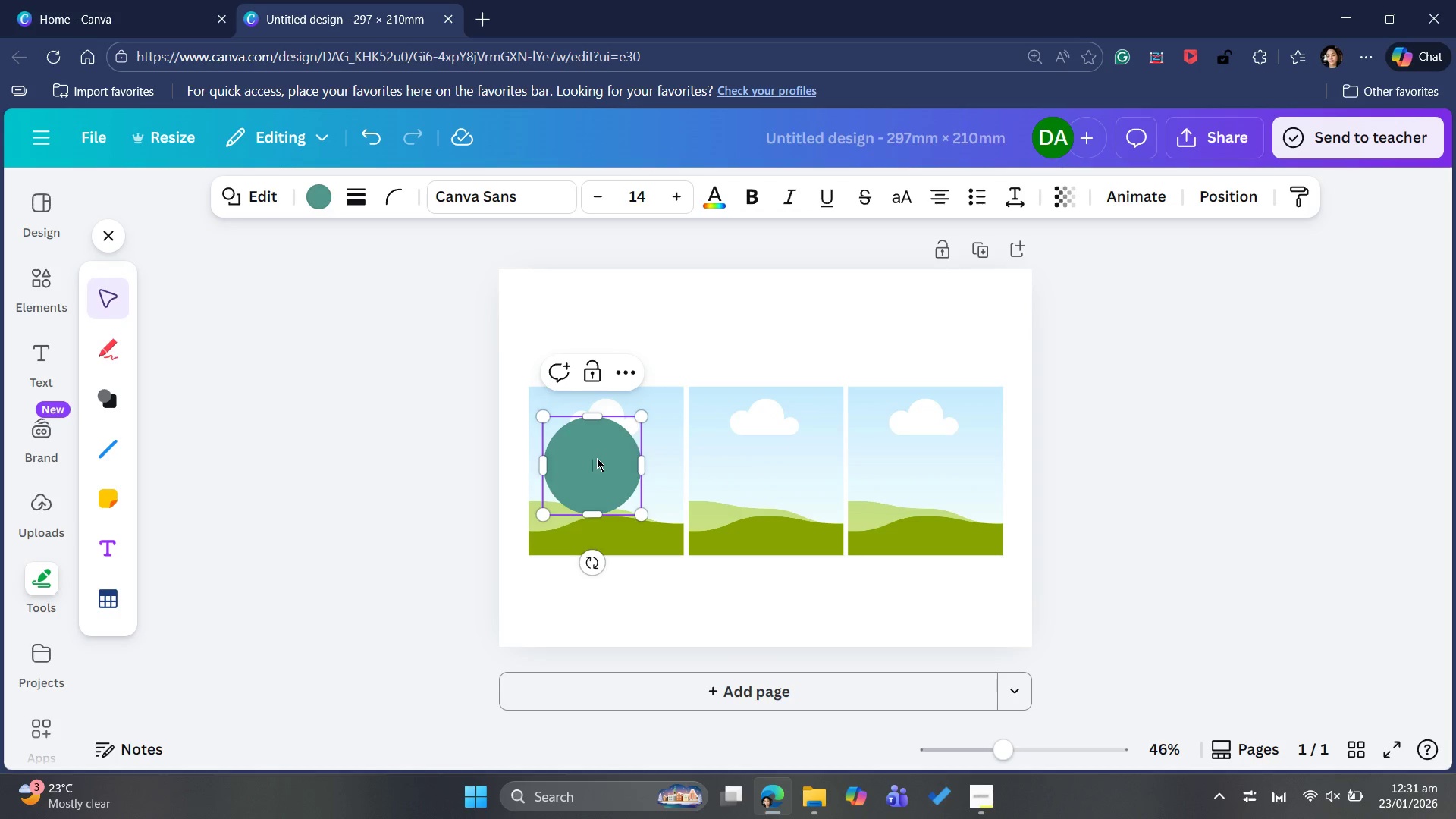 
left_click_drag(start_coordinate=[597, 458], to_coordinate=[613, 460])
 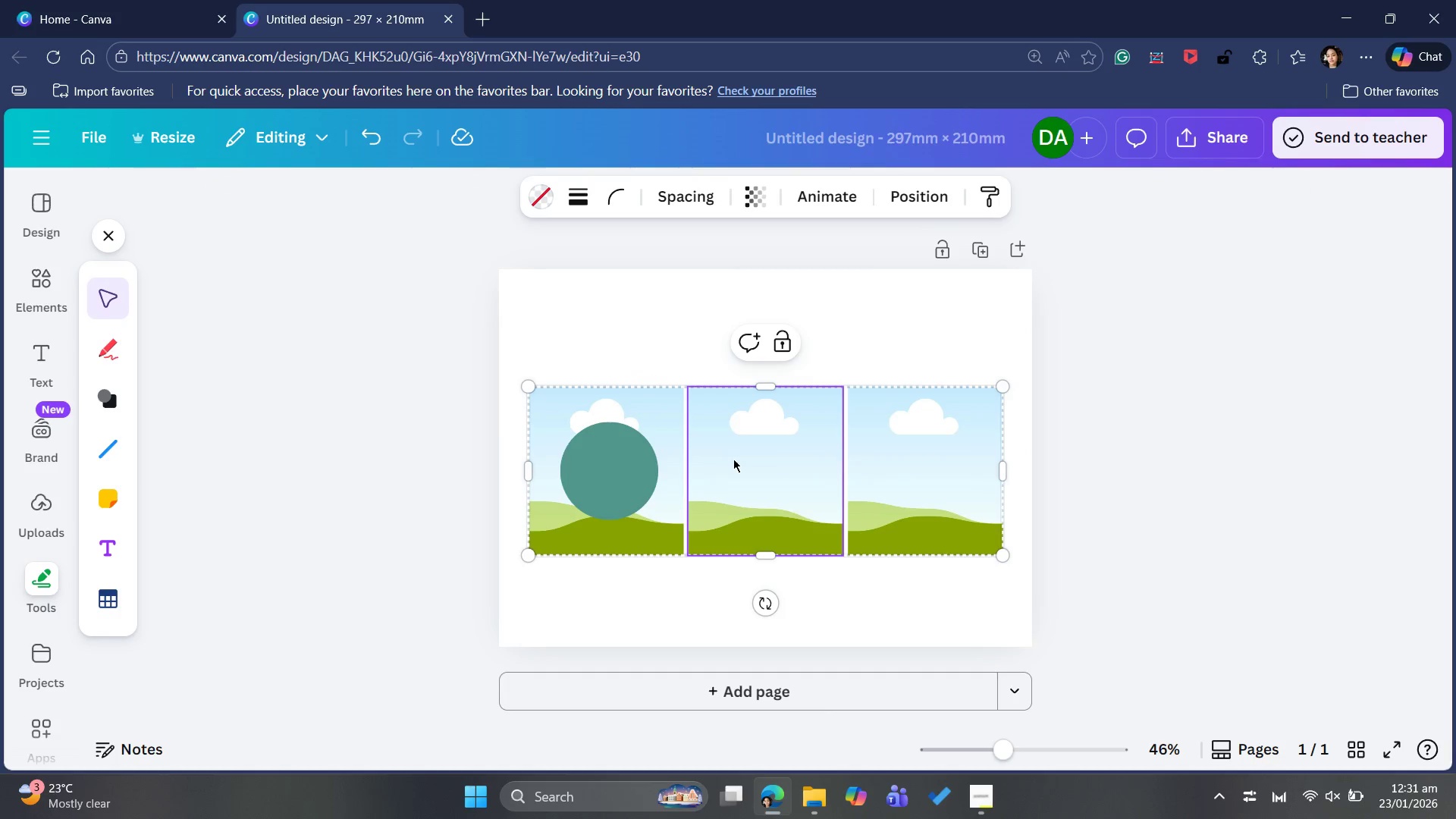 
left_click([632, 461])
 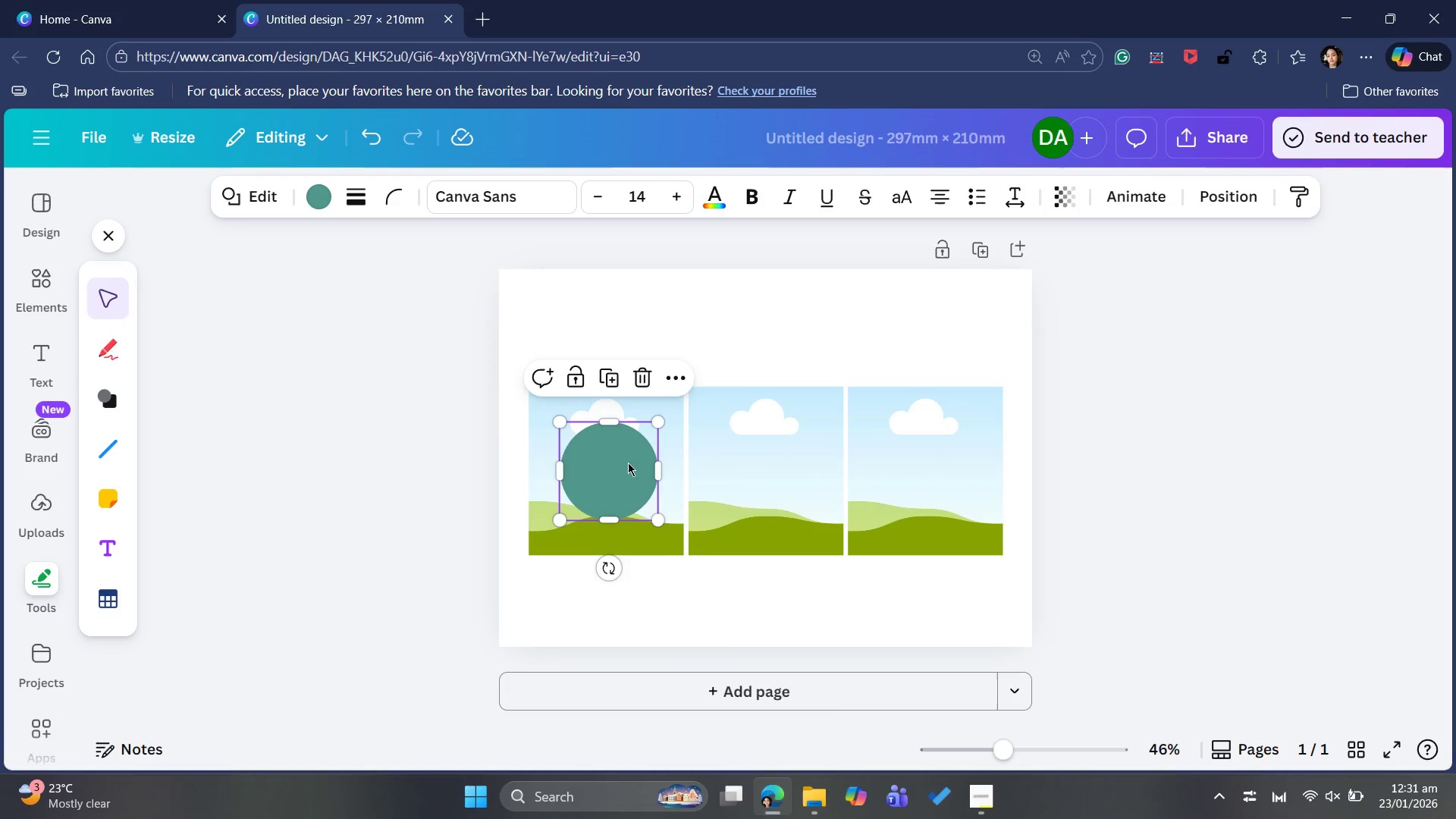 
wait(9.83)
 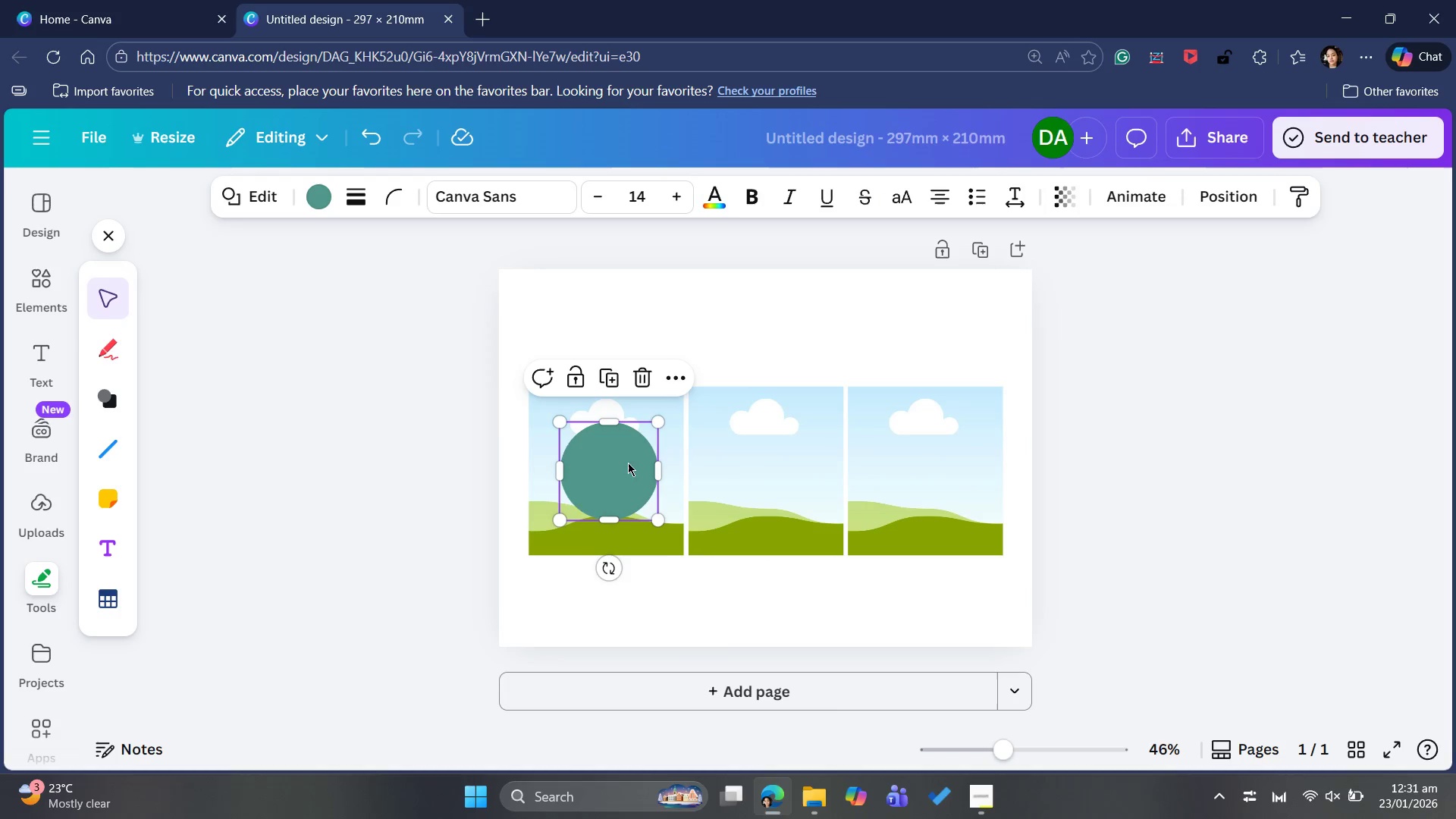 
left_click([315, 196])
 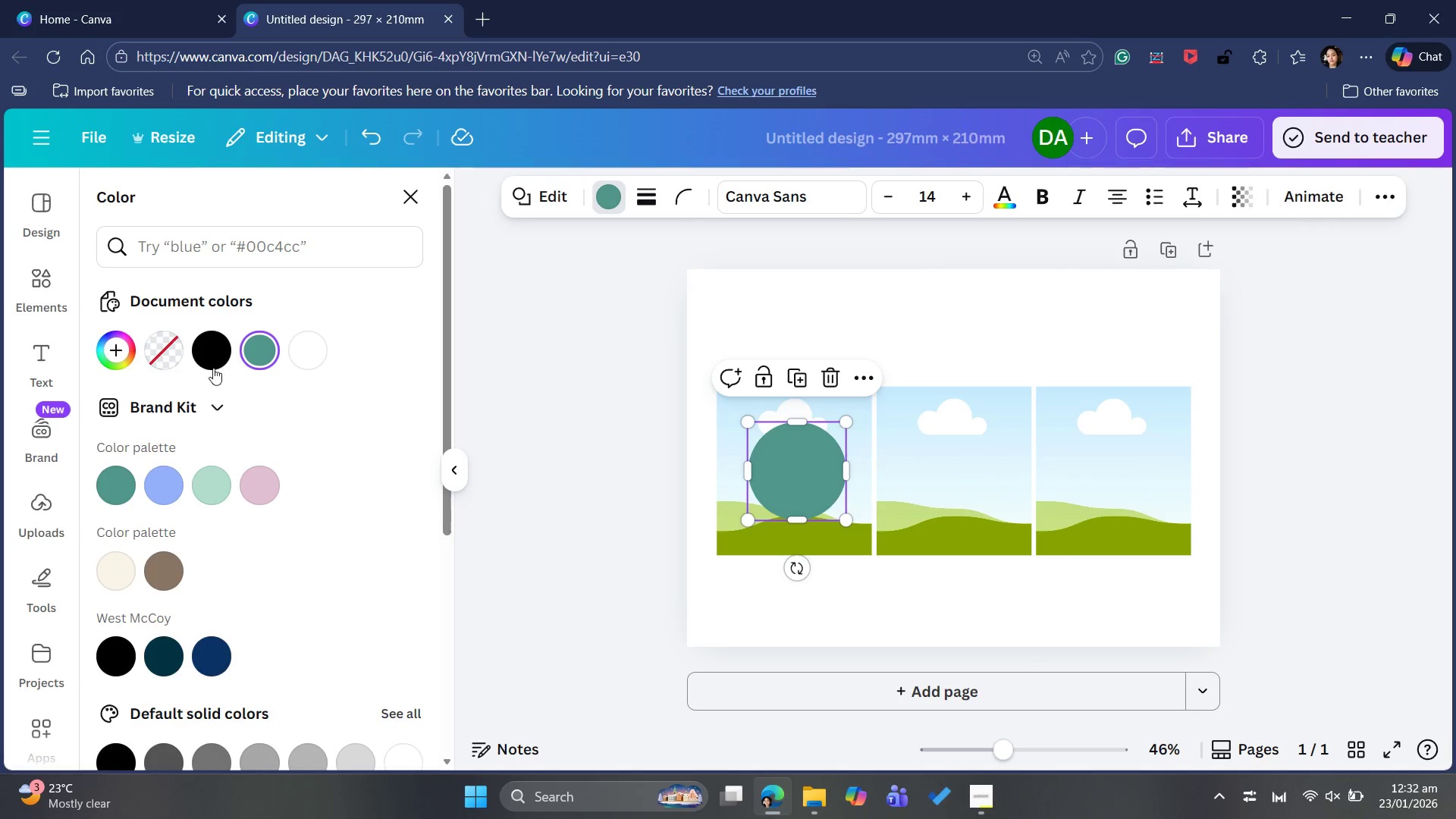 
left_click([159, 353])
 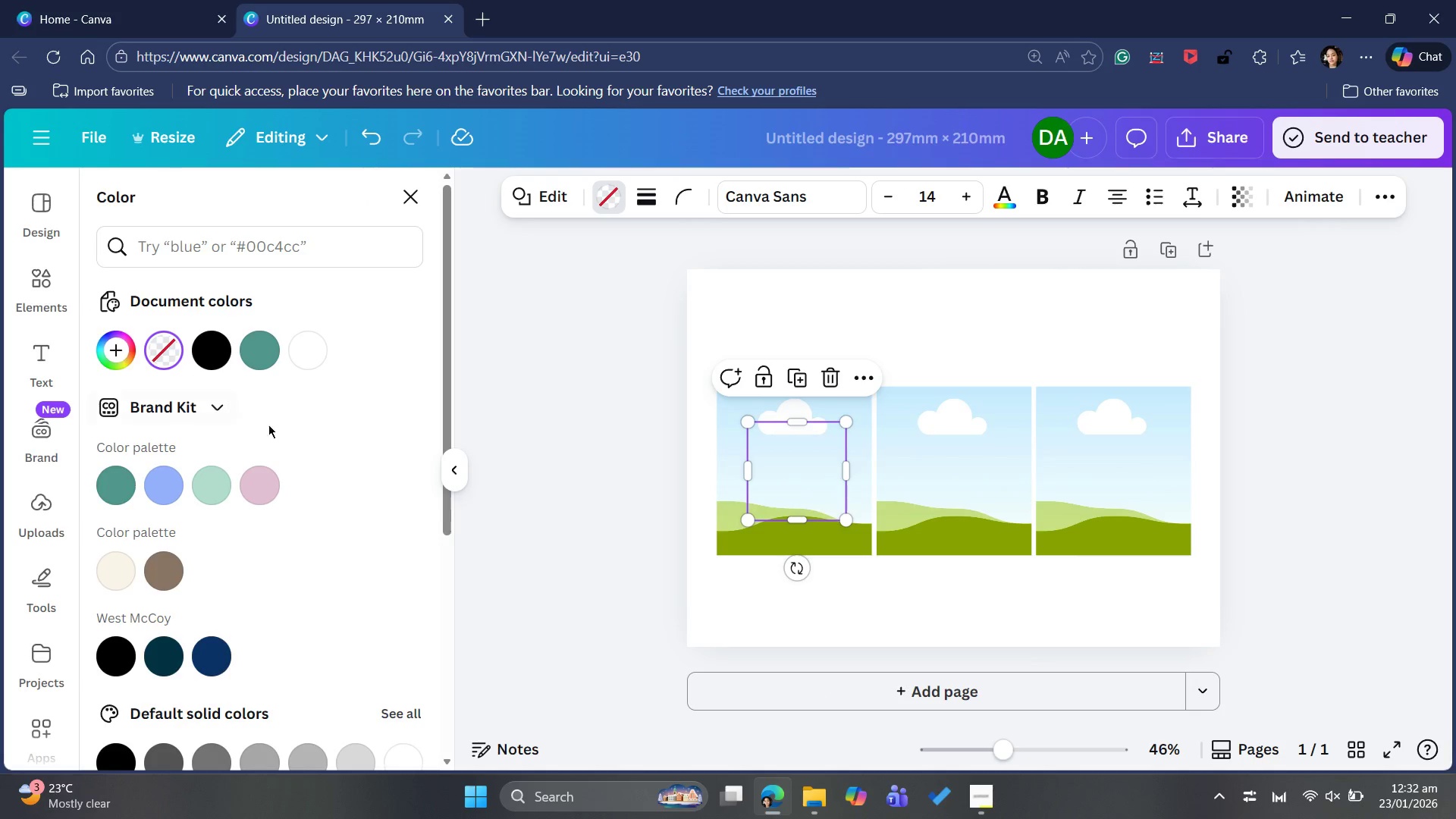 
mouse_move([631, 193])
 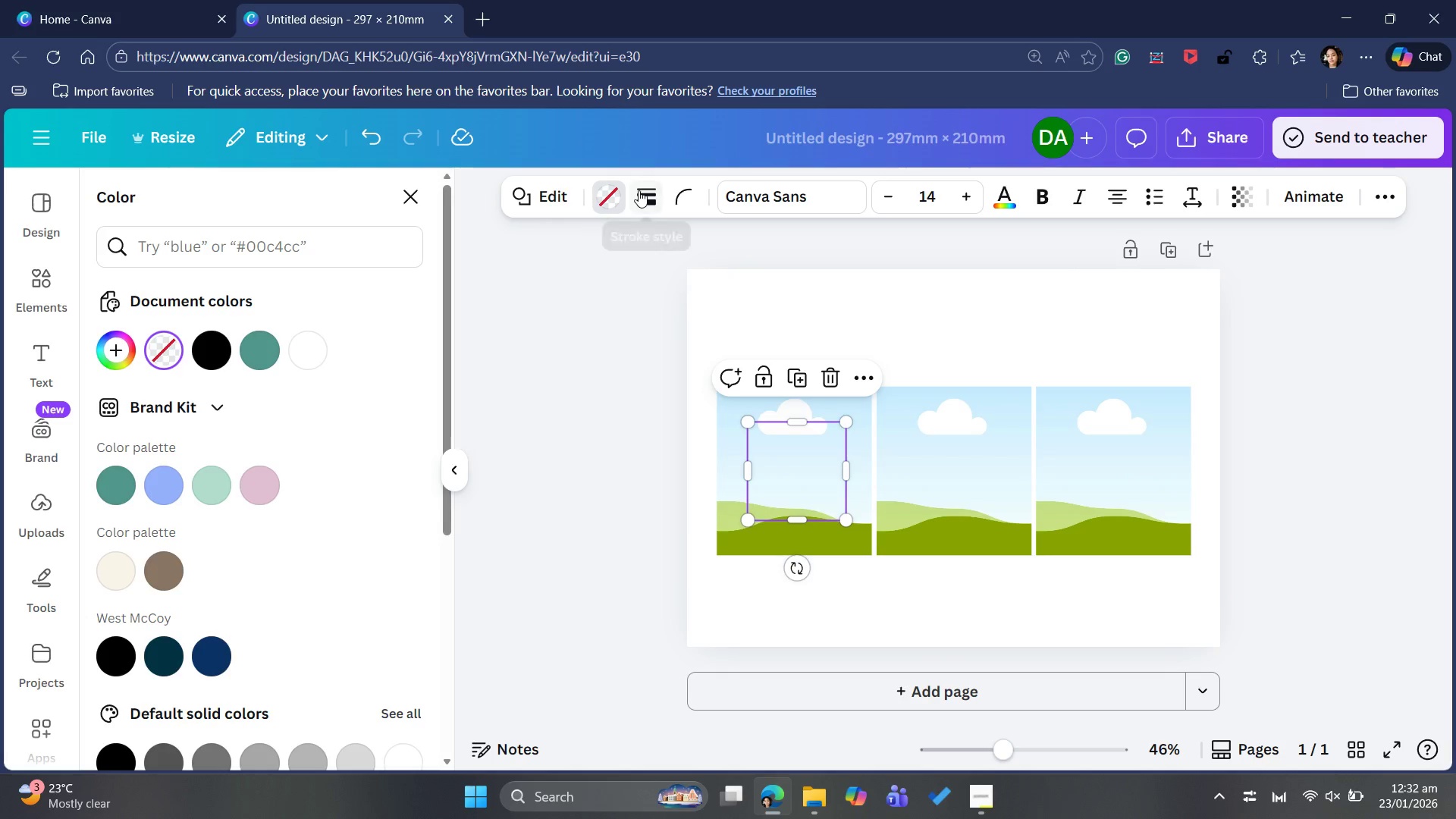 
left_click([639, 190])
 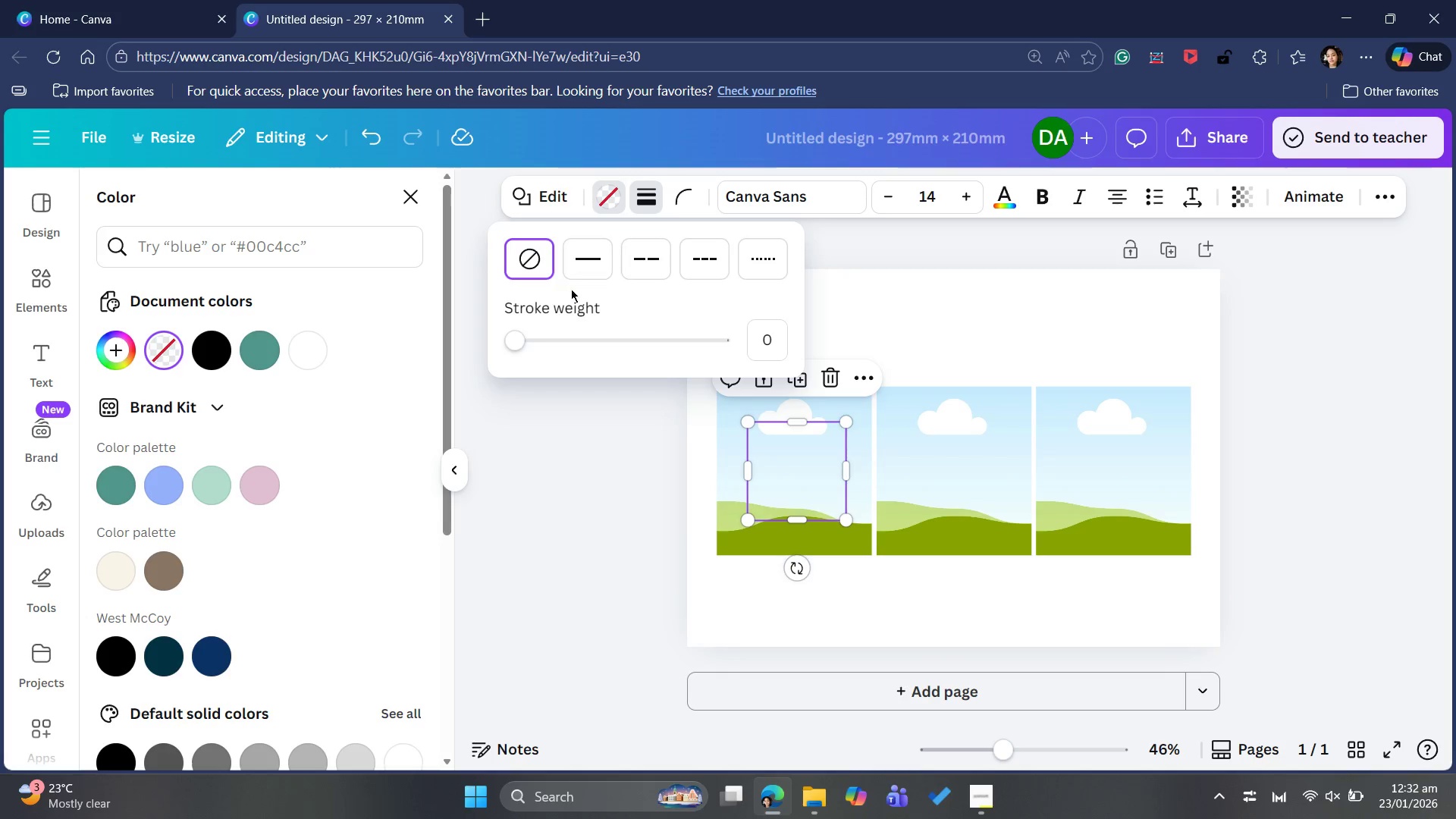 
left_click([553, 340])
 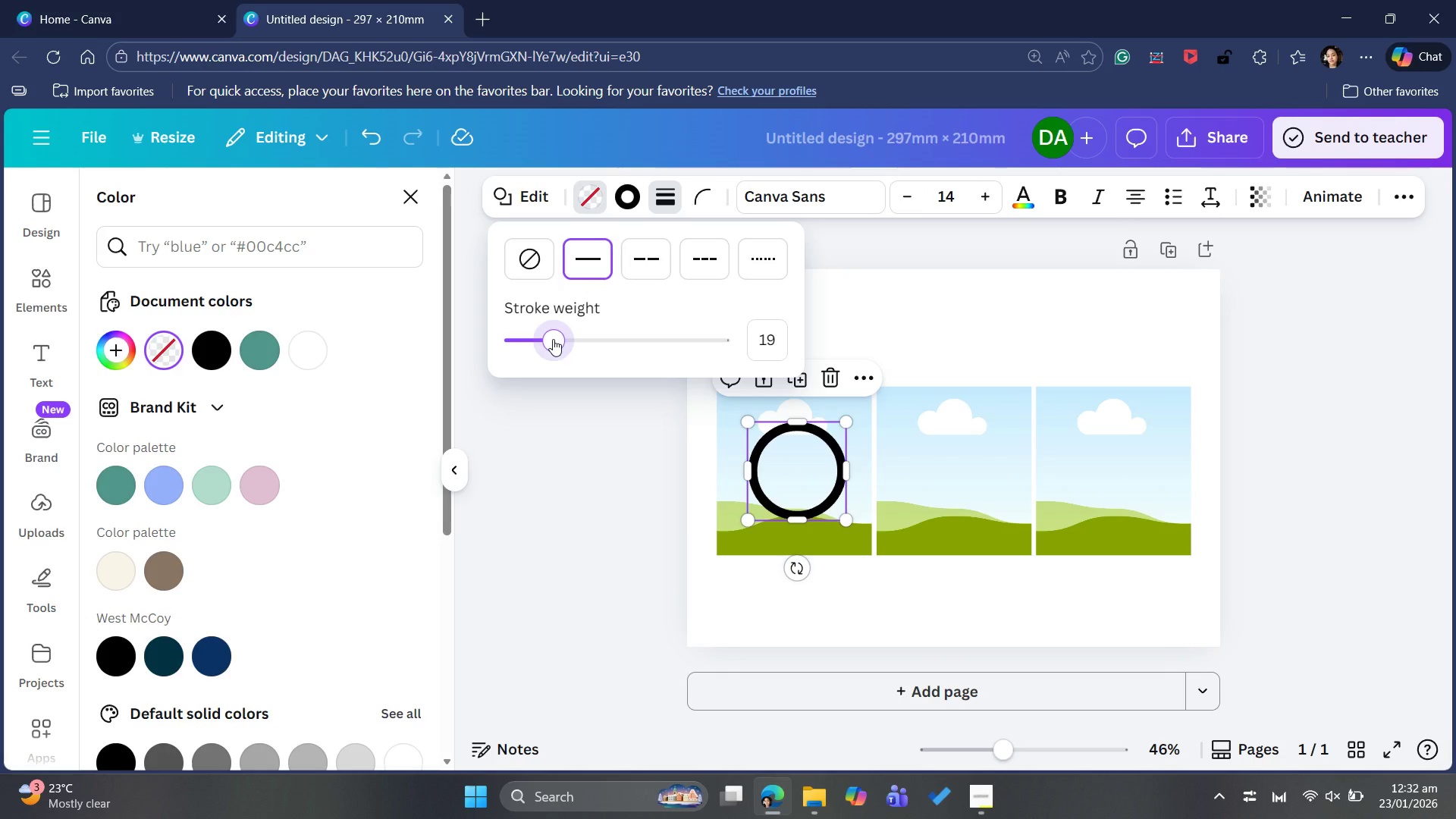 
left_click([535, 328])
 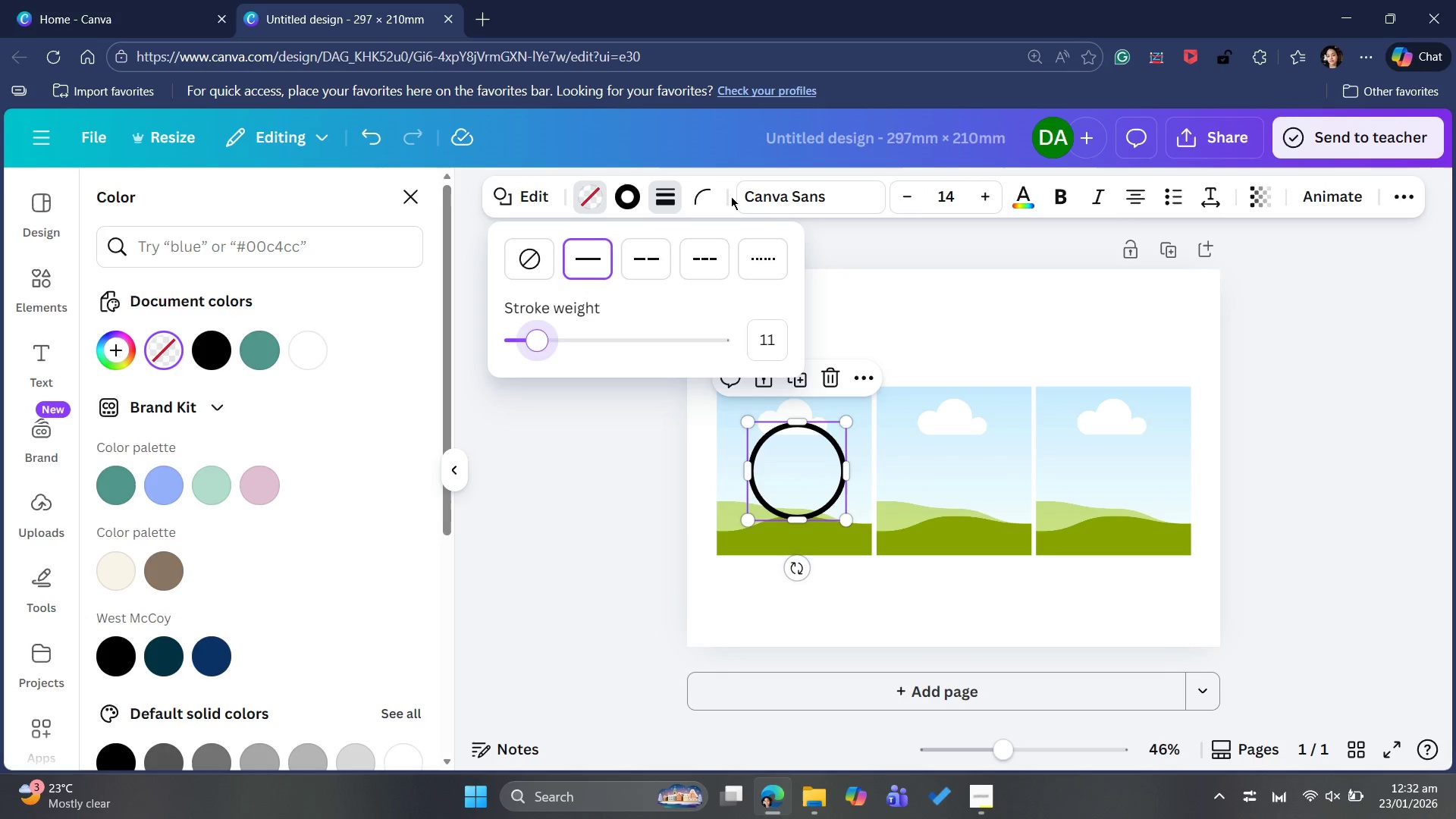 
left_click([636, 190])
 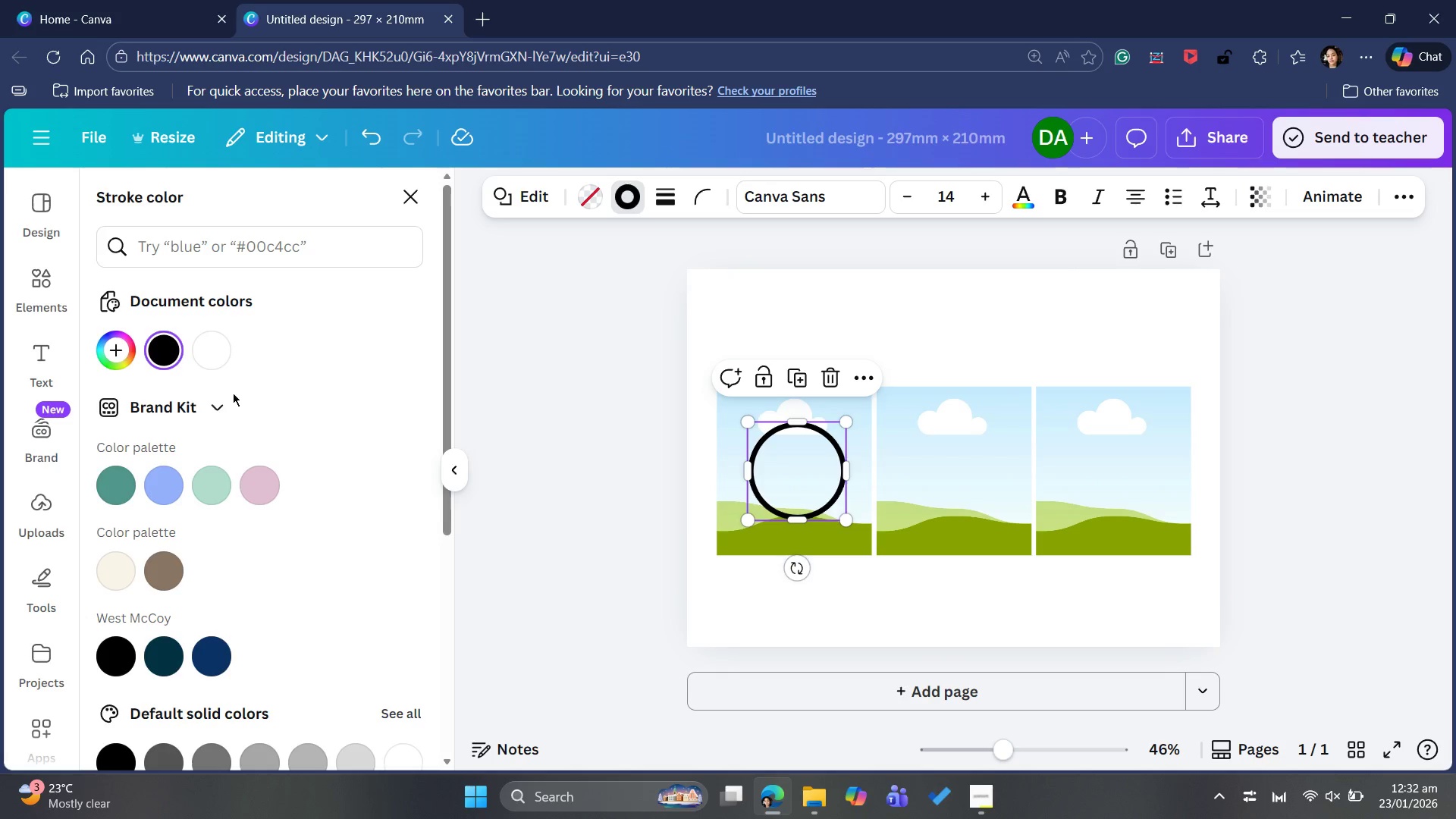 
left_click([111, 479])
 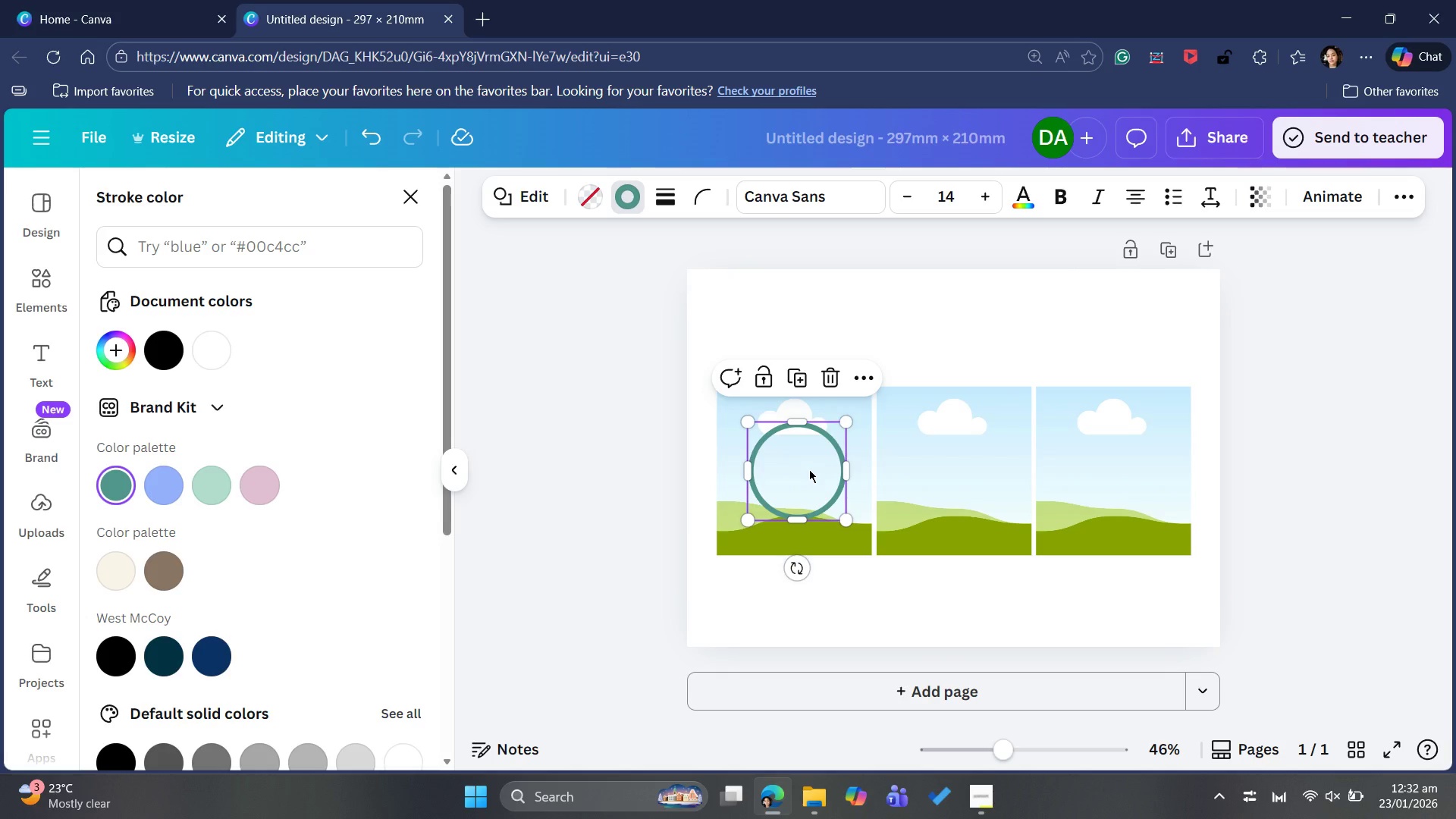 
wait(9.44)
 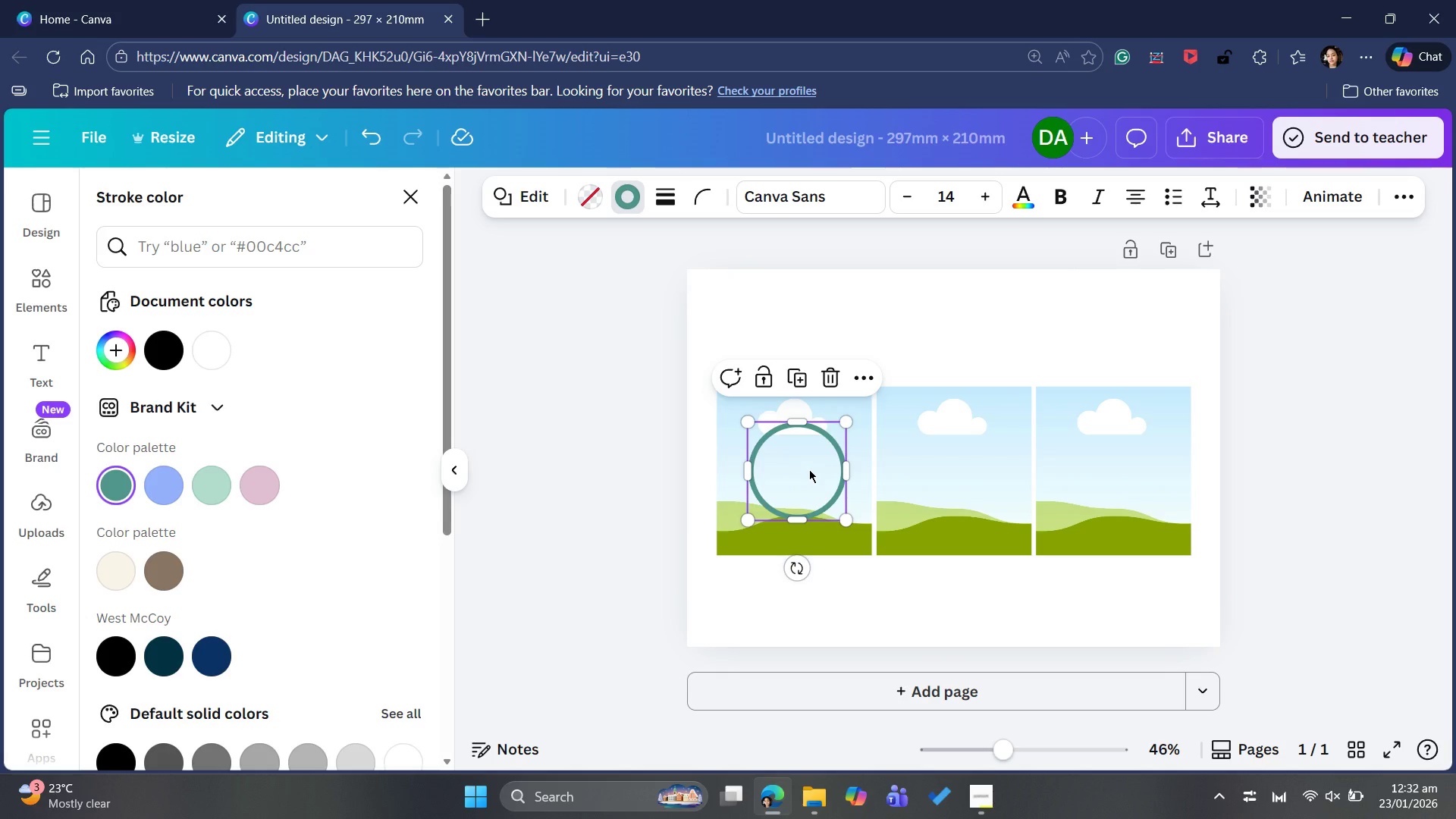 
left_click_drag(start_coordinate=[844, 472], to_coordinate=[840, 466])
 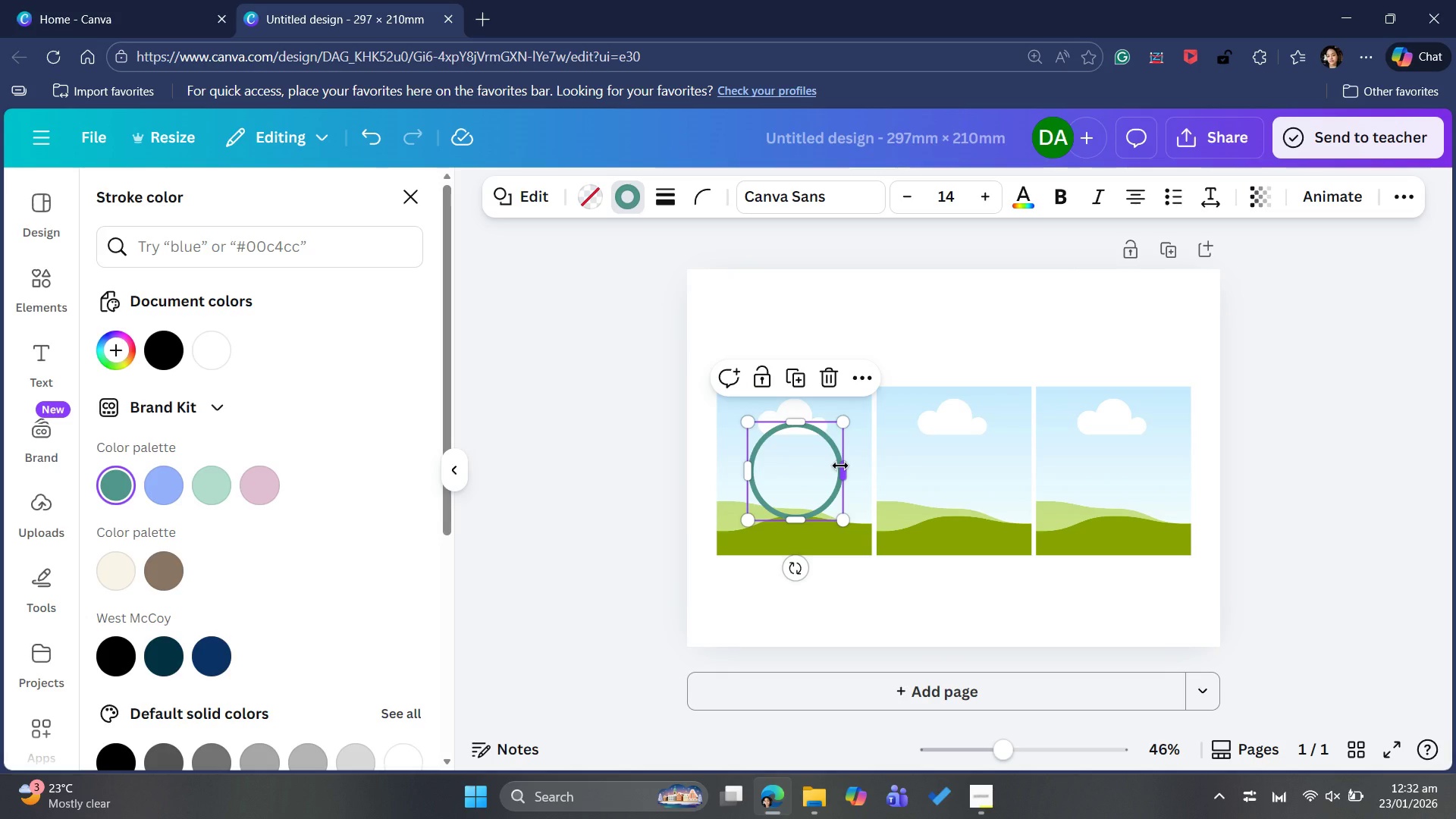 
left_click_drag(start_coordinate=[840, 466], to_coordinate=[843, 470])
 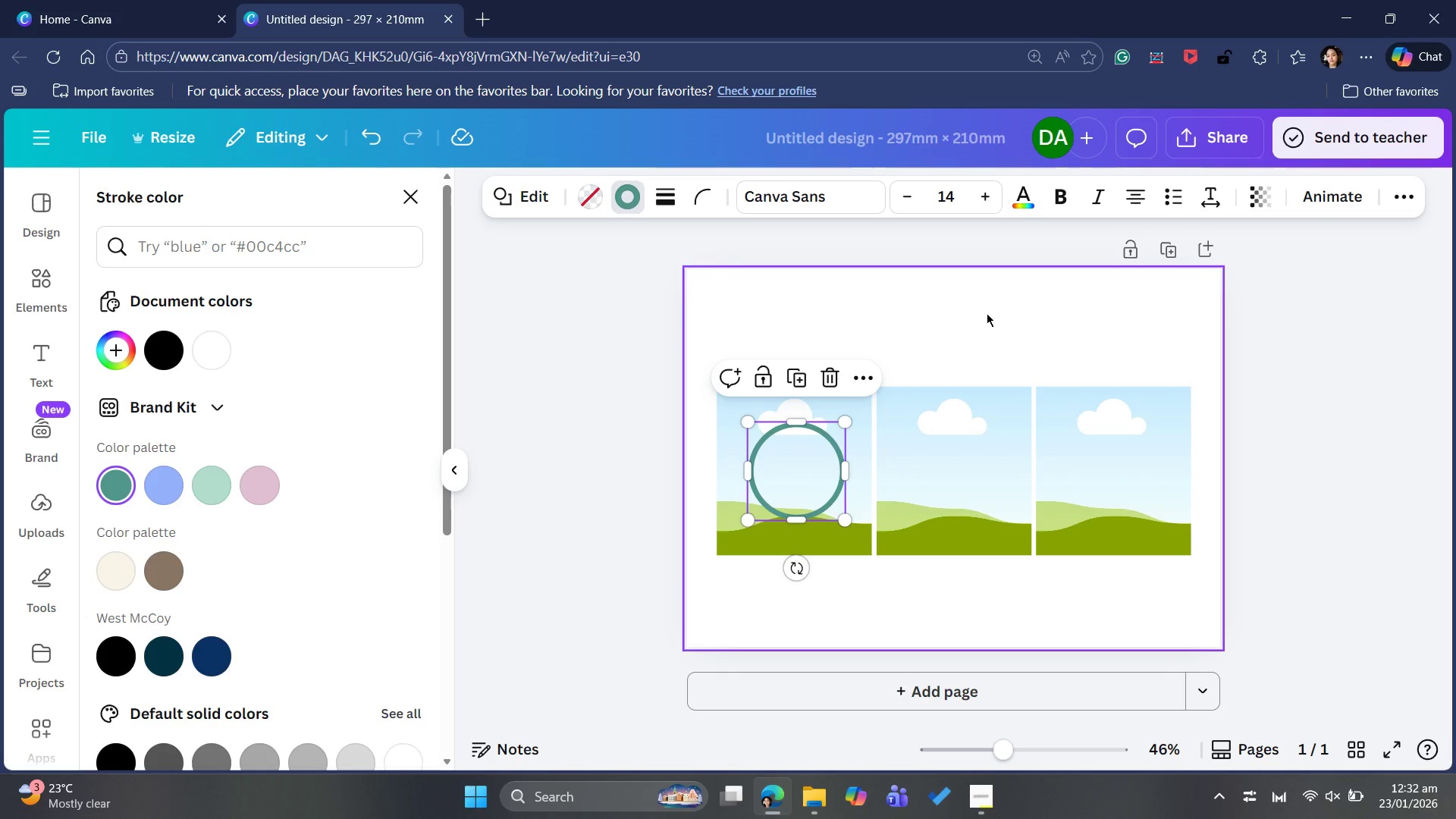 
wait(14.66)
 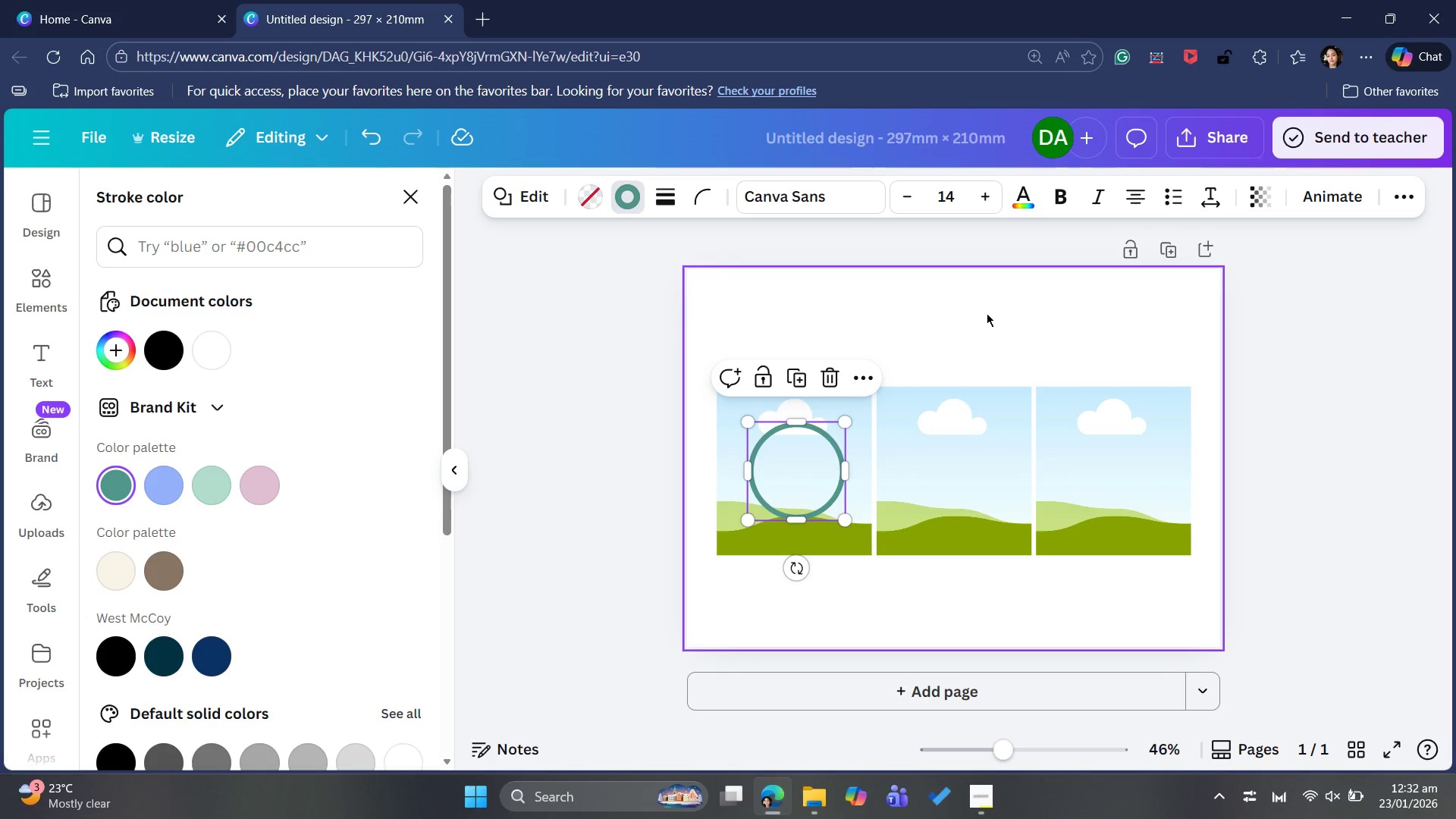 
left_click([49, 584])
 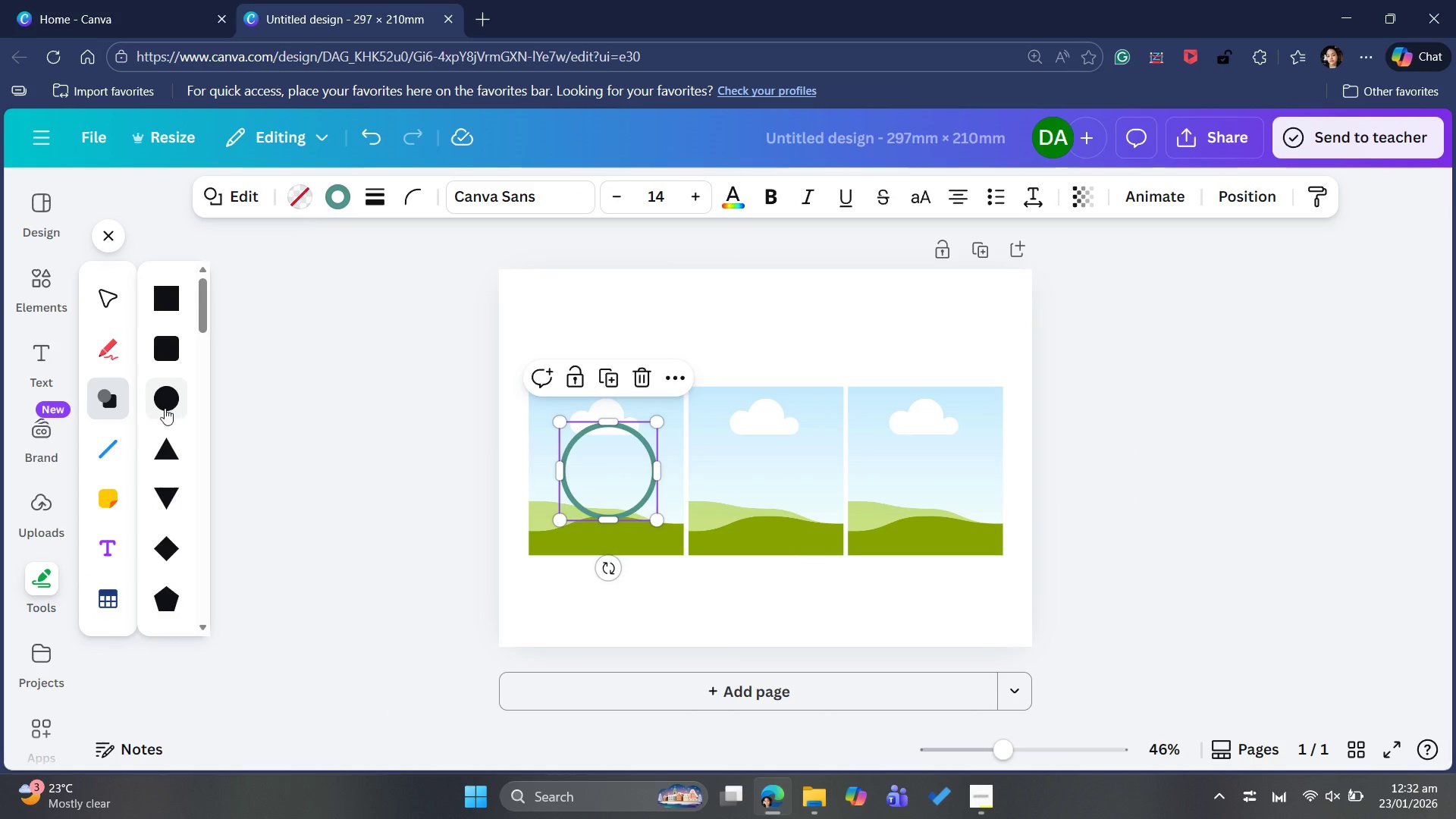 
wait(5.77)
 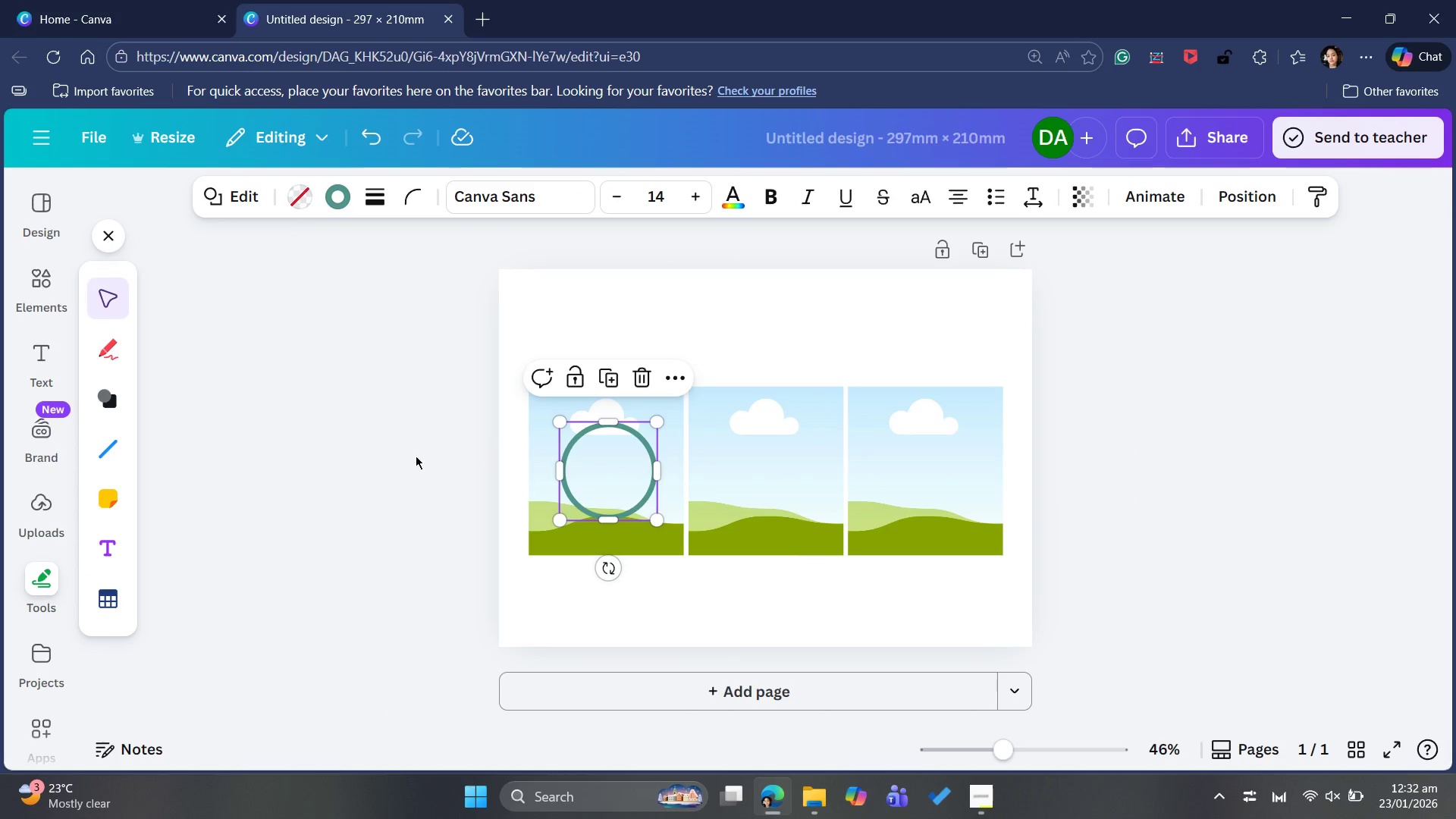 
left_click([165, 408])
 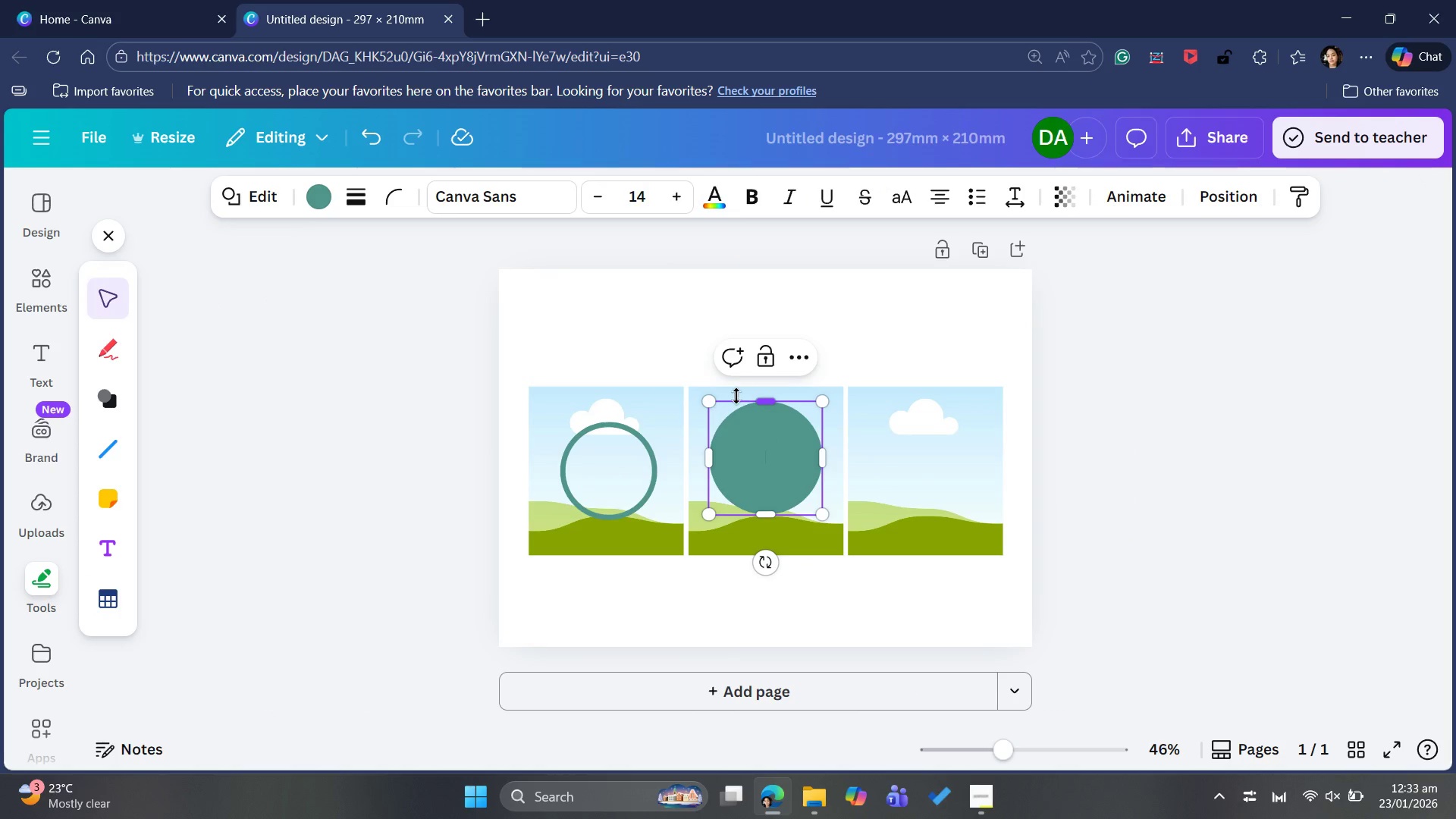 
mouse_move([311, 202])
 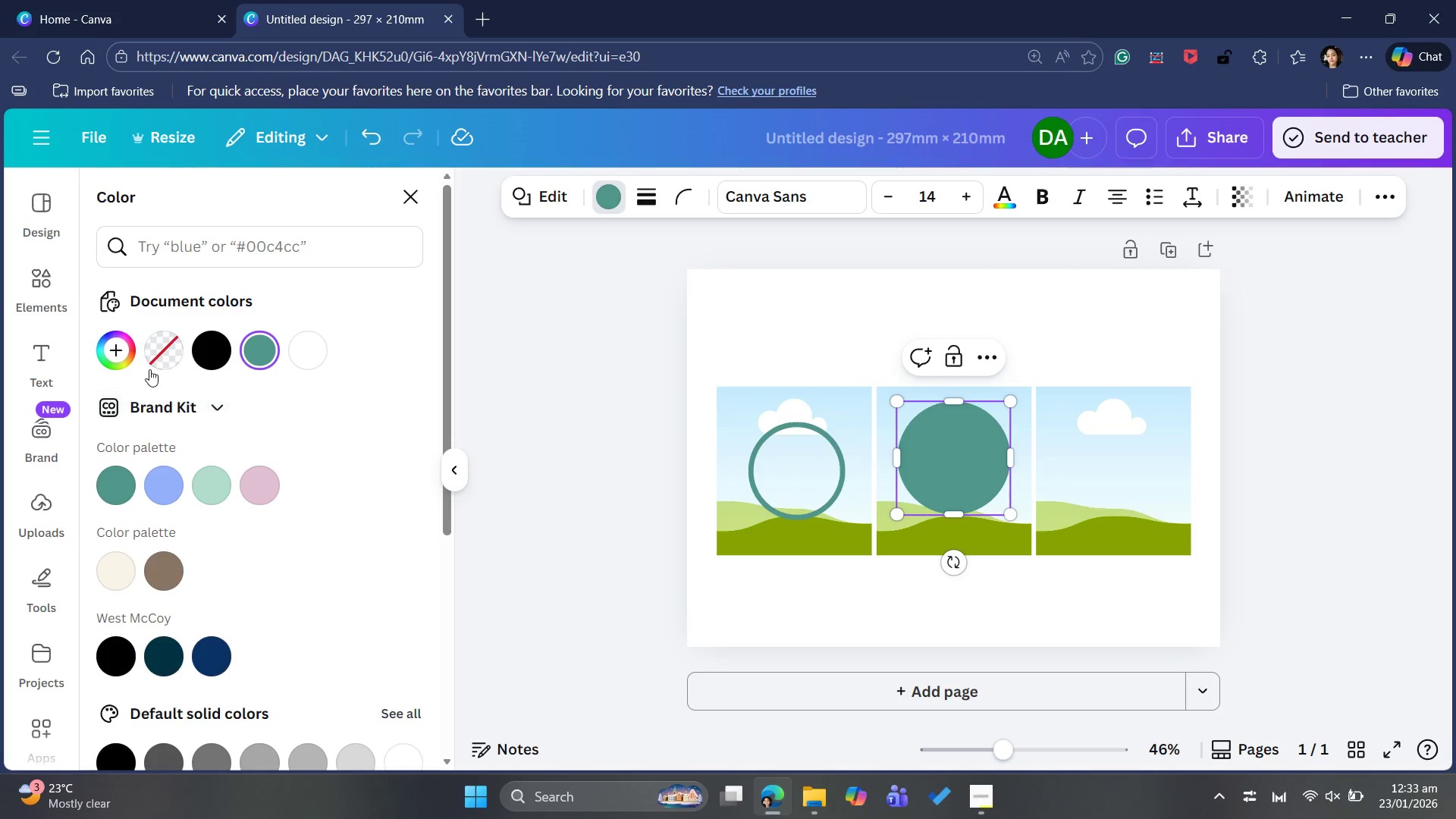 
left_click([156, 358])
 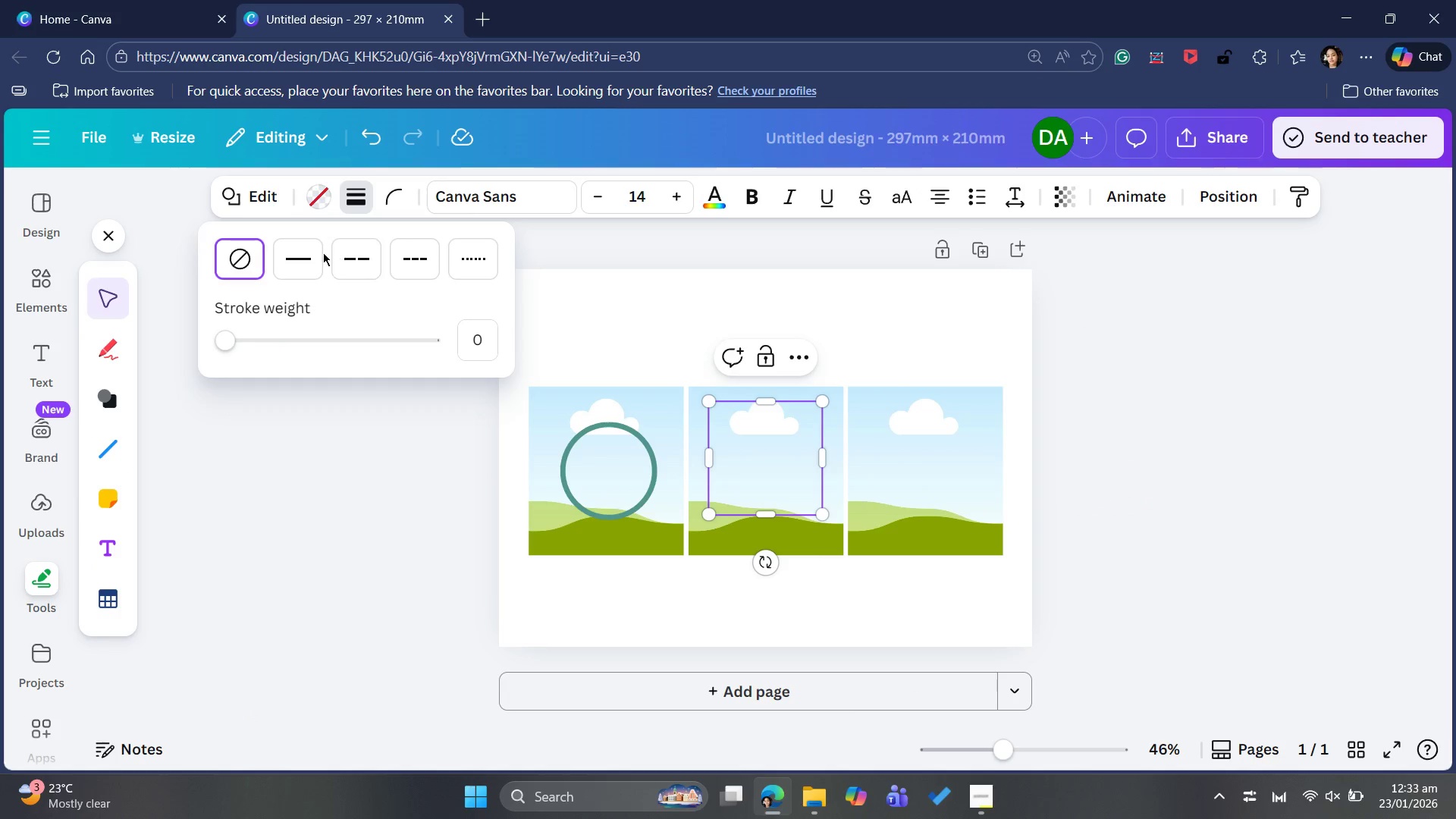 
wait(5.52)
 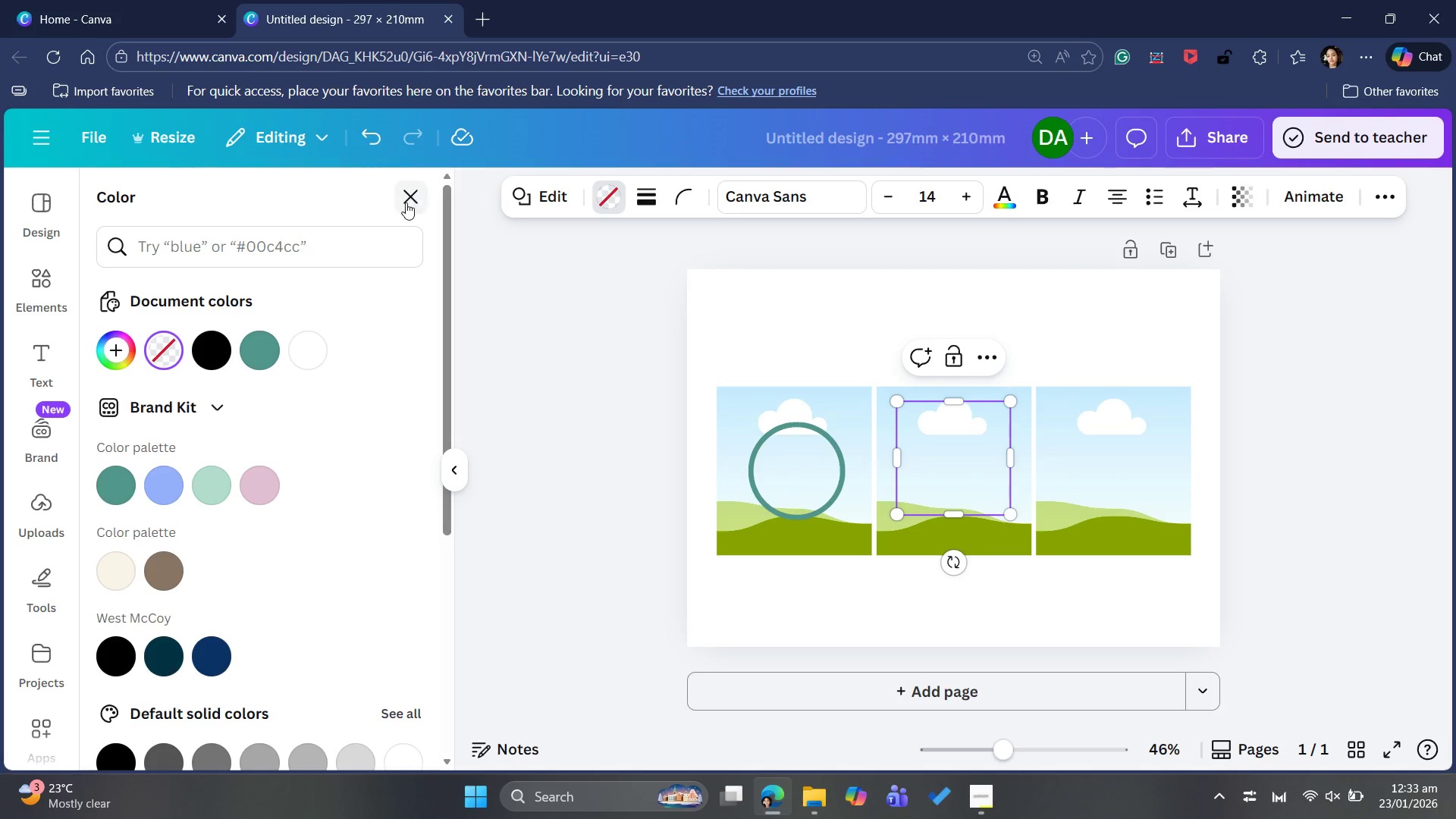 
left_click([265, 337])
 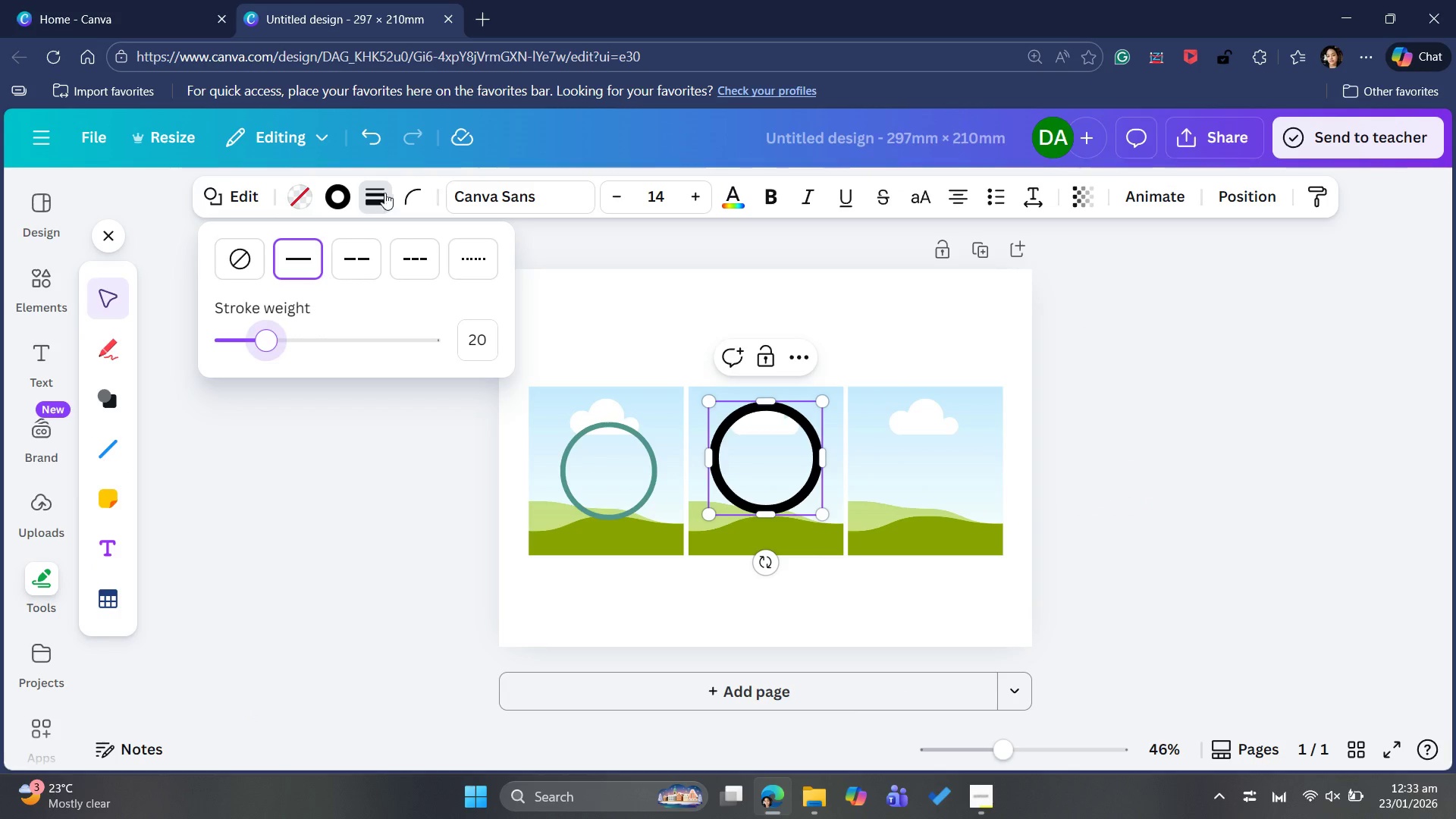 
mouse_move([406, 204])
 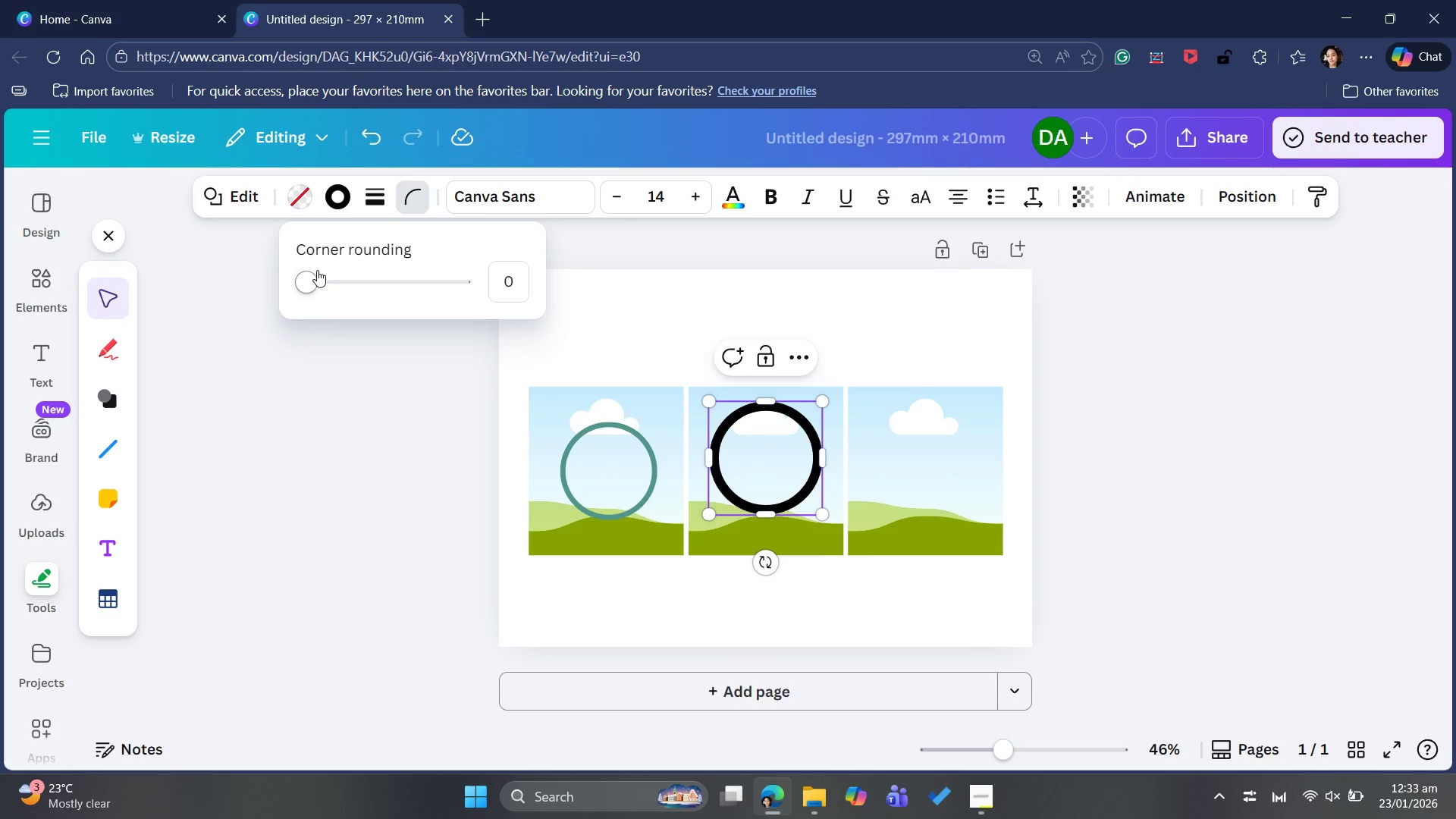 
left_click_drag(start_coordinate=[315, 272], to_coordinate=[283, 283])
 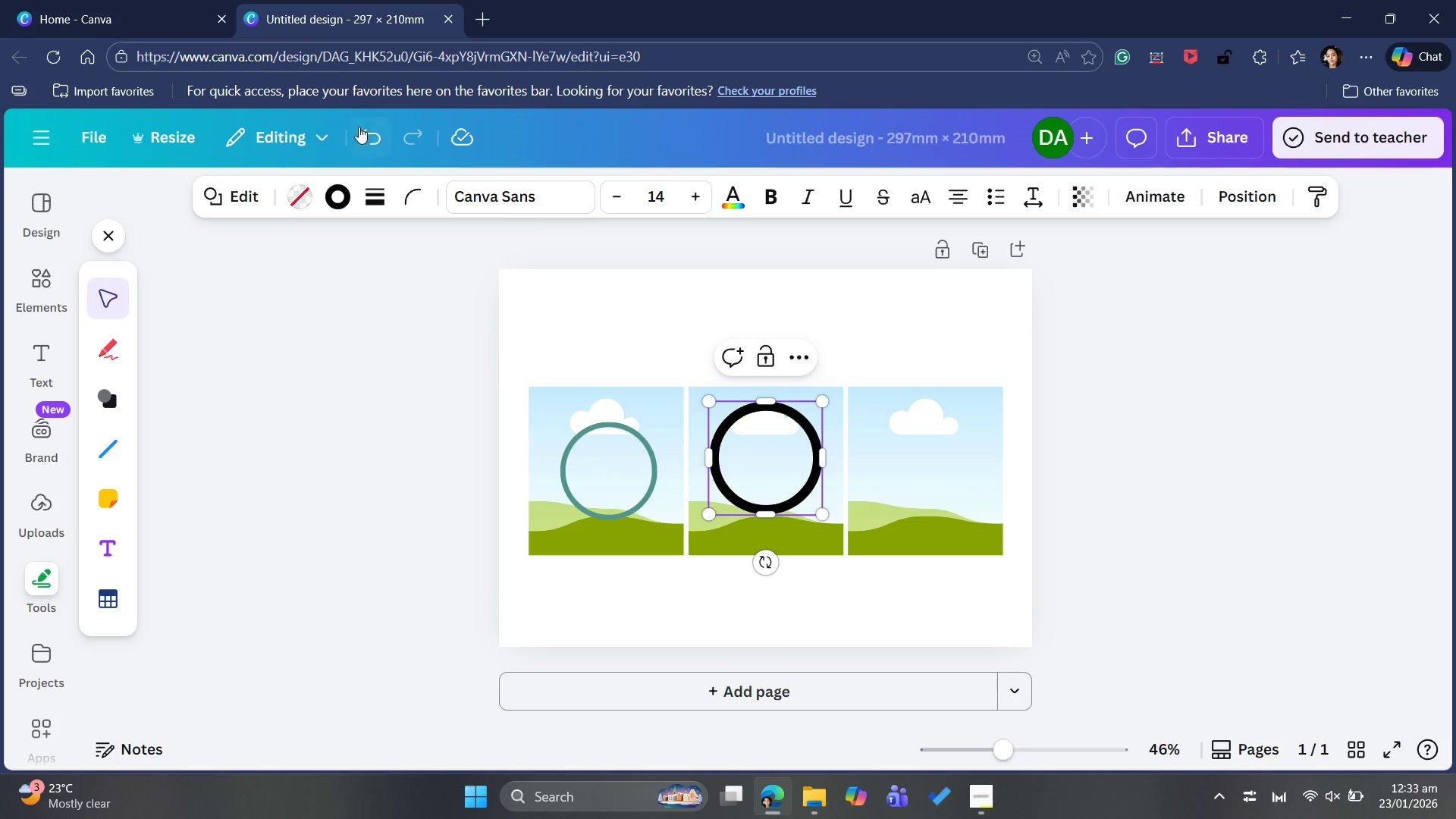 
left_click([376, 198])
 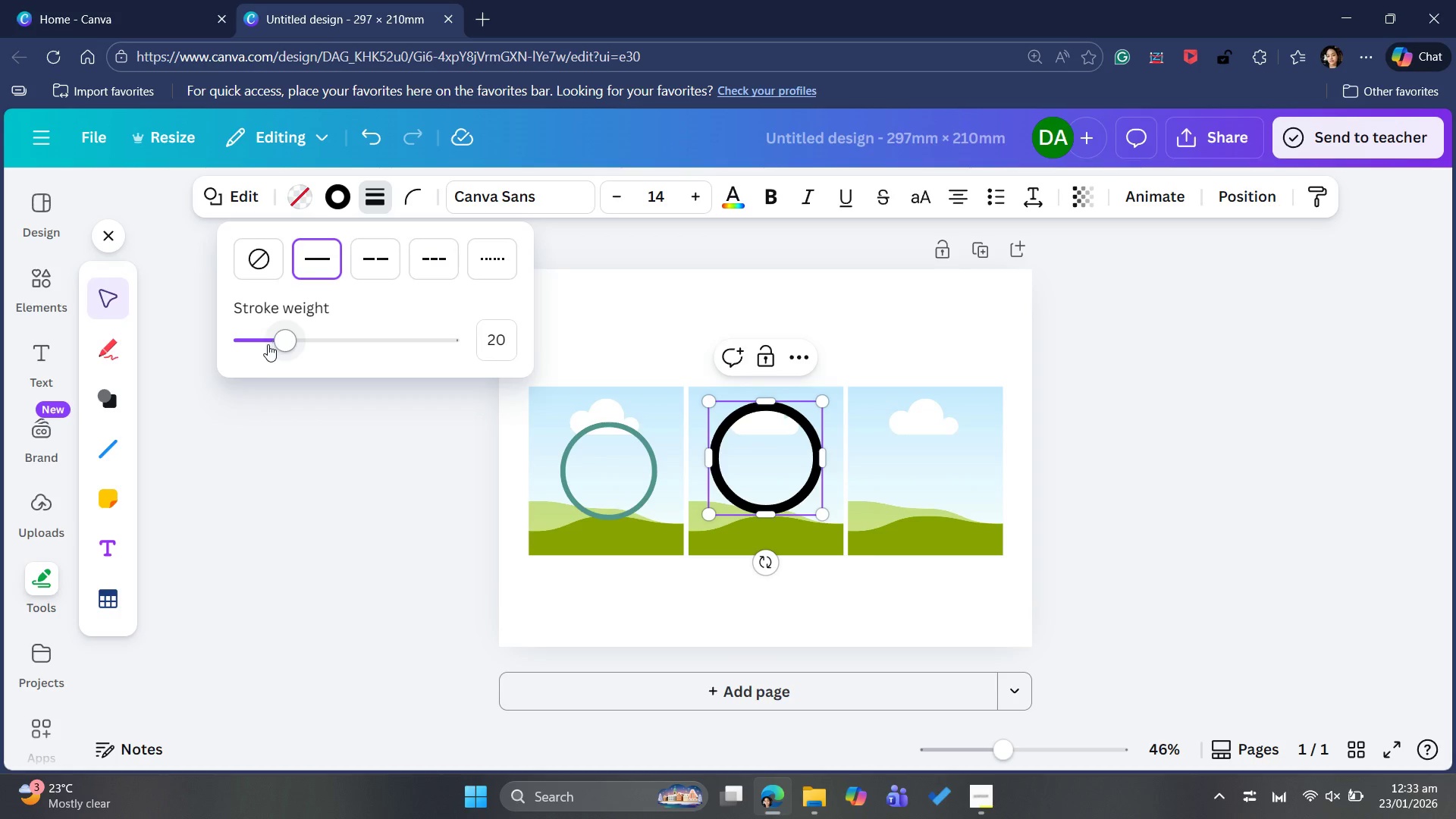 
left_click([265, 343])
 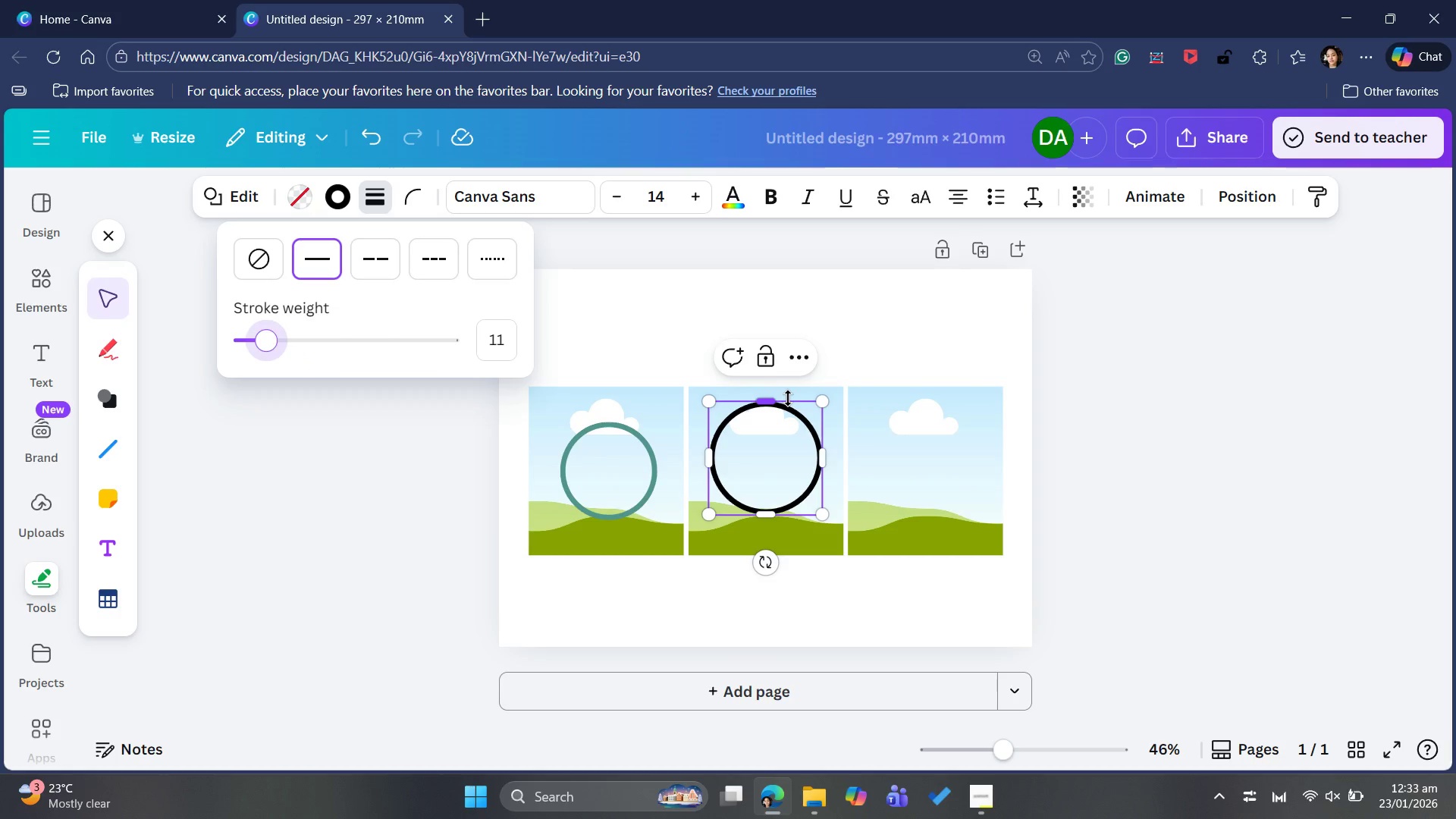 
mouse_move([597, 459])
 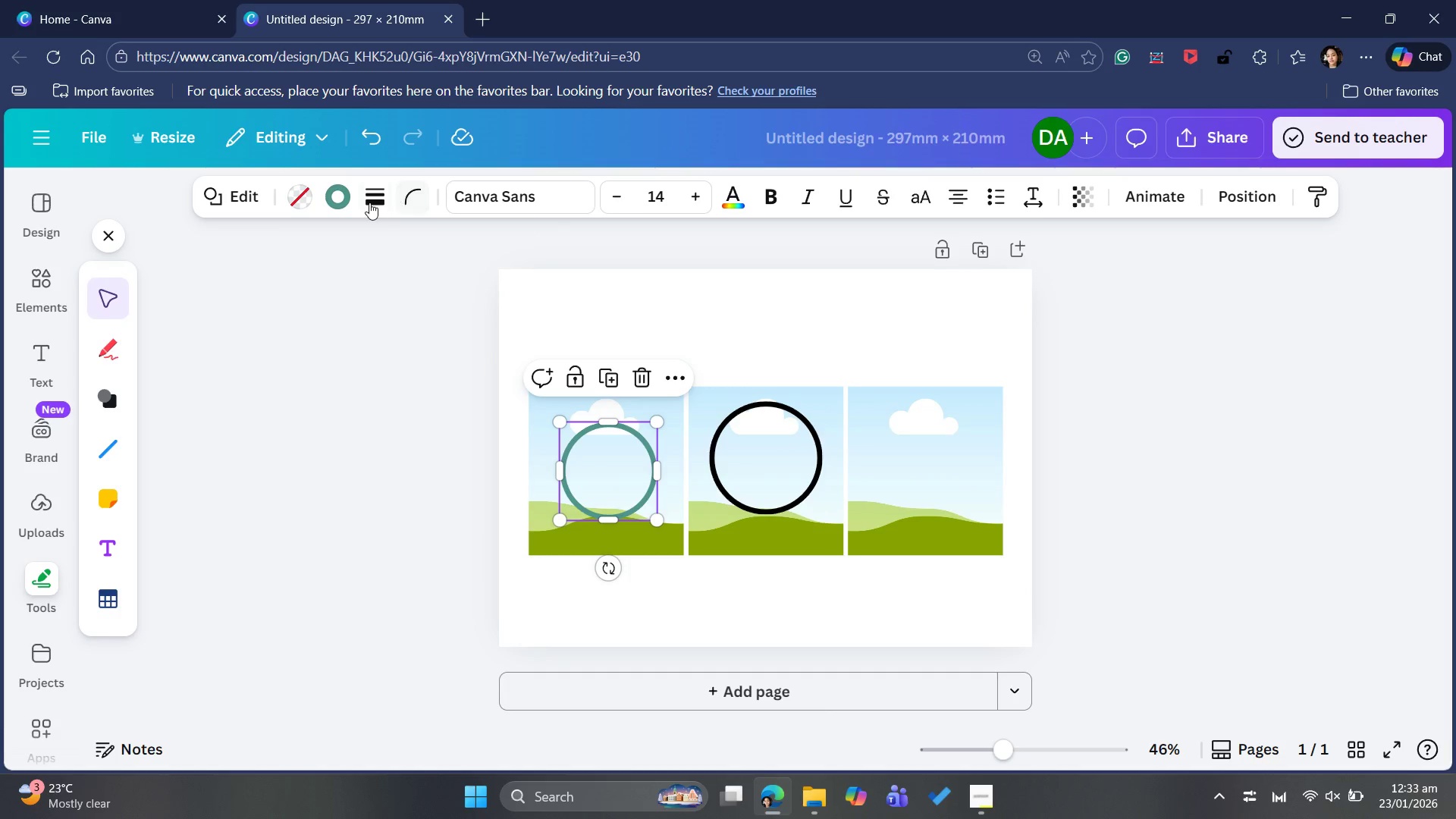 
left_click([369, 200])
 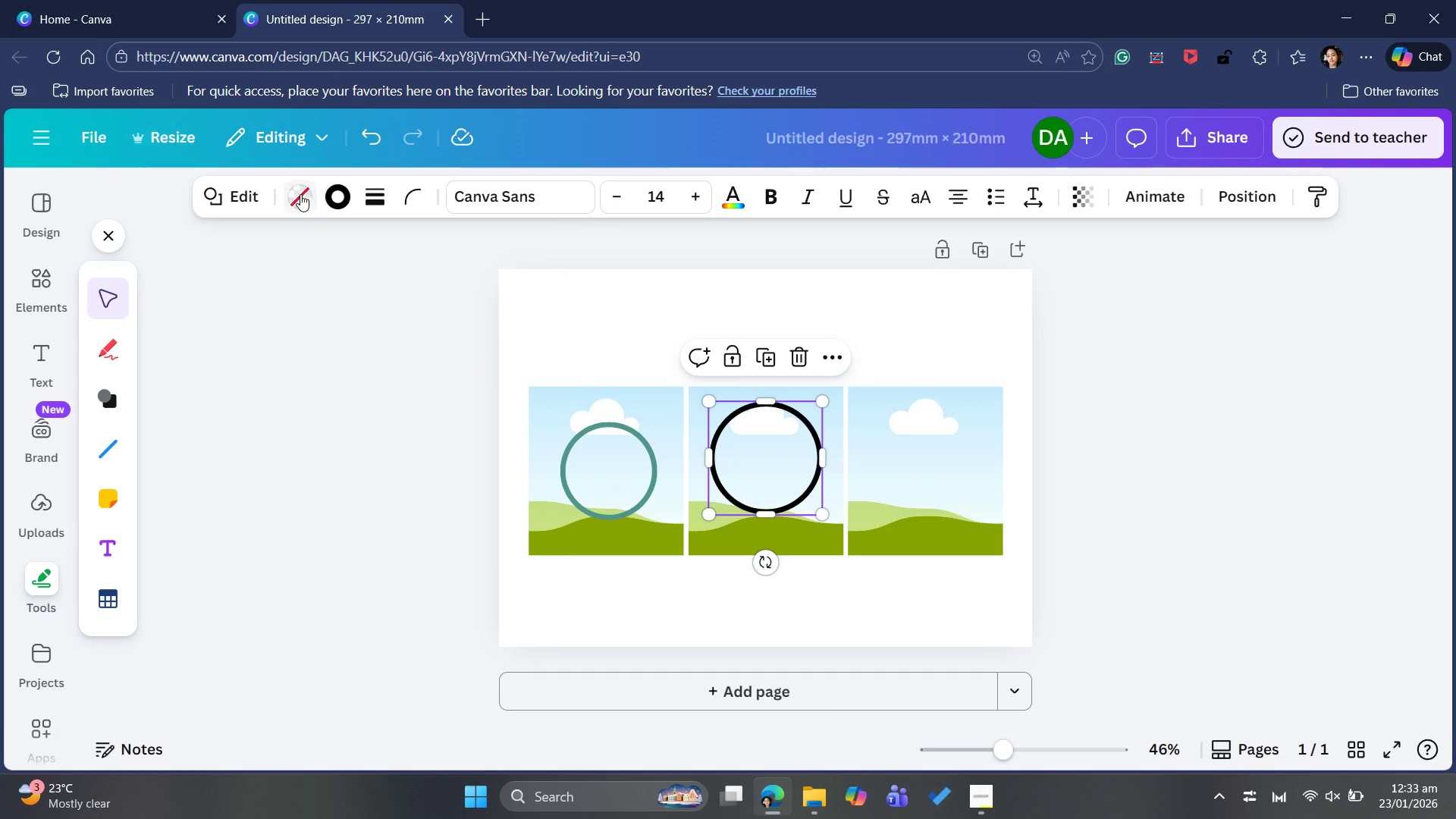 
left_click([326, 199])
 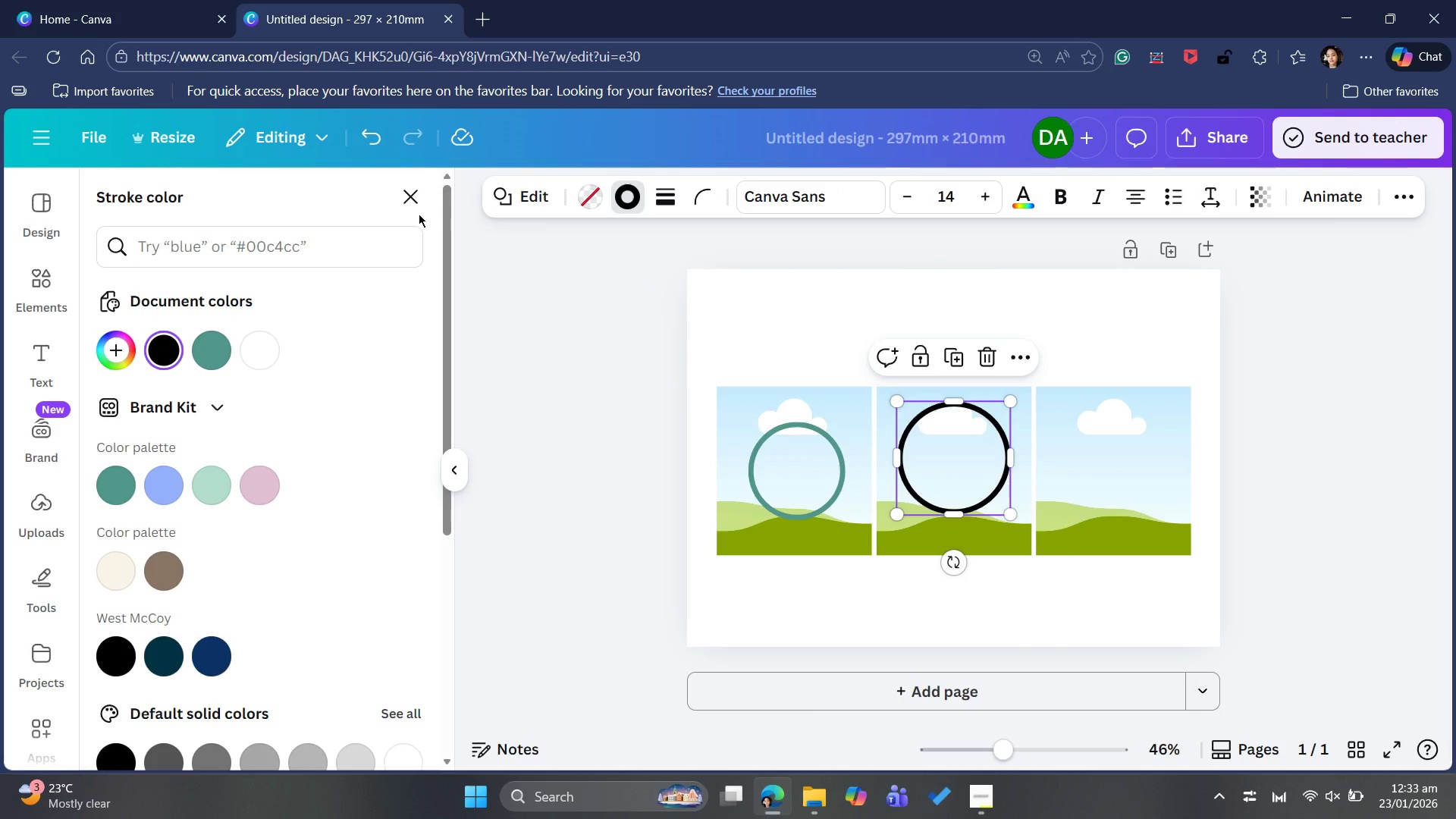 
left_click([410, 202])
 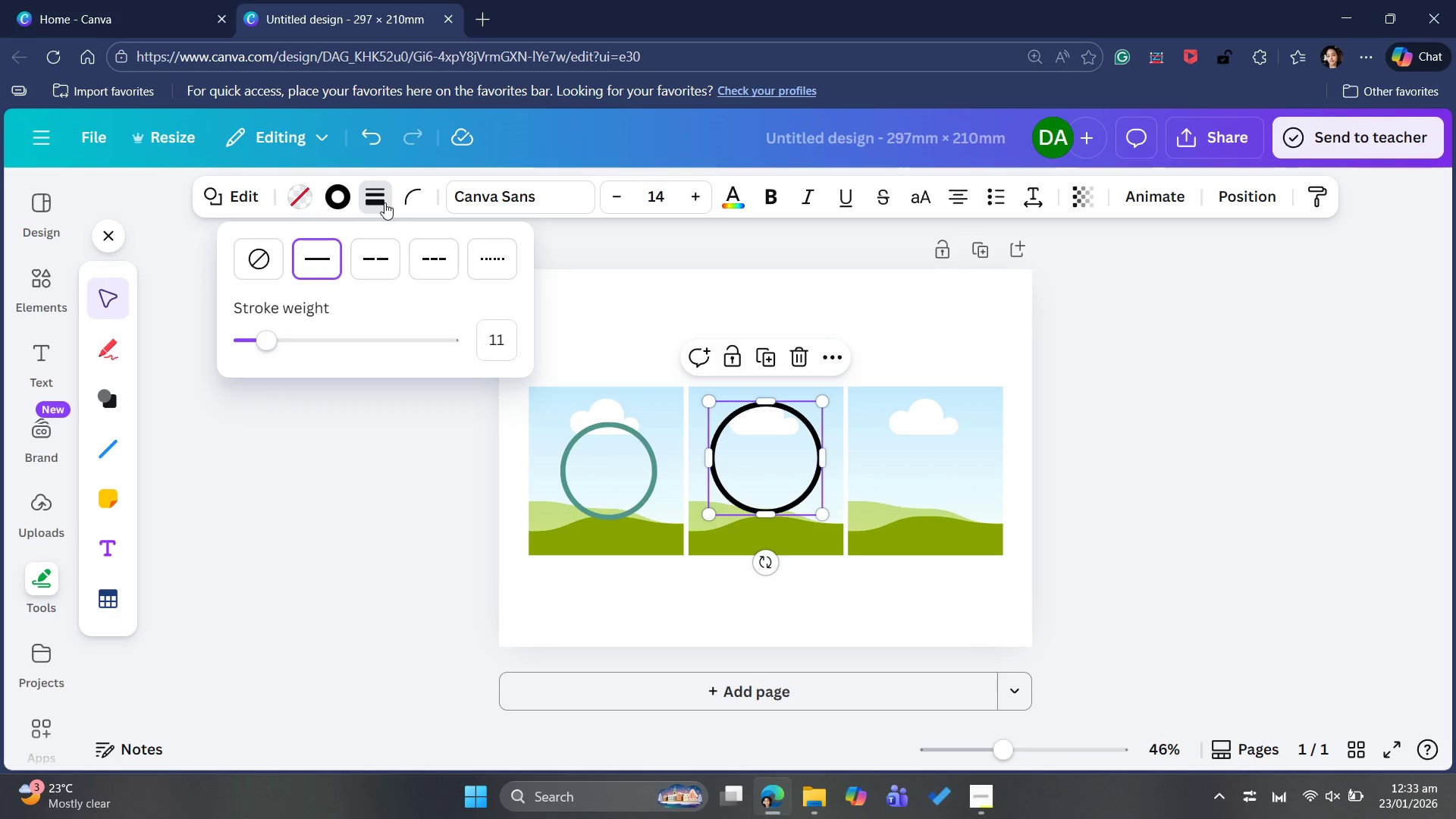 
left_click([404, 513])
 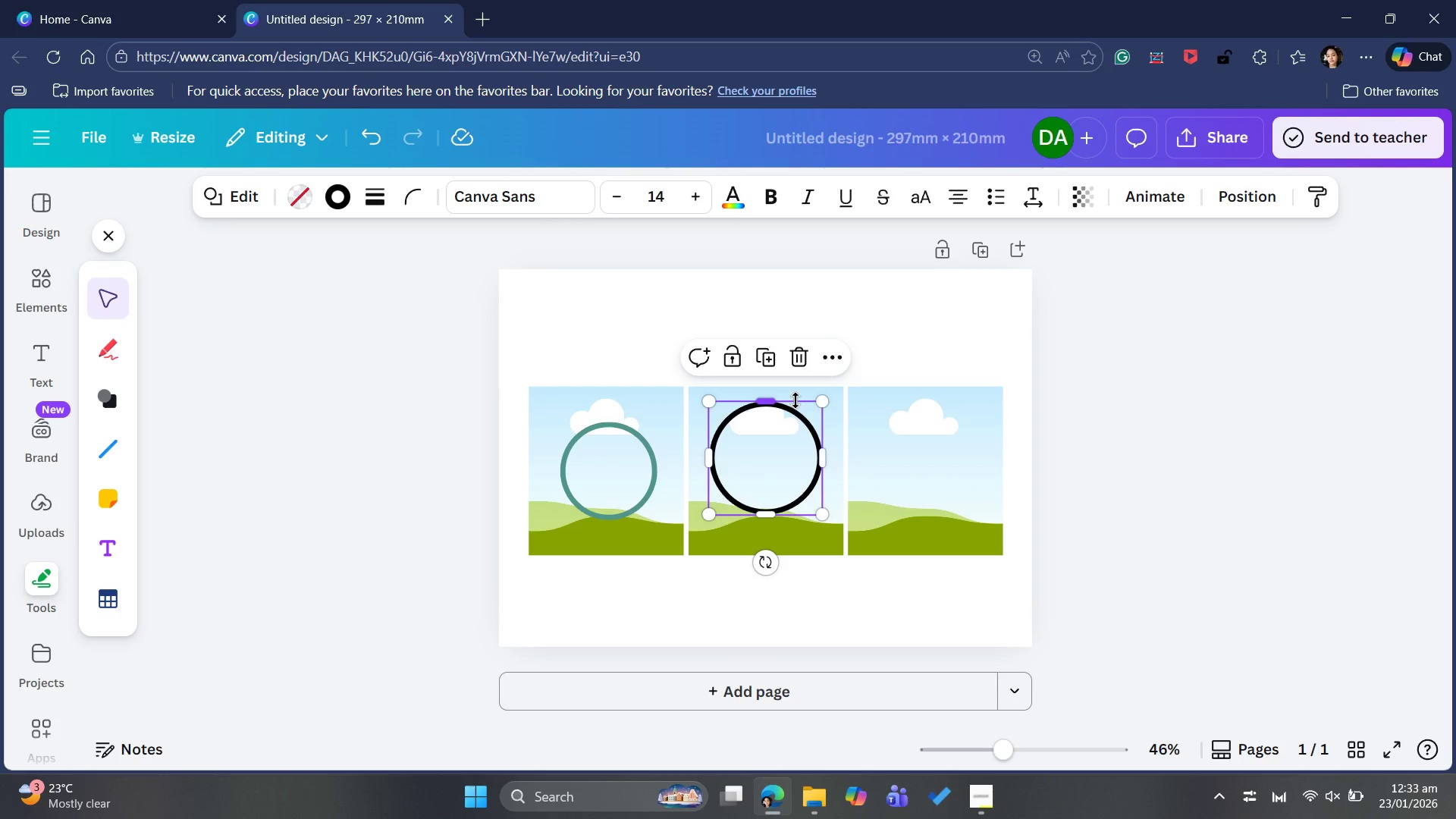 
left_click_drag(start_coordinate=[789, 435], to_coordinate=[650, 465])
 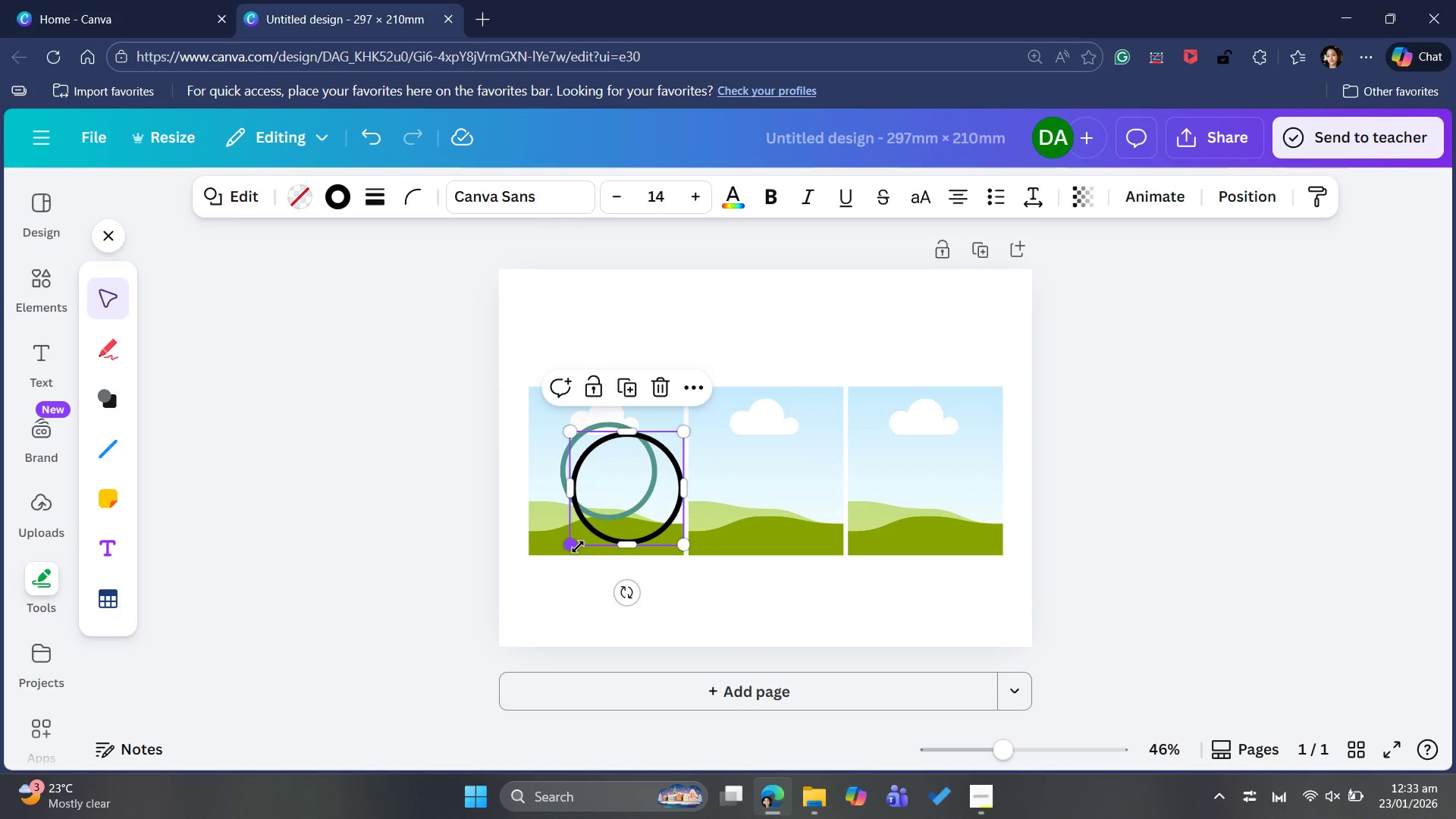 
left_click_drag(start_coordinate=[578, 545], to_coordinate=[607, 517])
 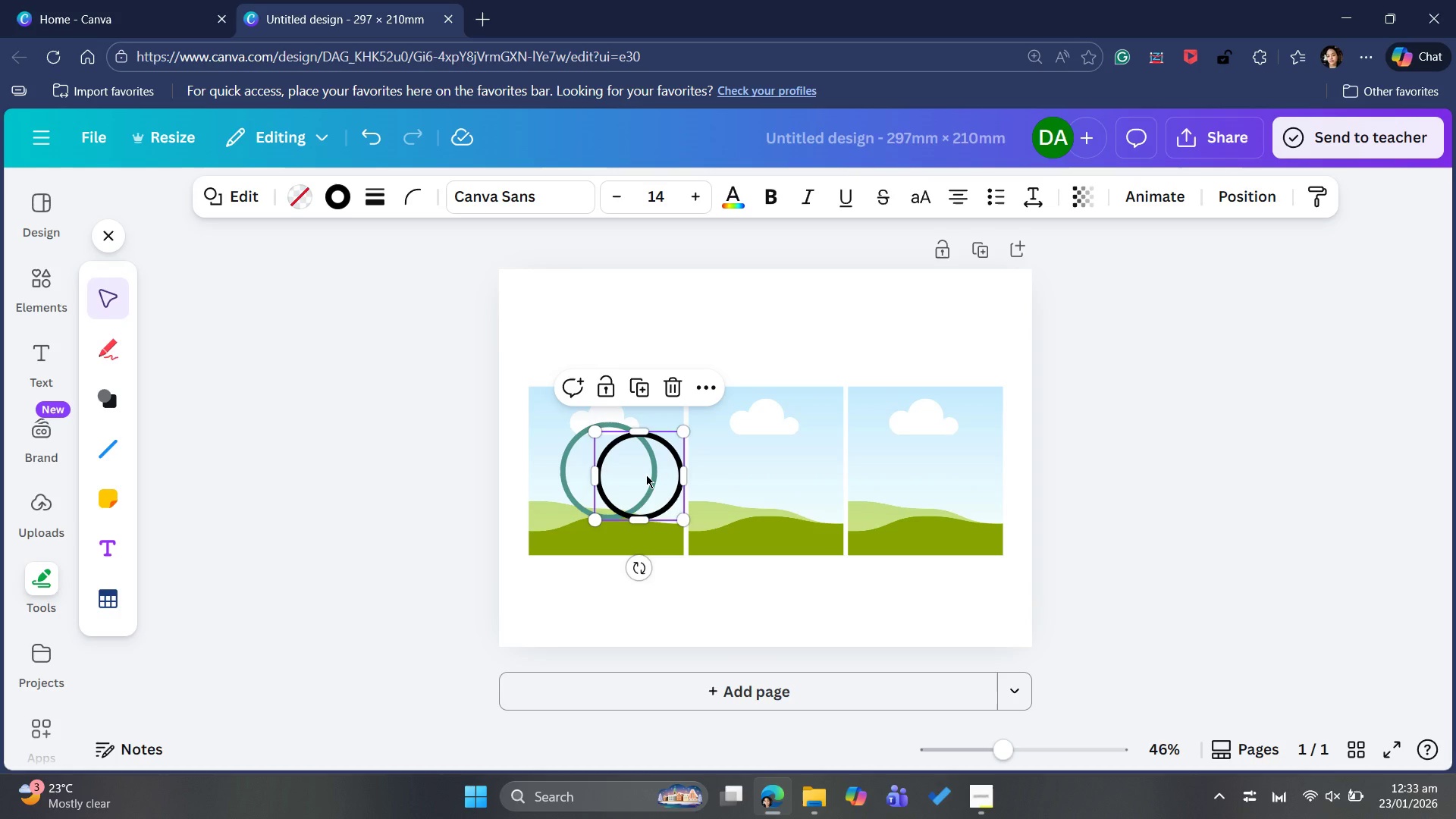 
left_click_drag(start_coordinate=[646, 475], to_coordinate=[631, 469])
 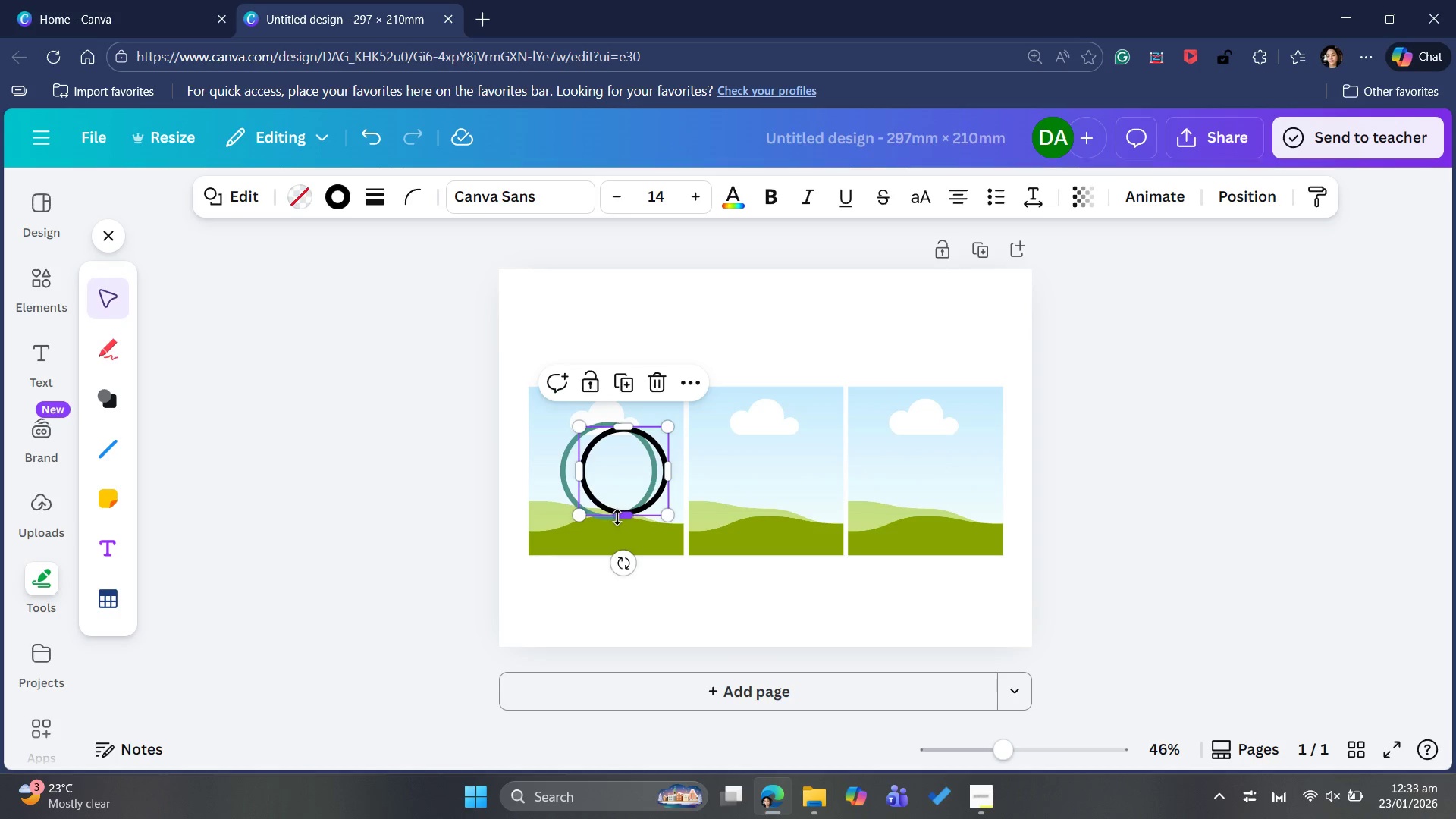 
left_click_drag(start_coordinate=[621, 517], to_coordinate=[632, 513])
 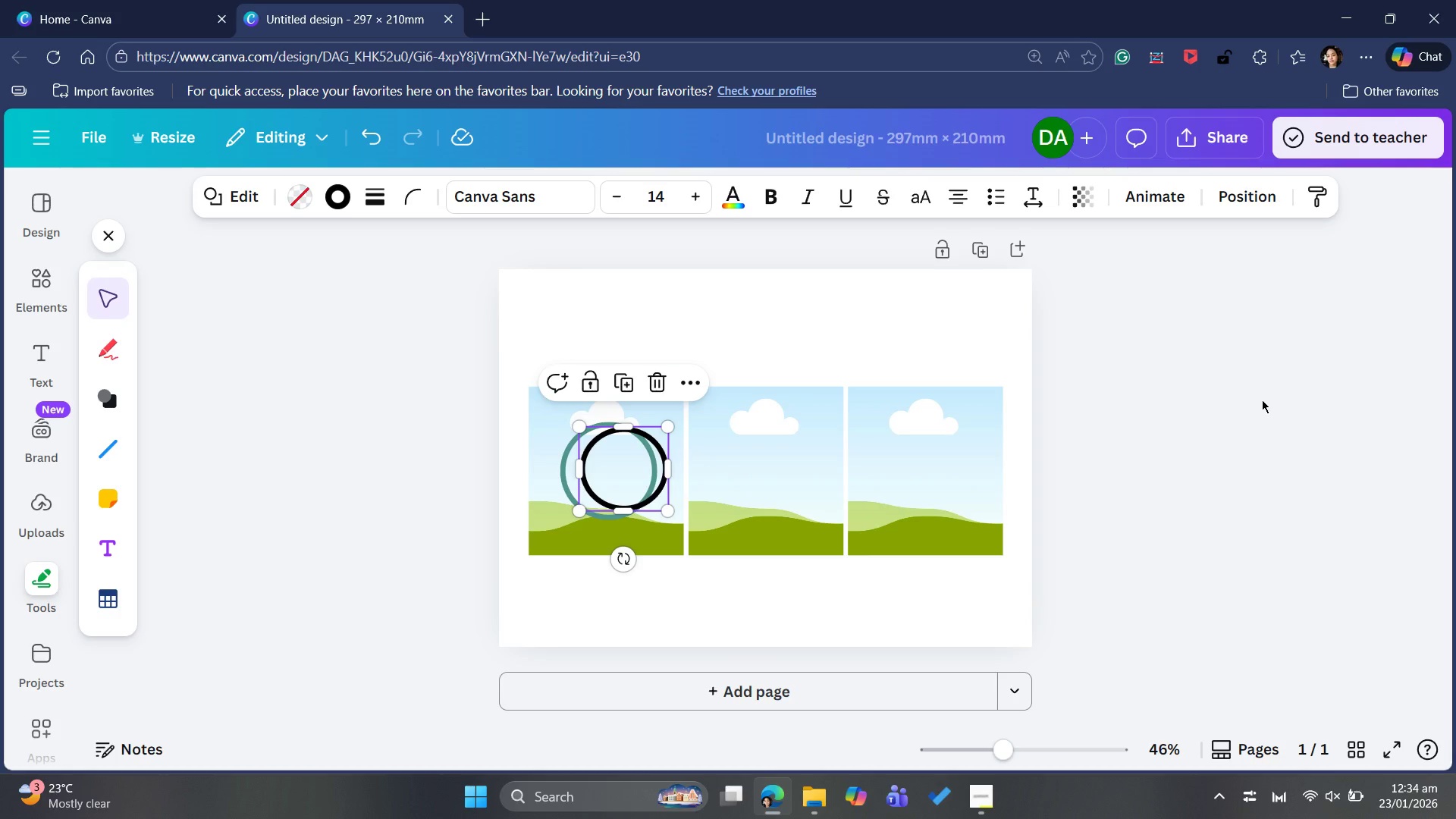 
wait(7.08)
 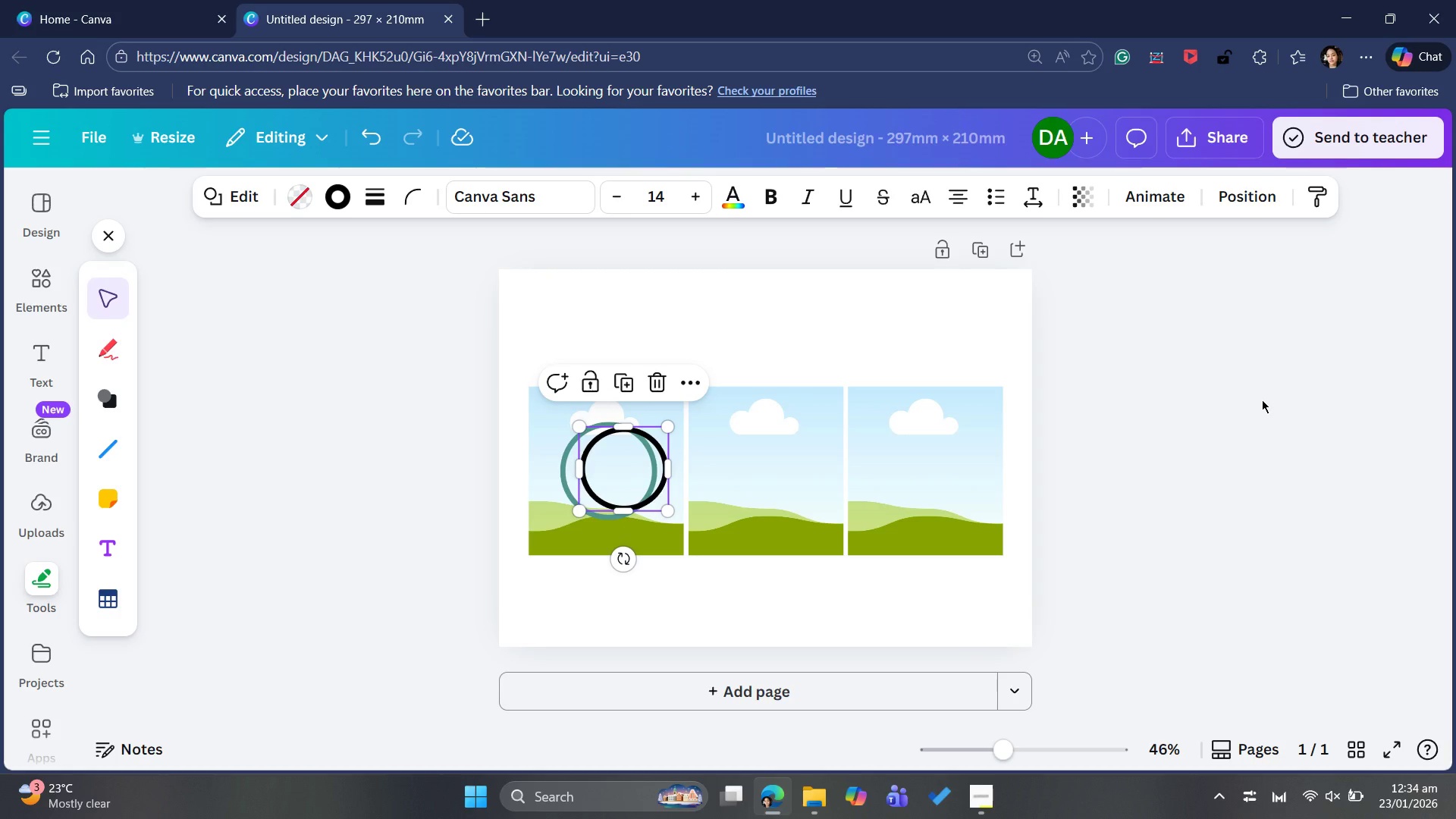 
left_click([240, 199])
 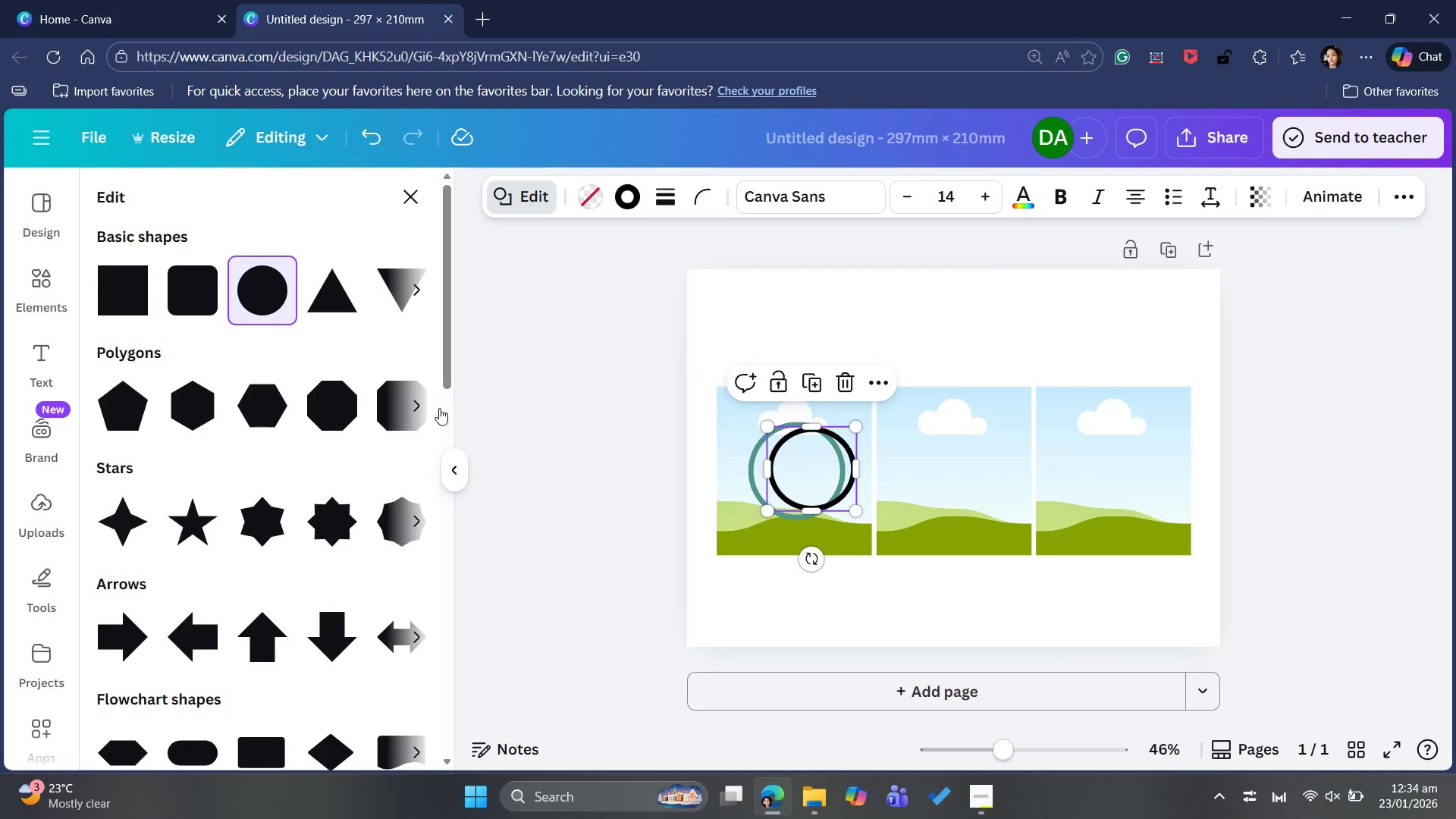 
scroll: coordinate [278, 649], scroll_direction: down, amount: 17.0
 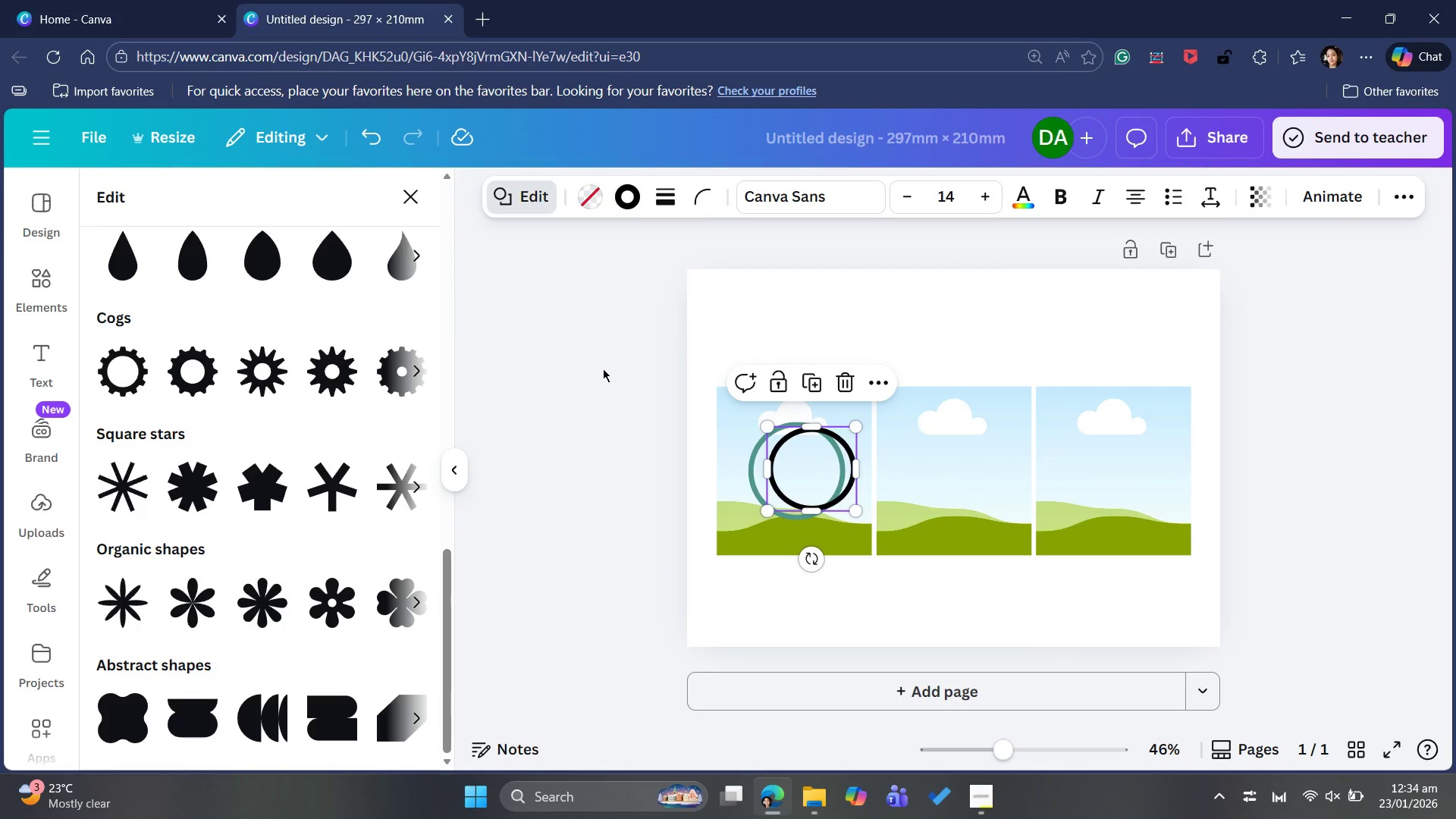 
left_click([603, 369])
 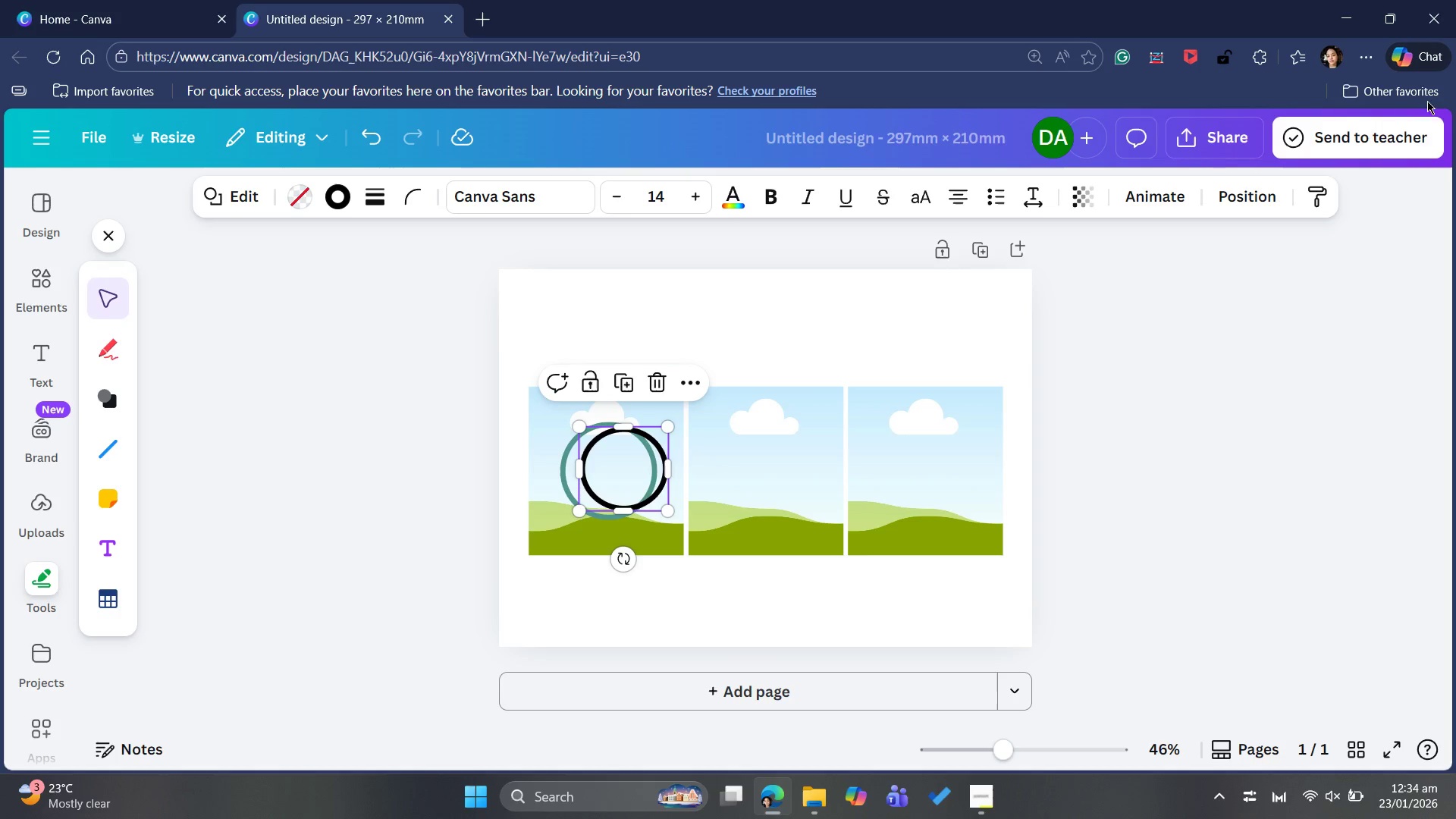 
wait(10.59)
 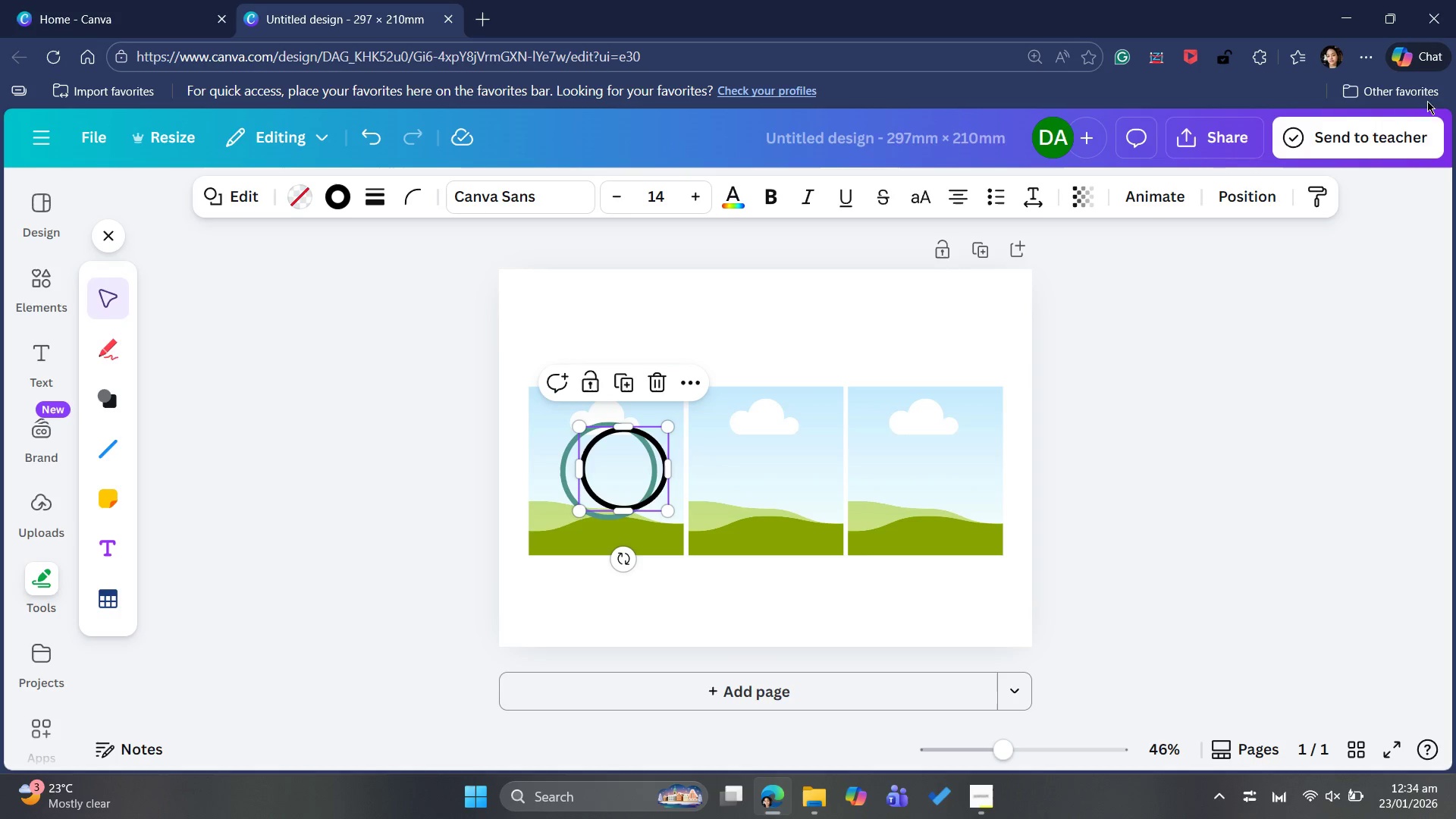 
right_click([637, 444])
 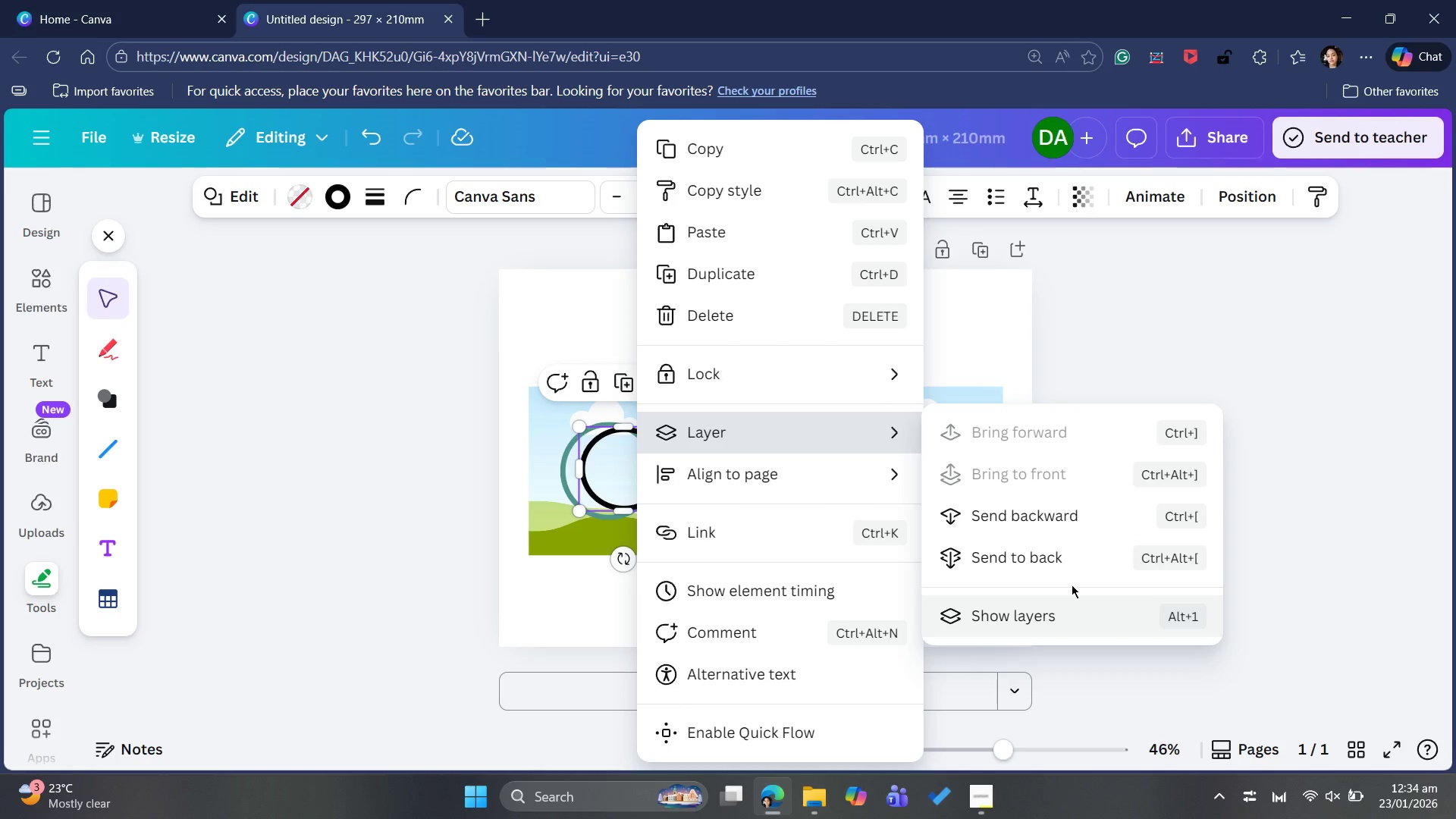 
wait(5.67)
 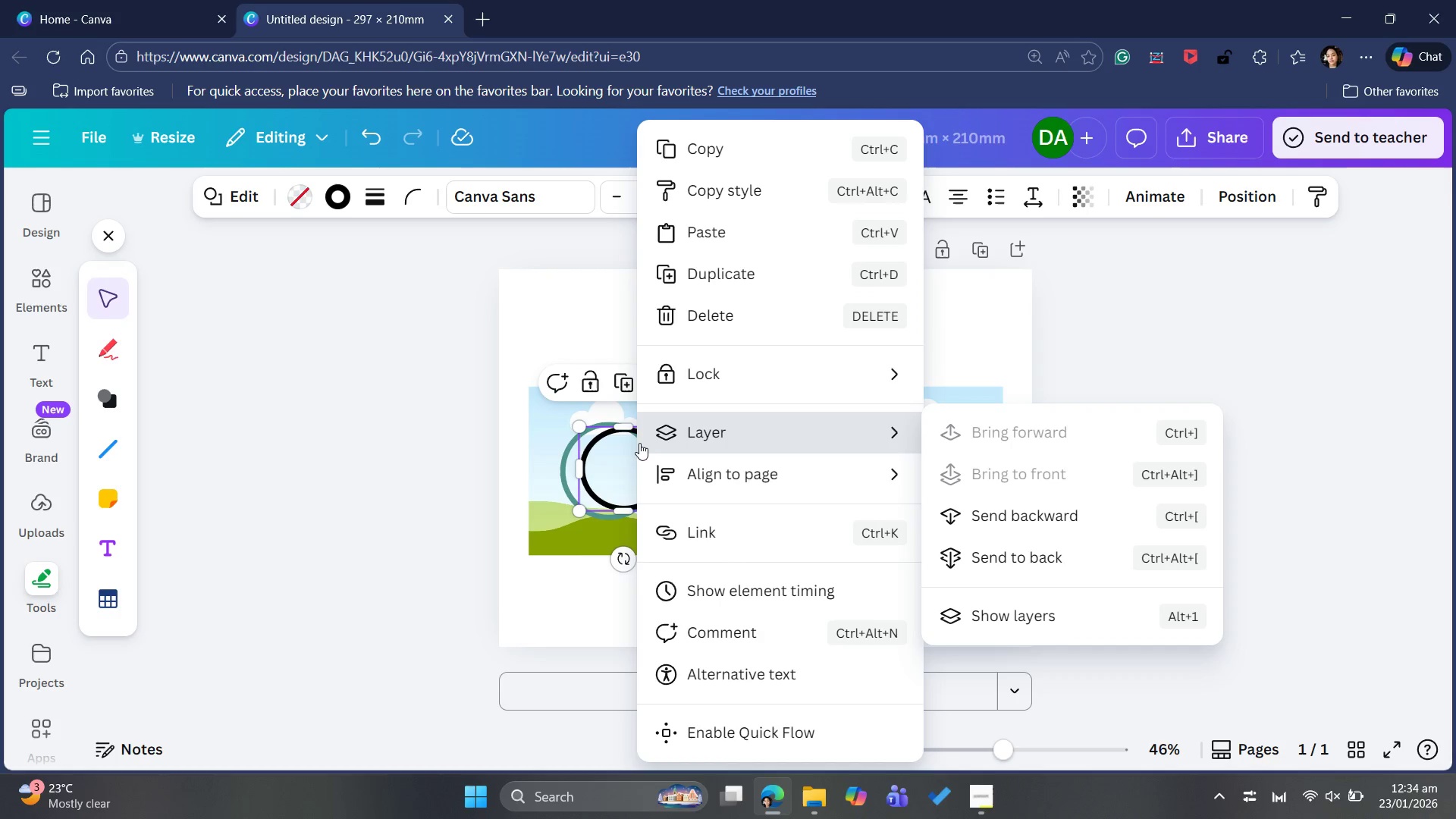 
left_click([1081, 523])
 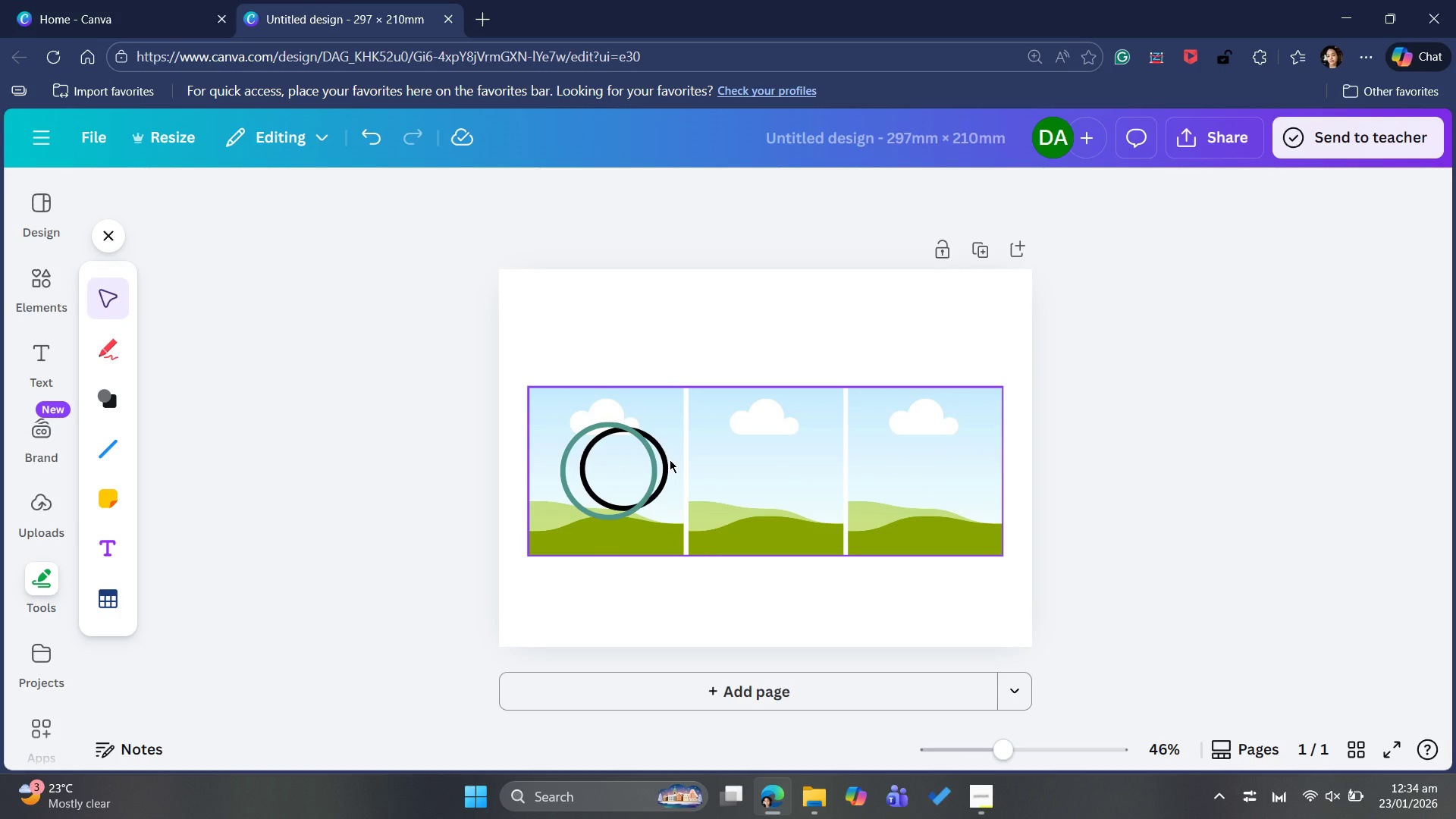 
wait(13.86)
 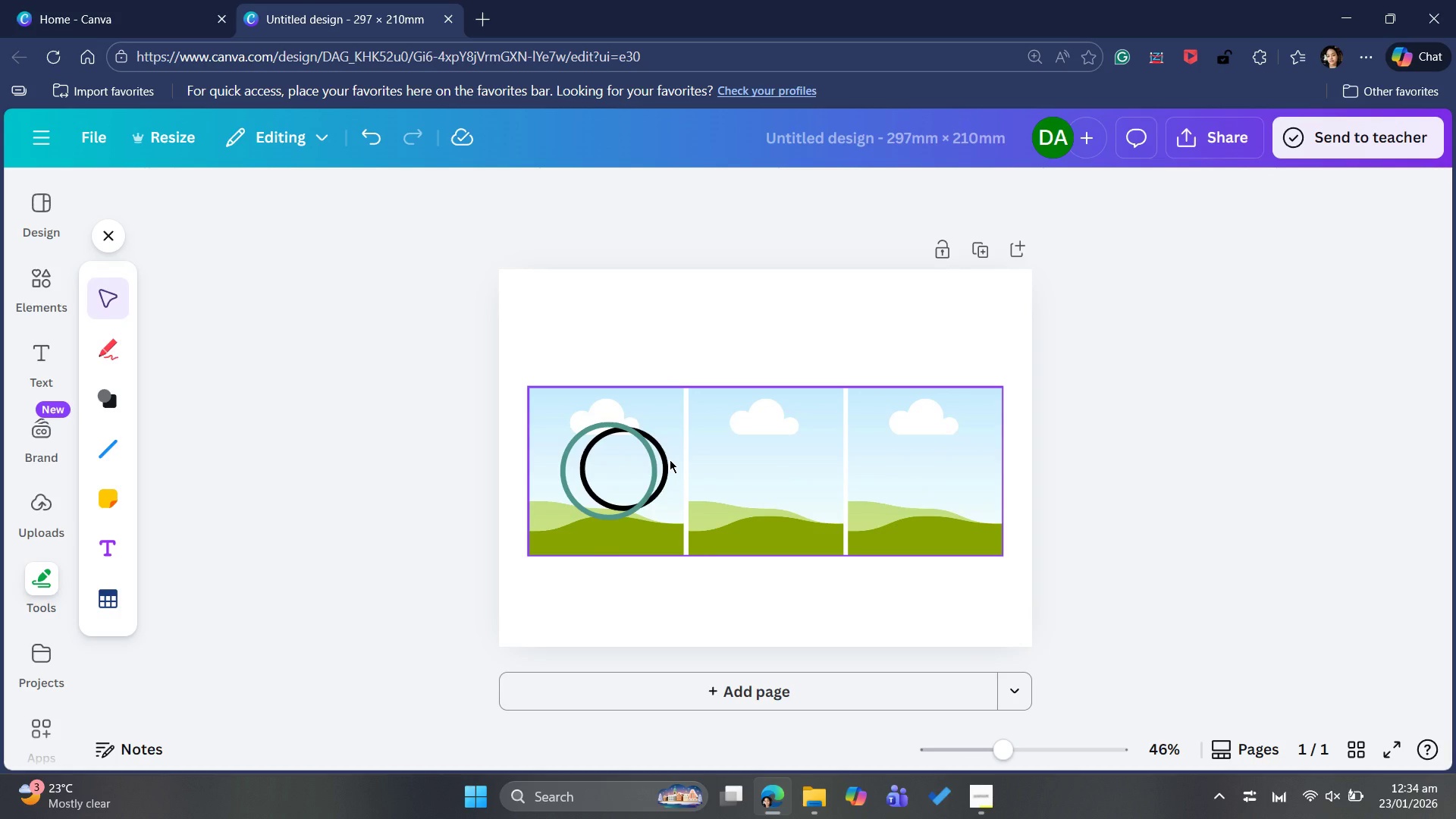 
left_click([617, 466])
 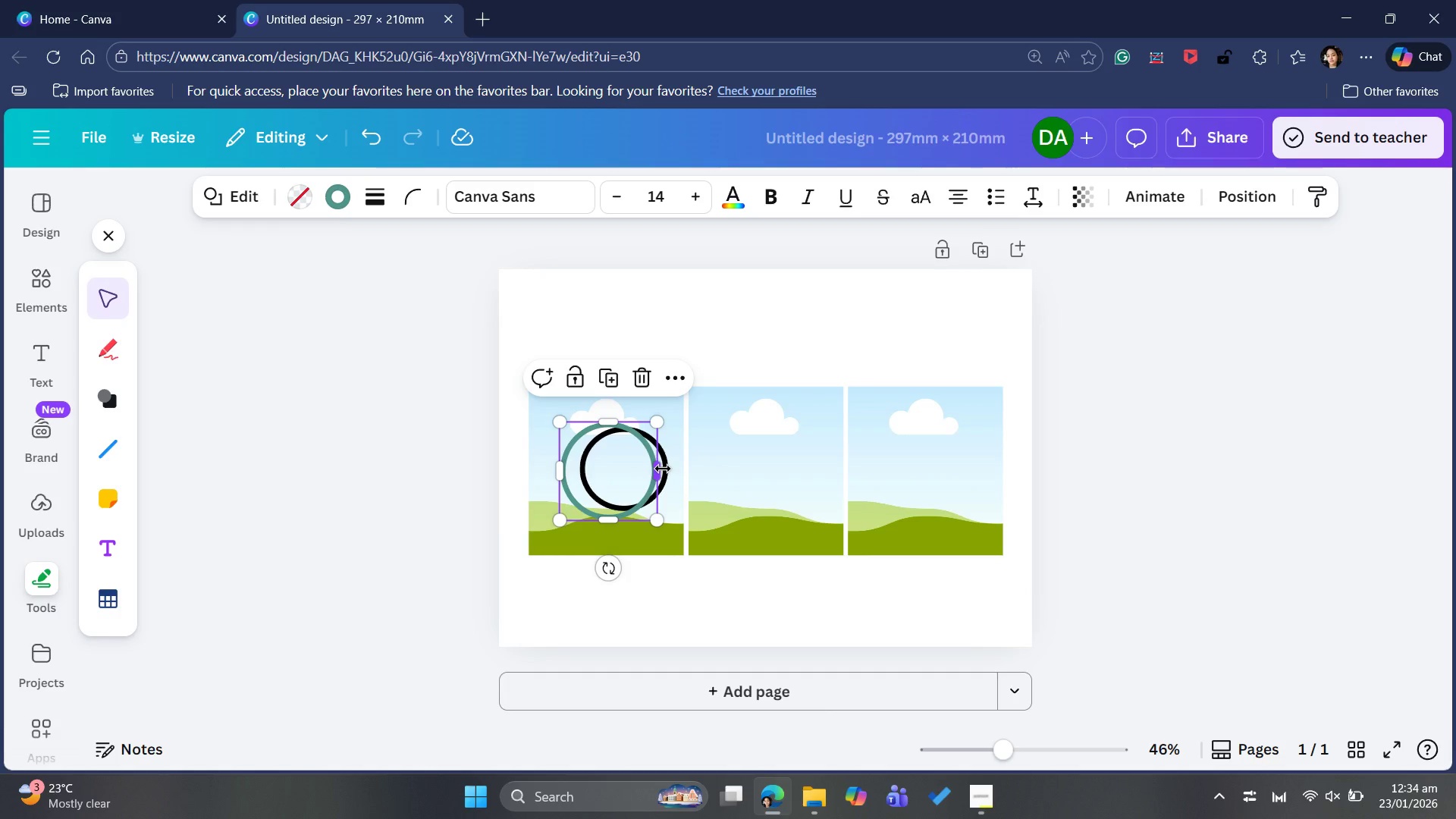 
left_click([666, 468])
 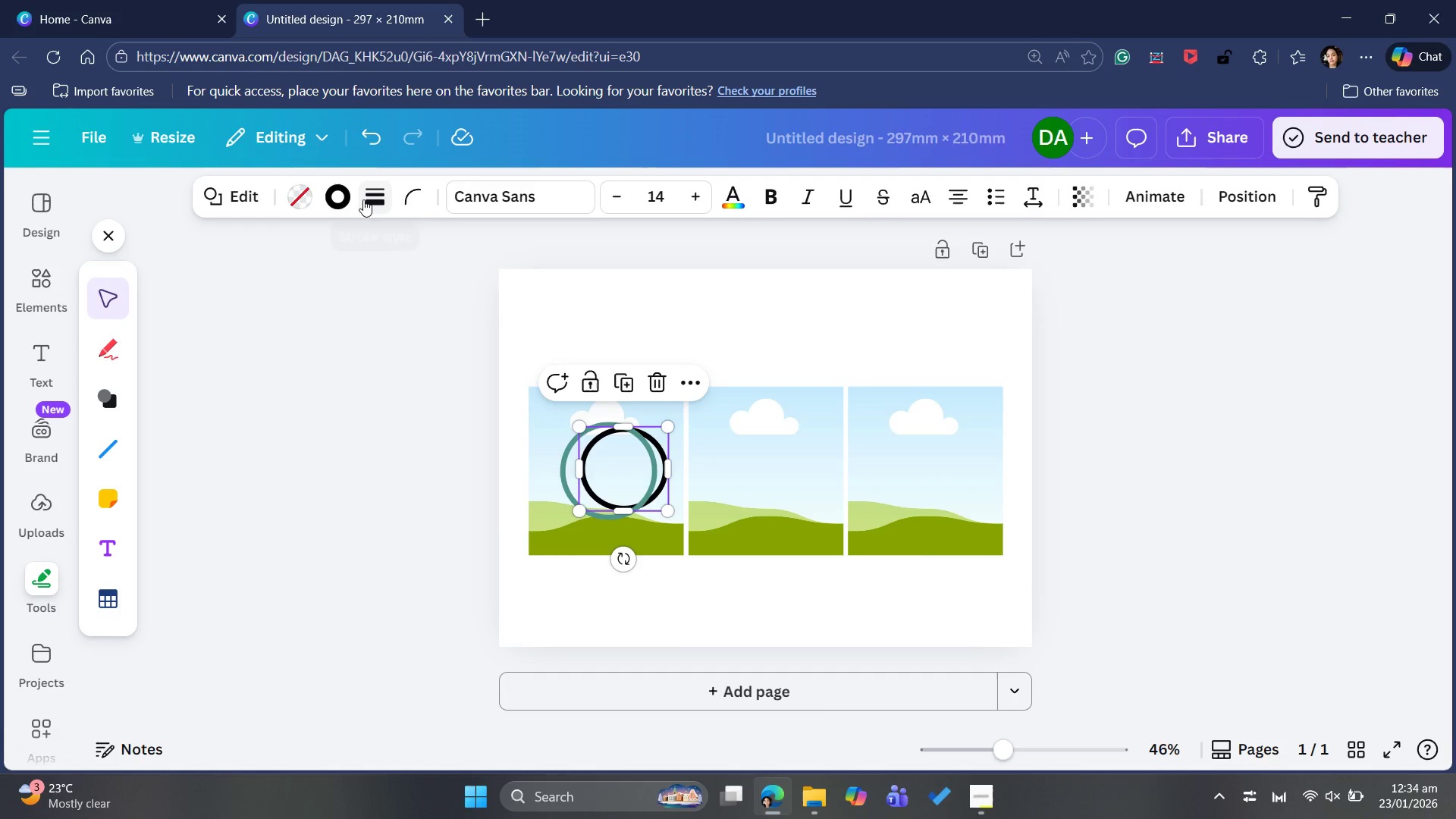 
left_click([332, 196])
 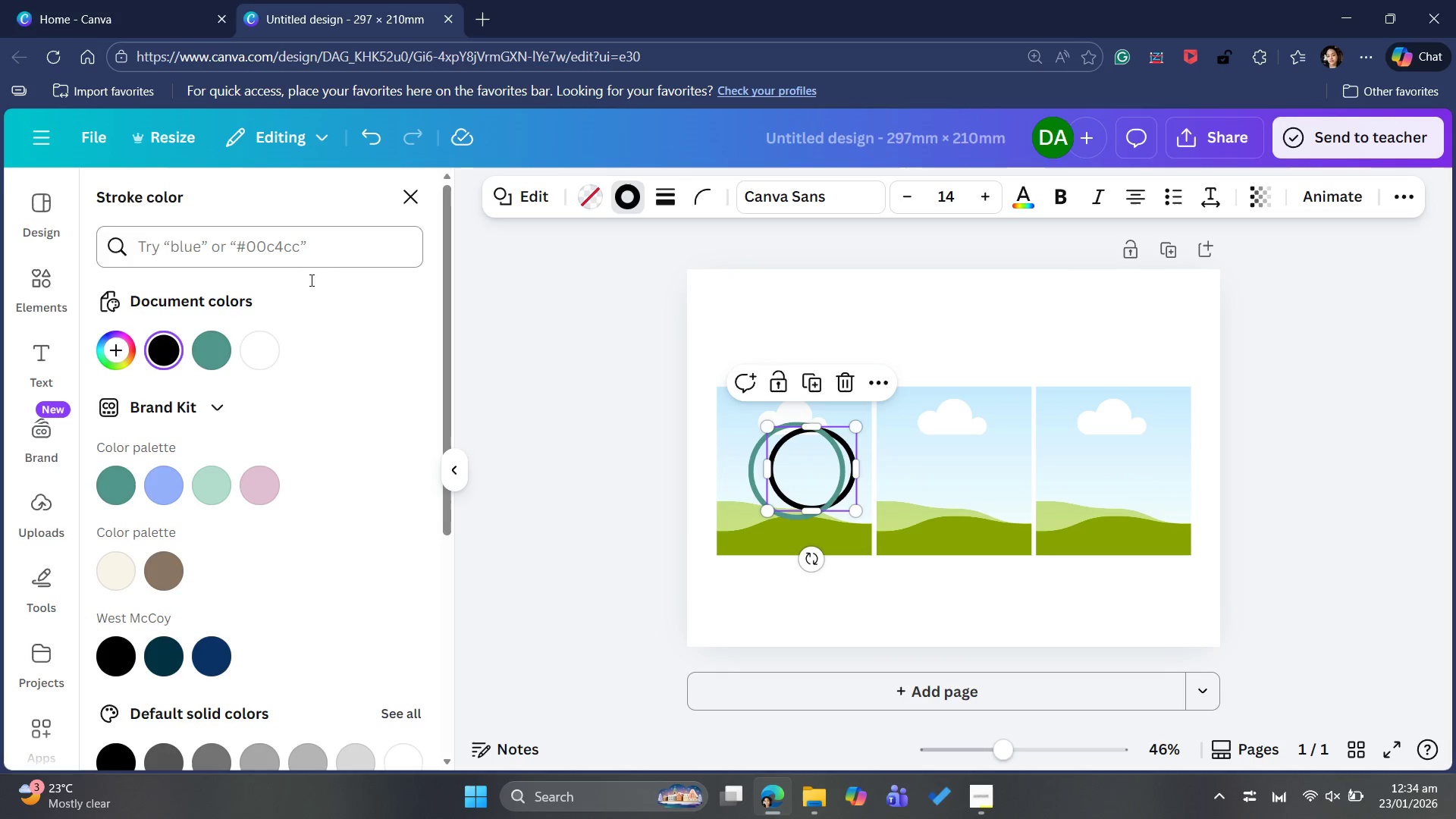 
scroll: coordinate [285, 545], scroll_direction: down, amount: 5.0
 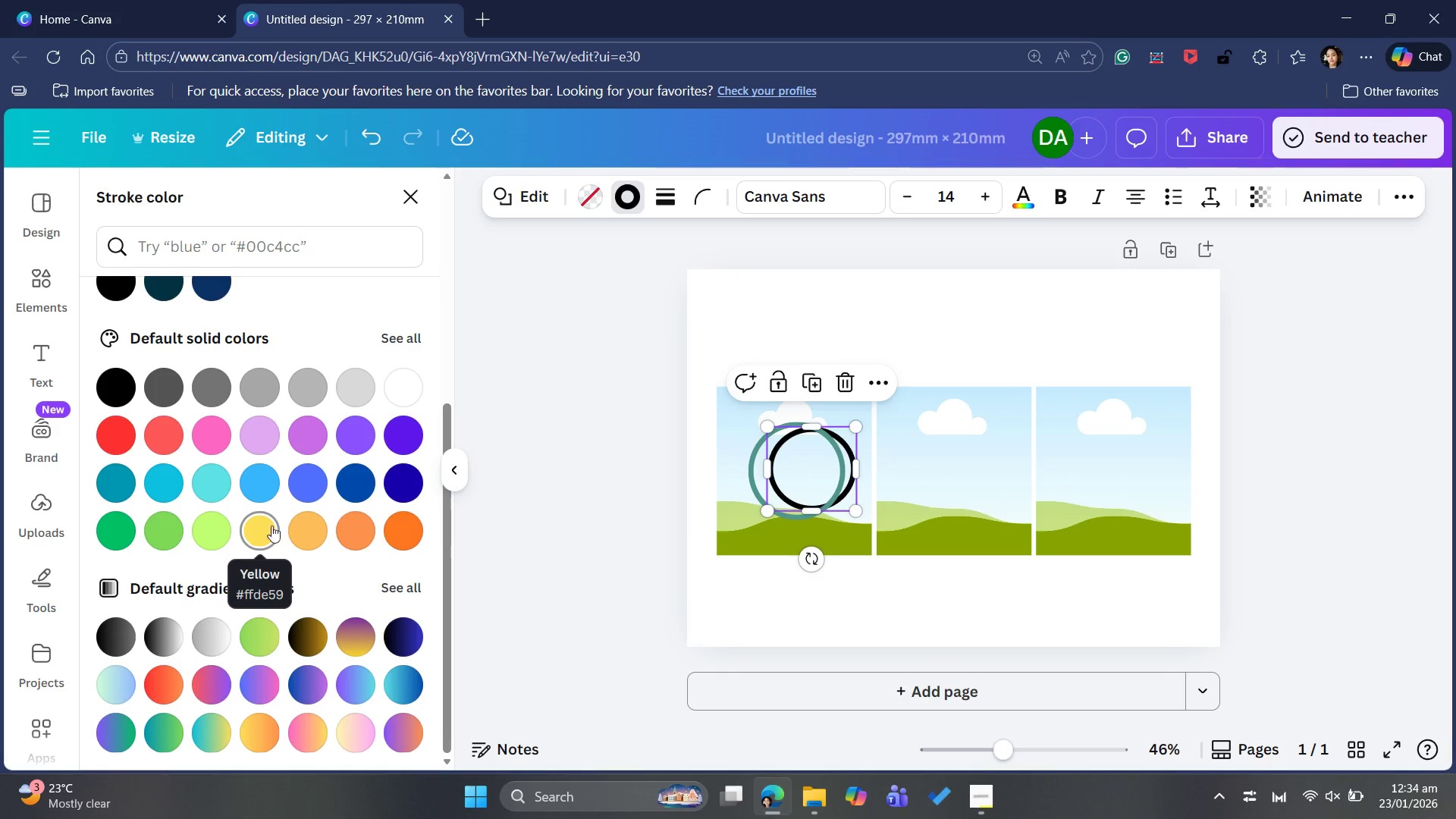 
left_click([305, 526])
 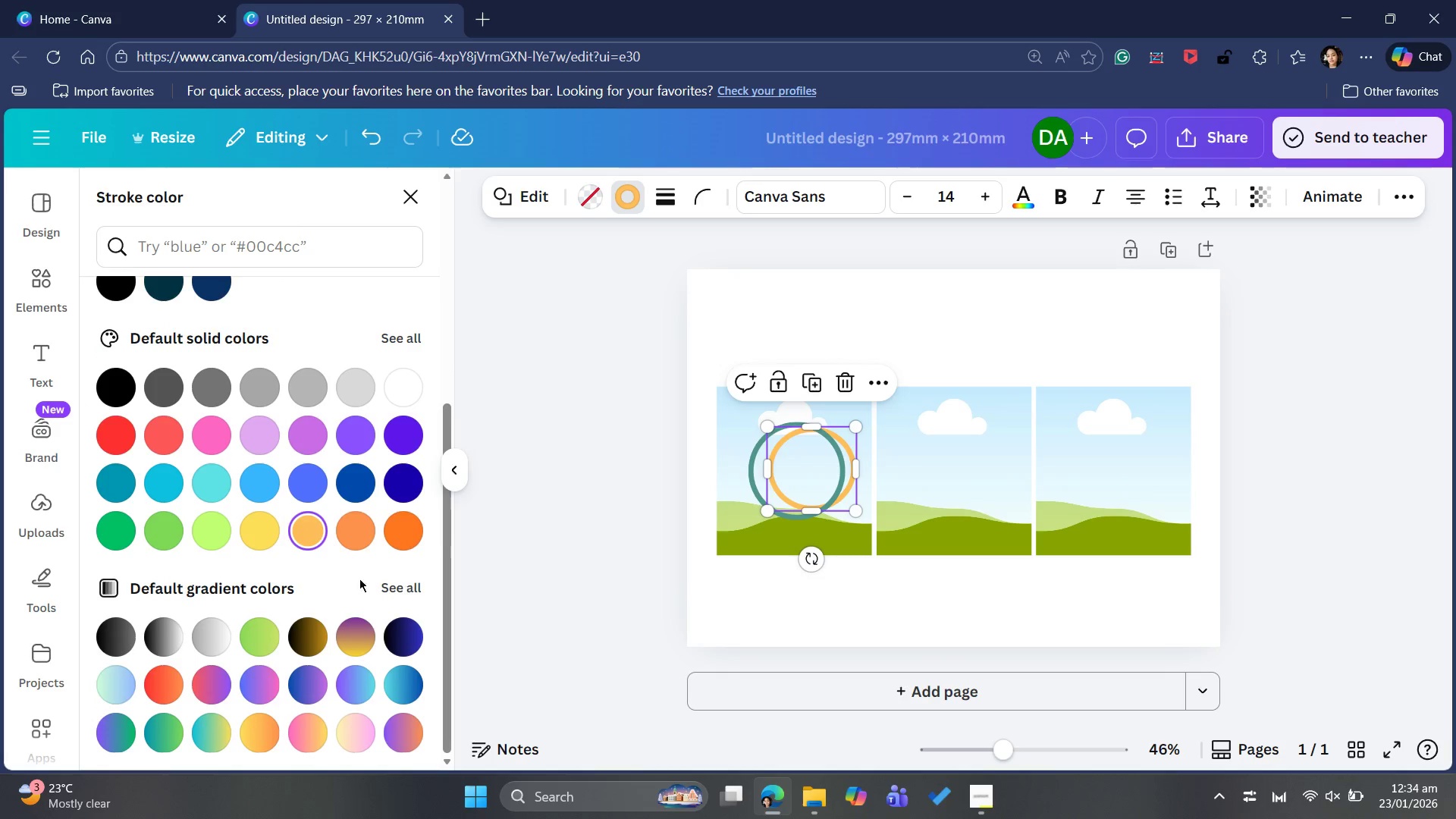 
wait(6.02)
 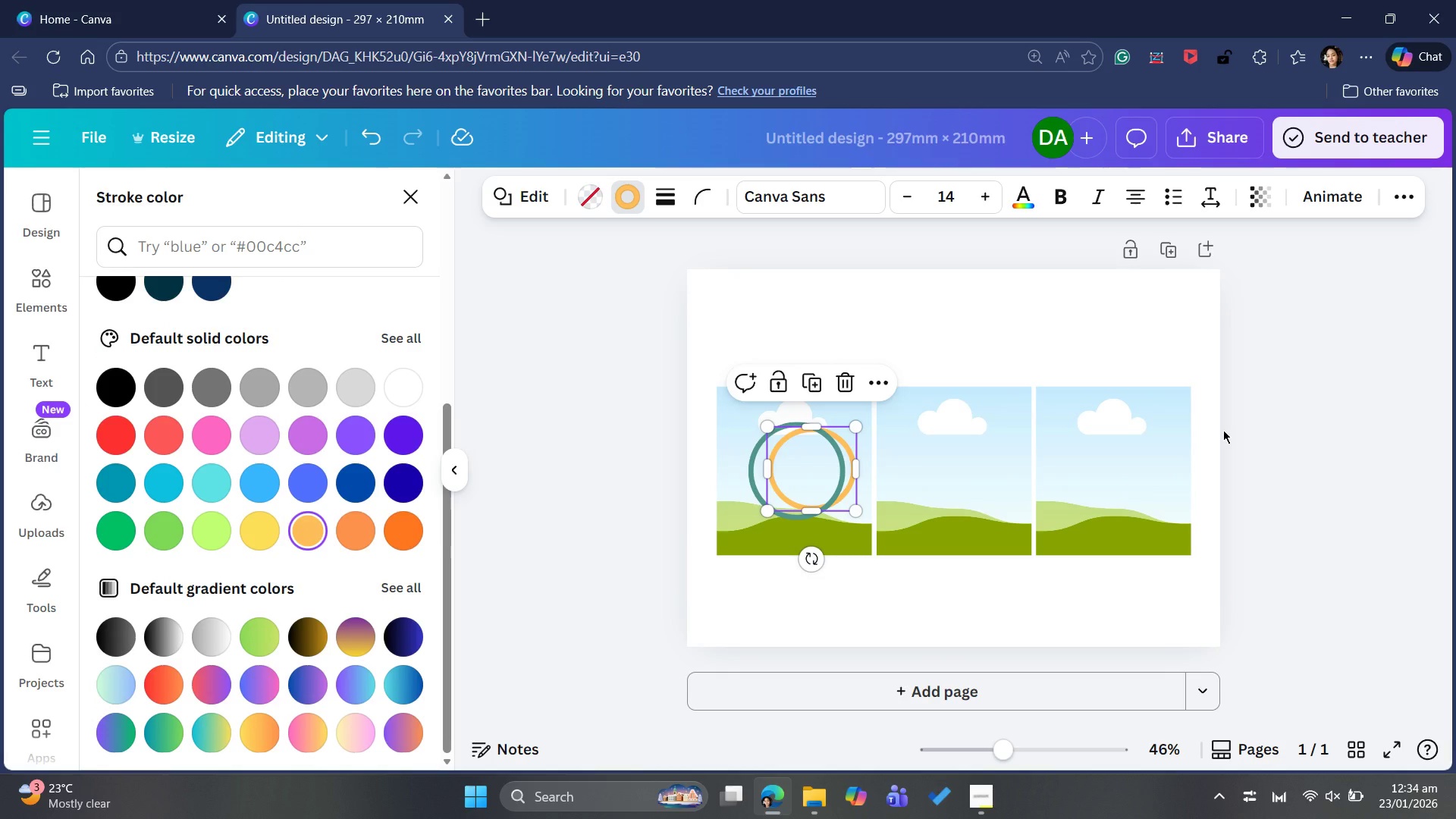 
left_click([256, 729])
 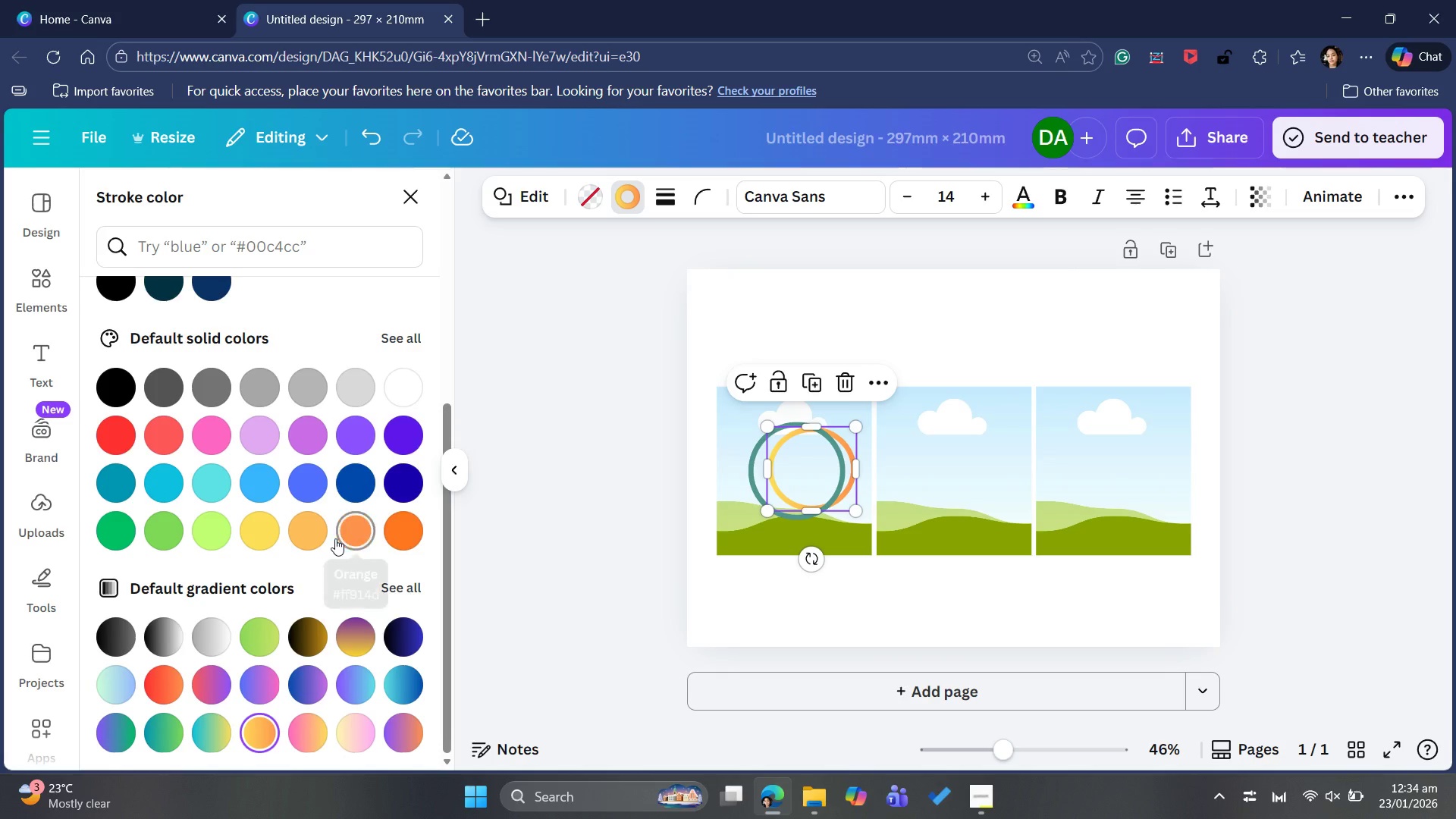 
left_click([353, 520])
 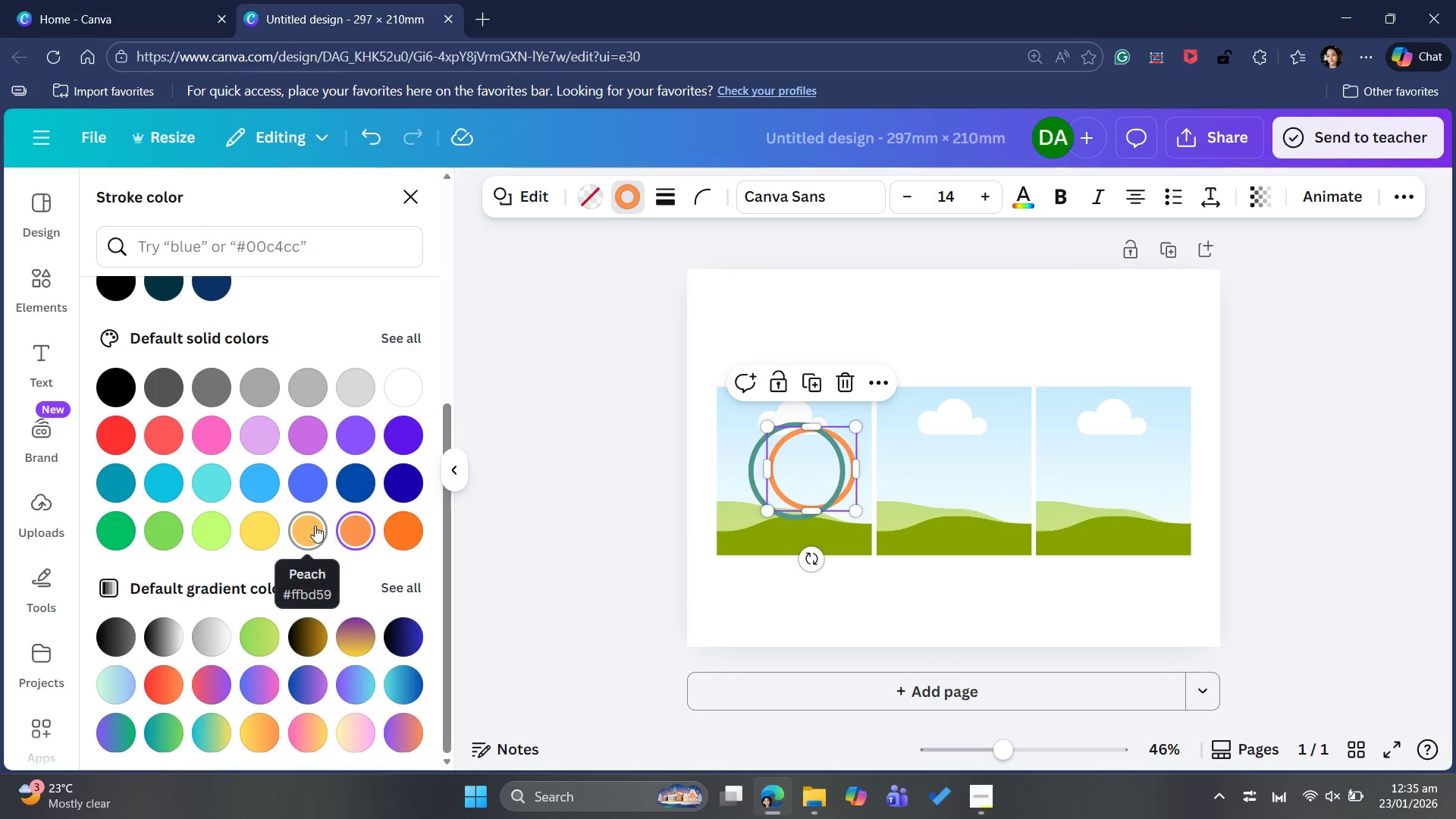 
left_click([311, 526])
 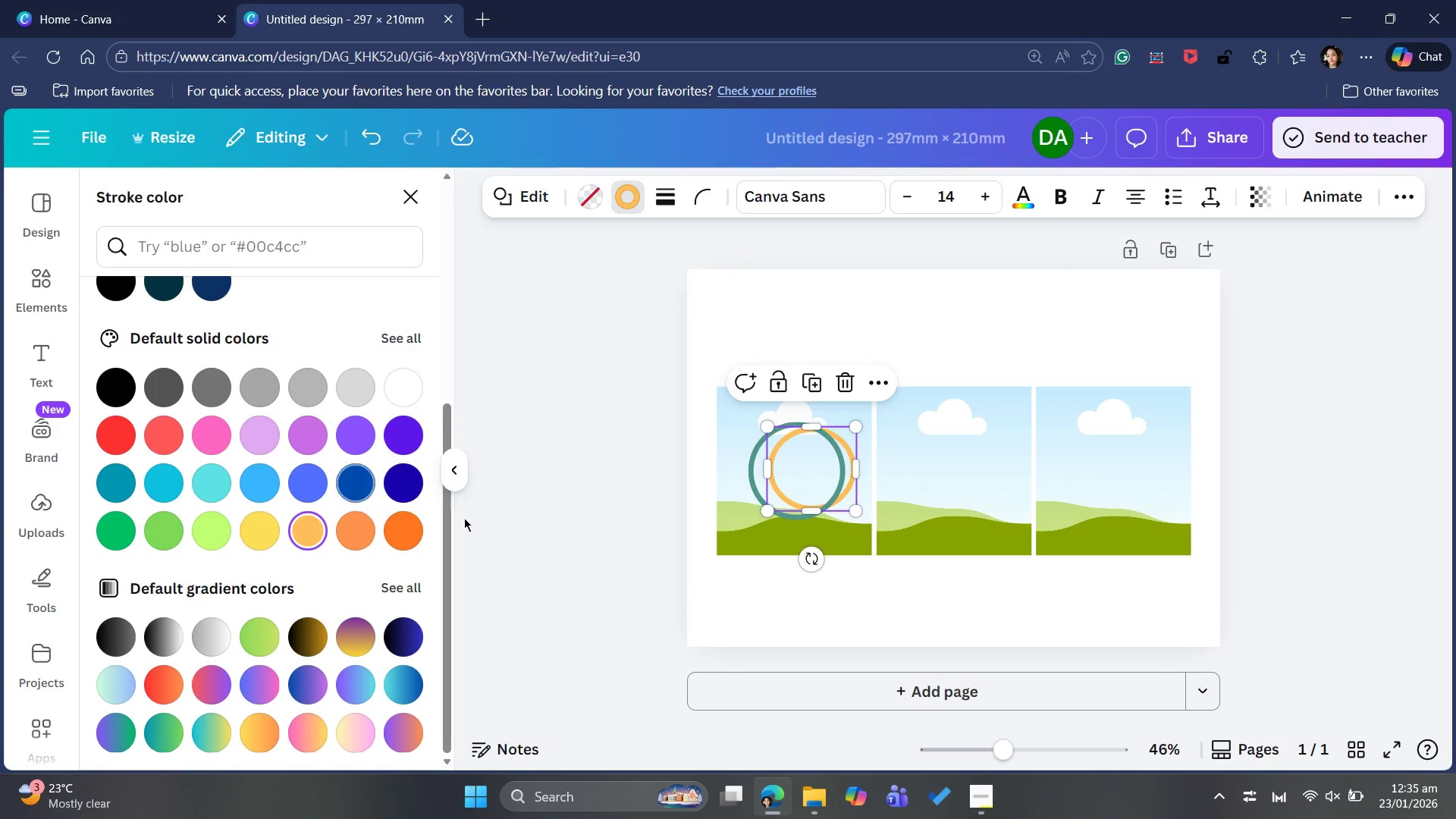 
left_click_drag(start_coordinate=[551, 472], to_coordinate=[551, 468])
 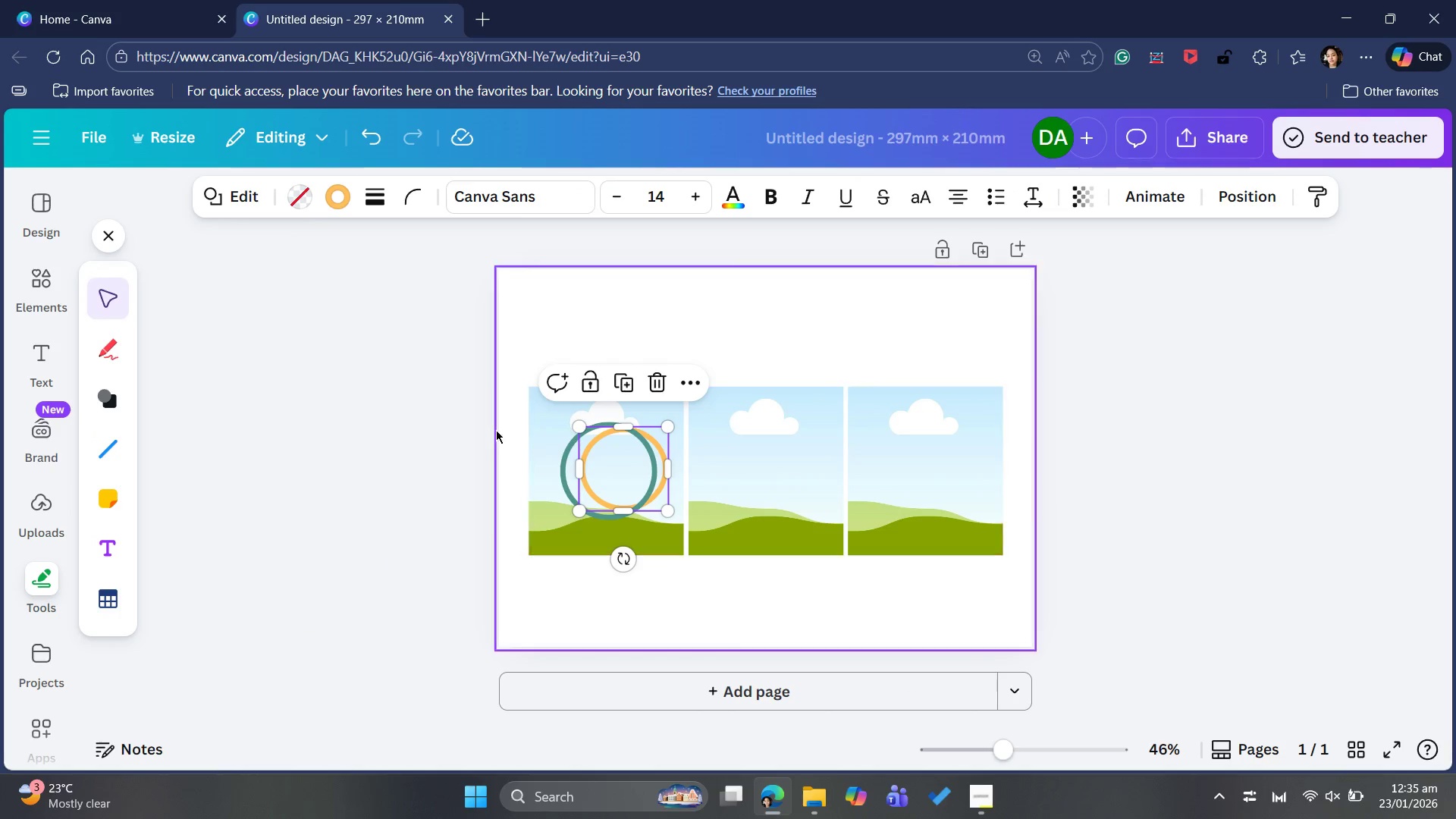 
left_click([432, 410])
 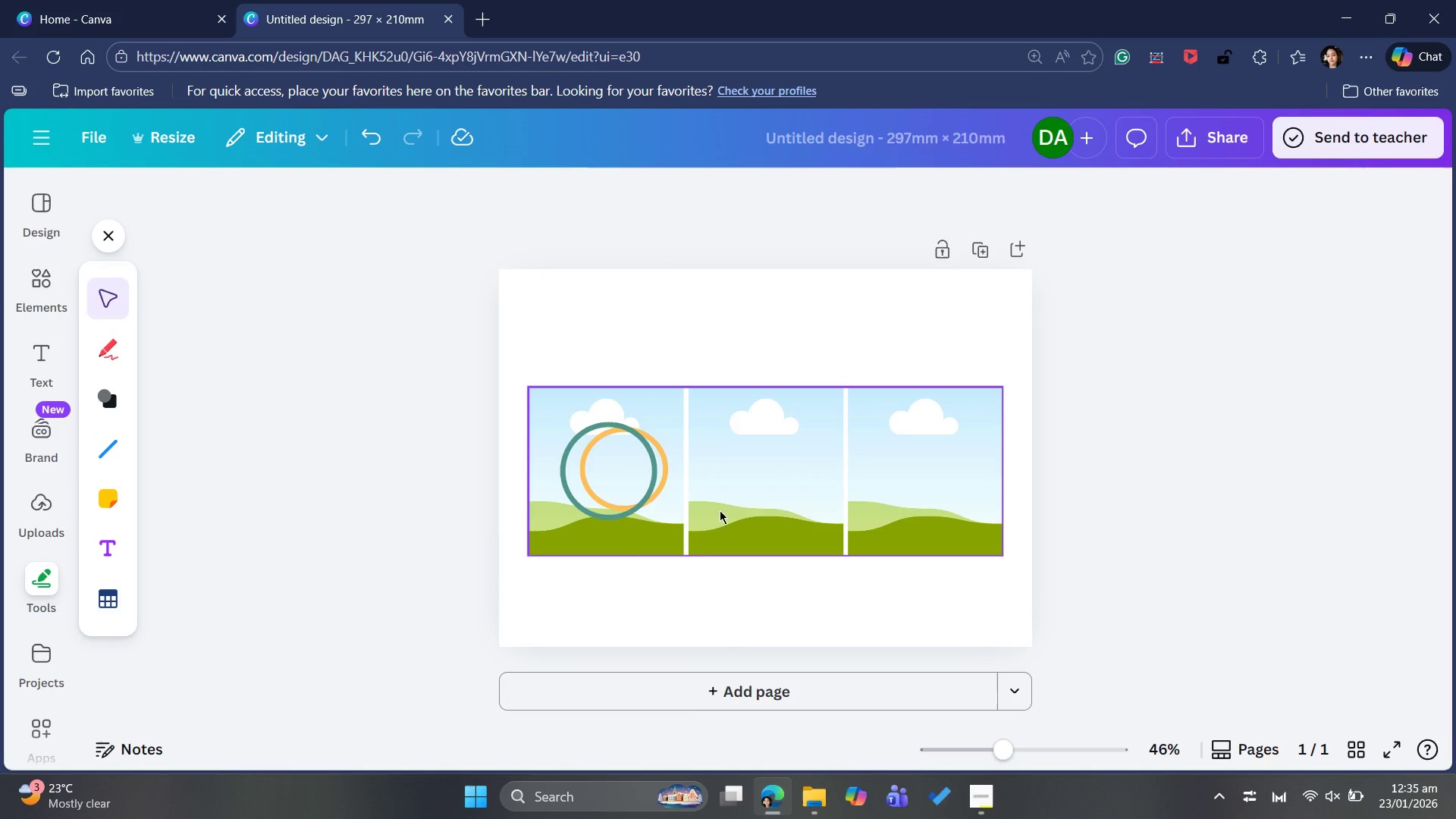 
mouse_move([639, 494])
 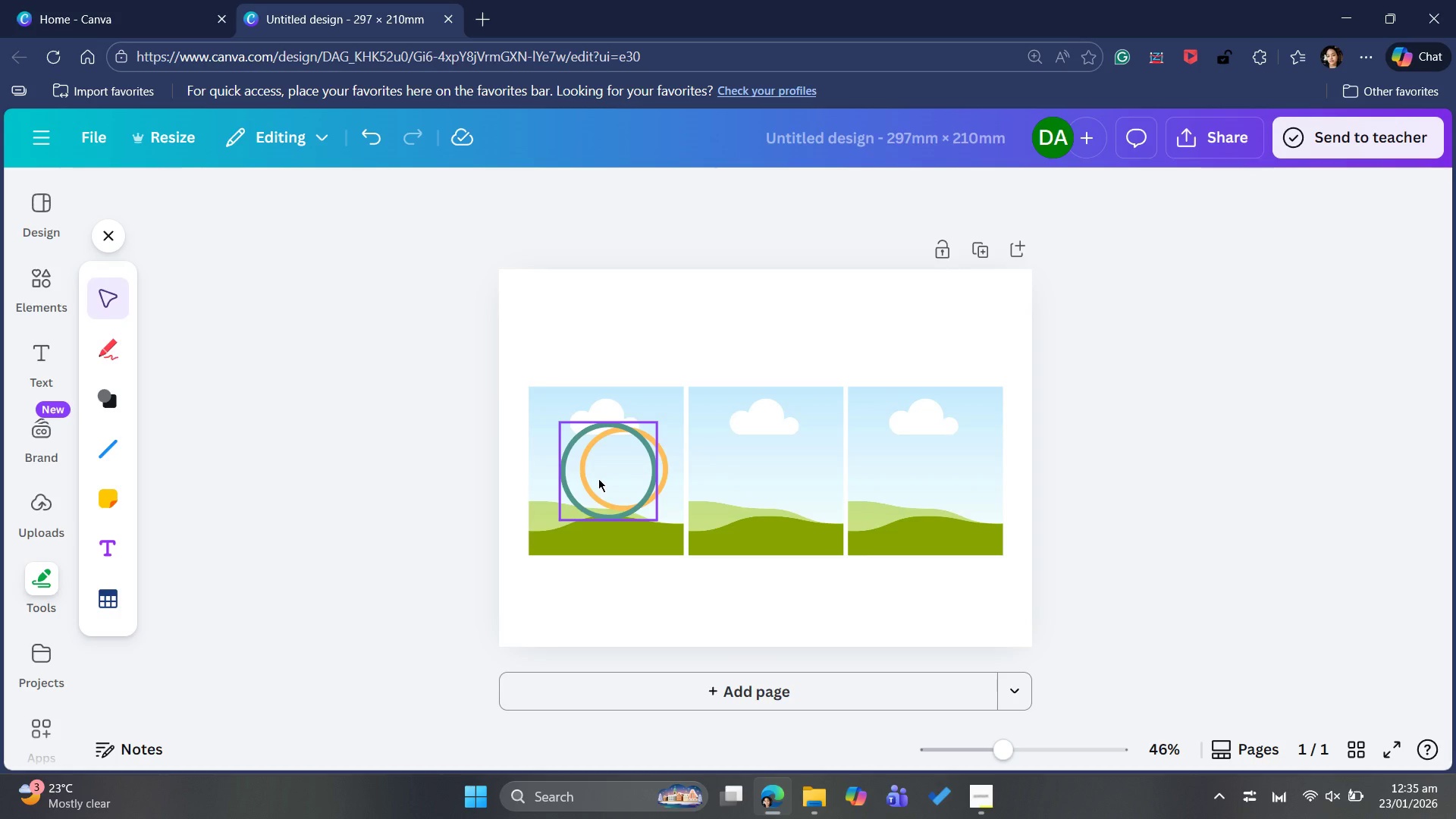 
left_click([598, 479])
 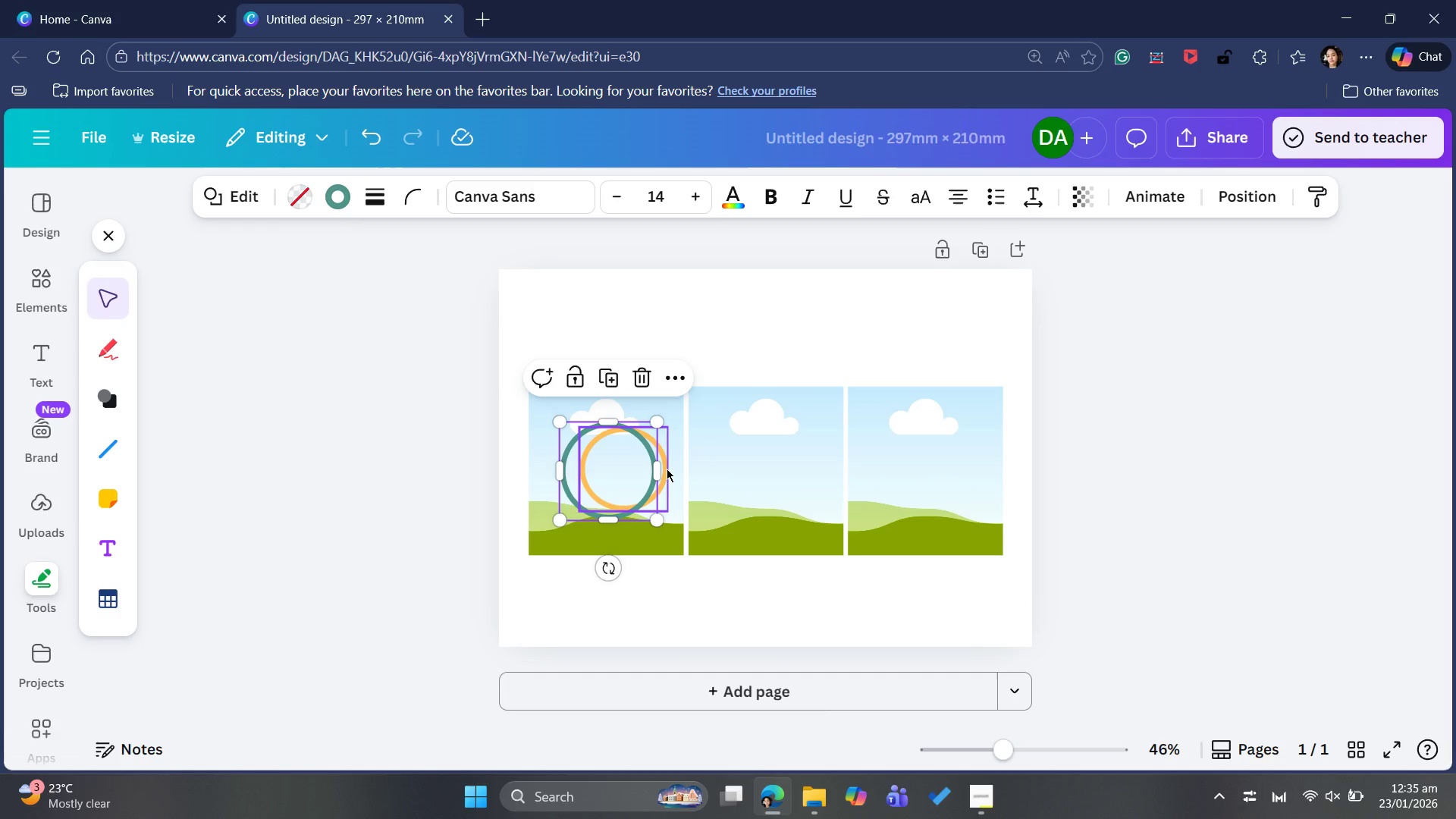 
left_click([667, 469])
 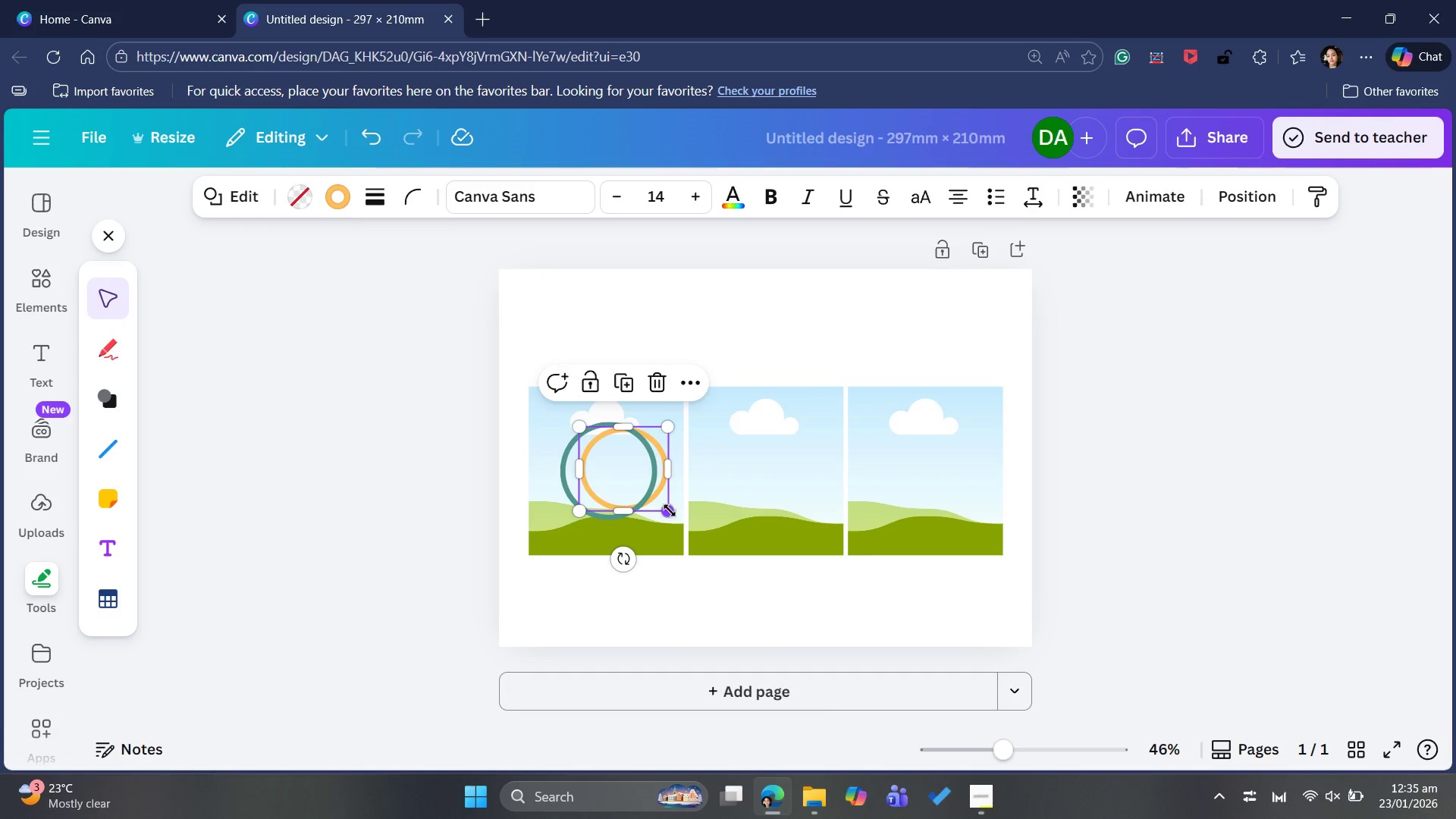 
left_click_drag(start_coordinate=[670, 510], to_coordinate=[670, 500])
 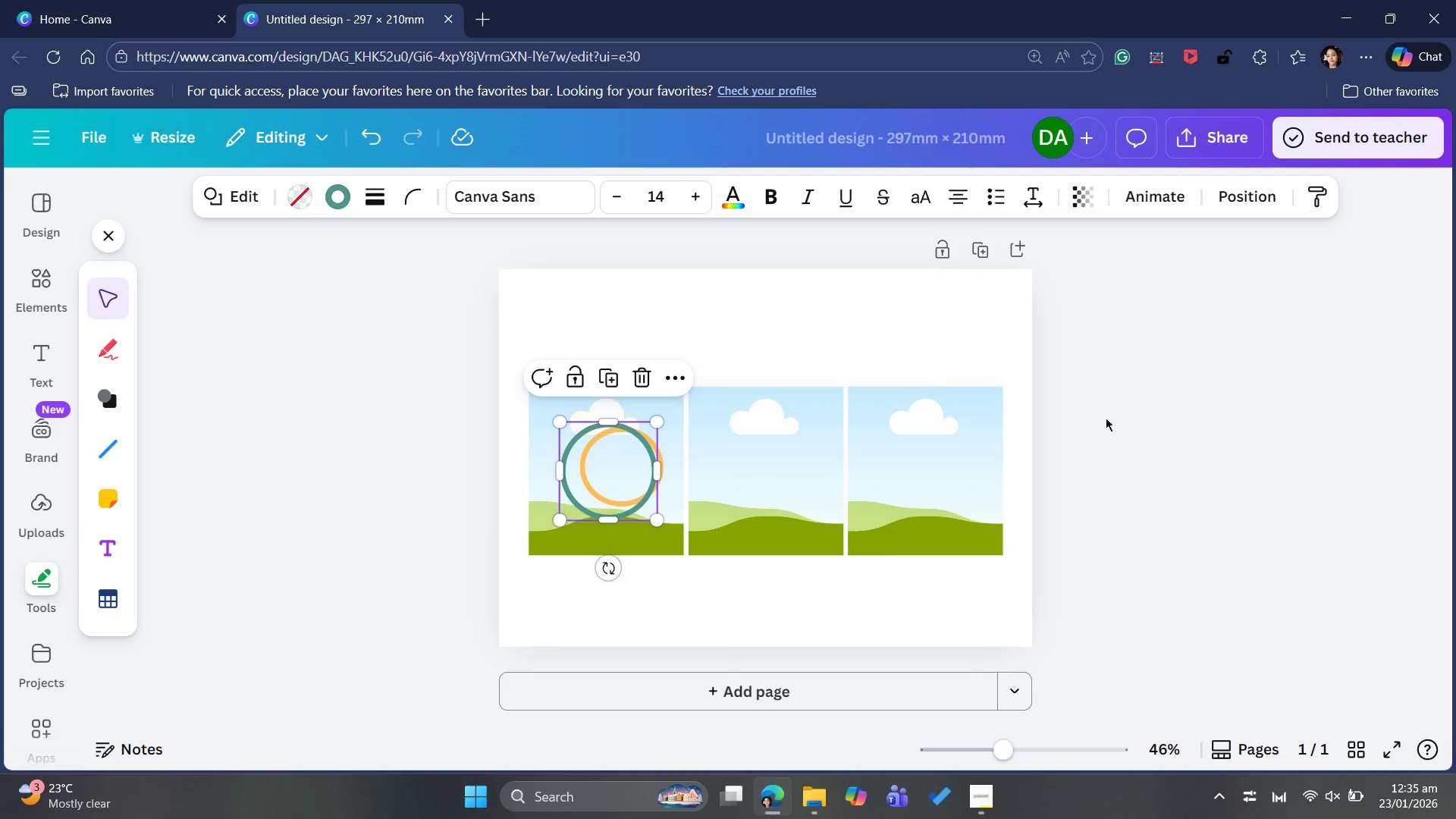 
wait(8.89)
 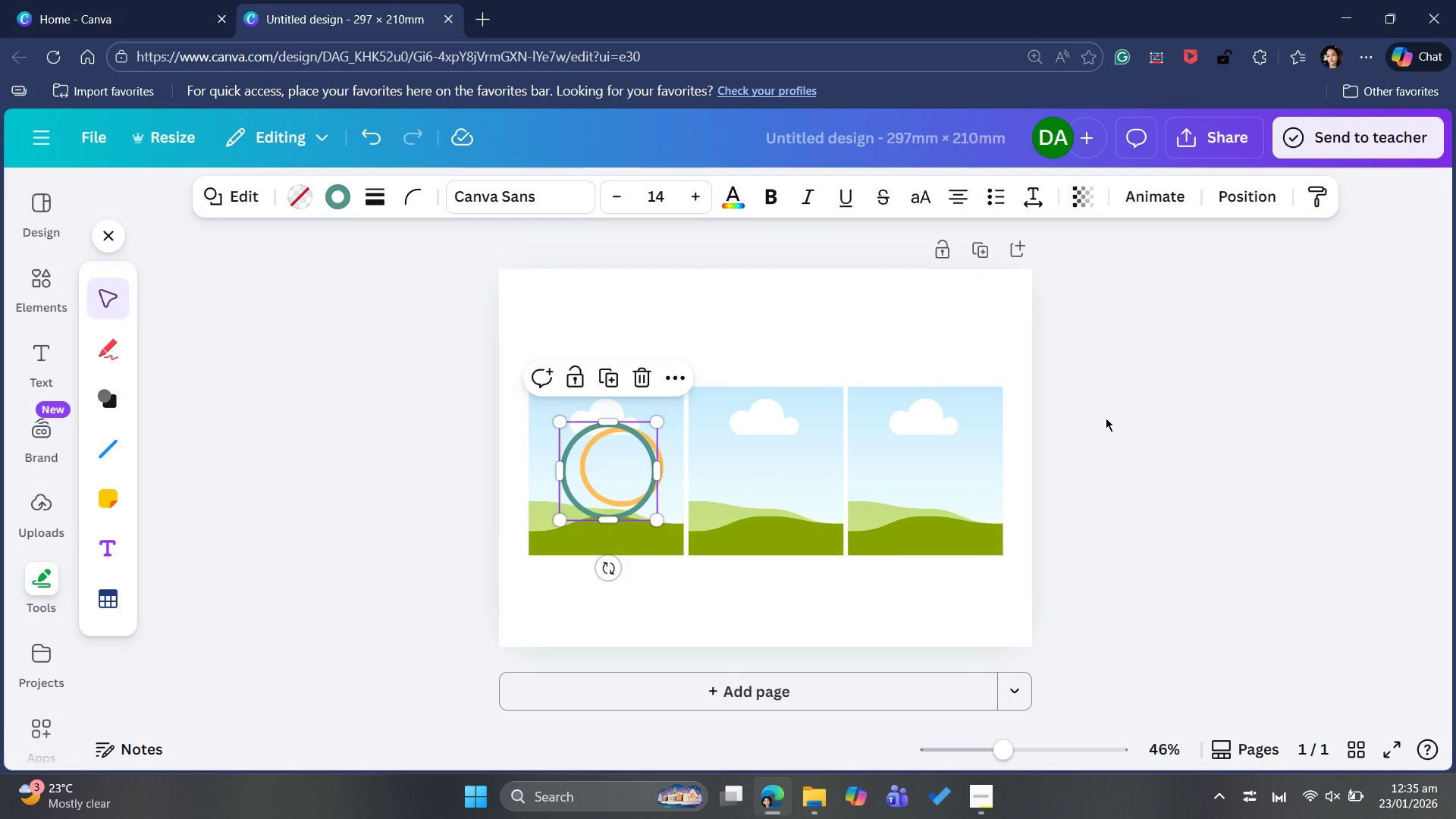 
left_click_drag(start_coordinate=[619, 465], to_coordinate=[619, 461])
 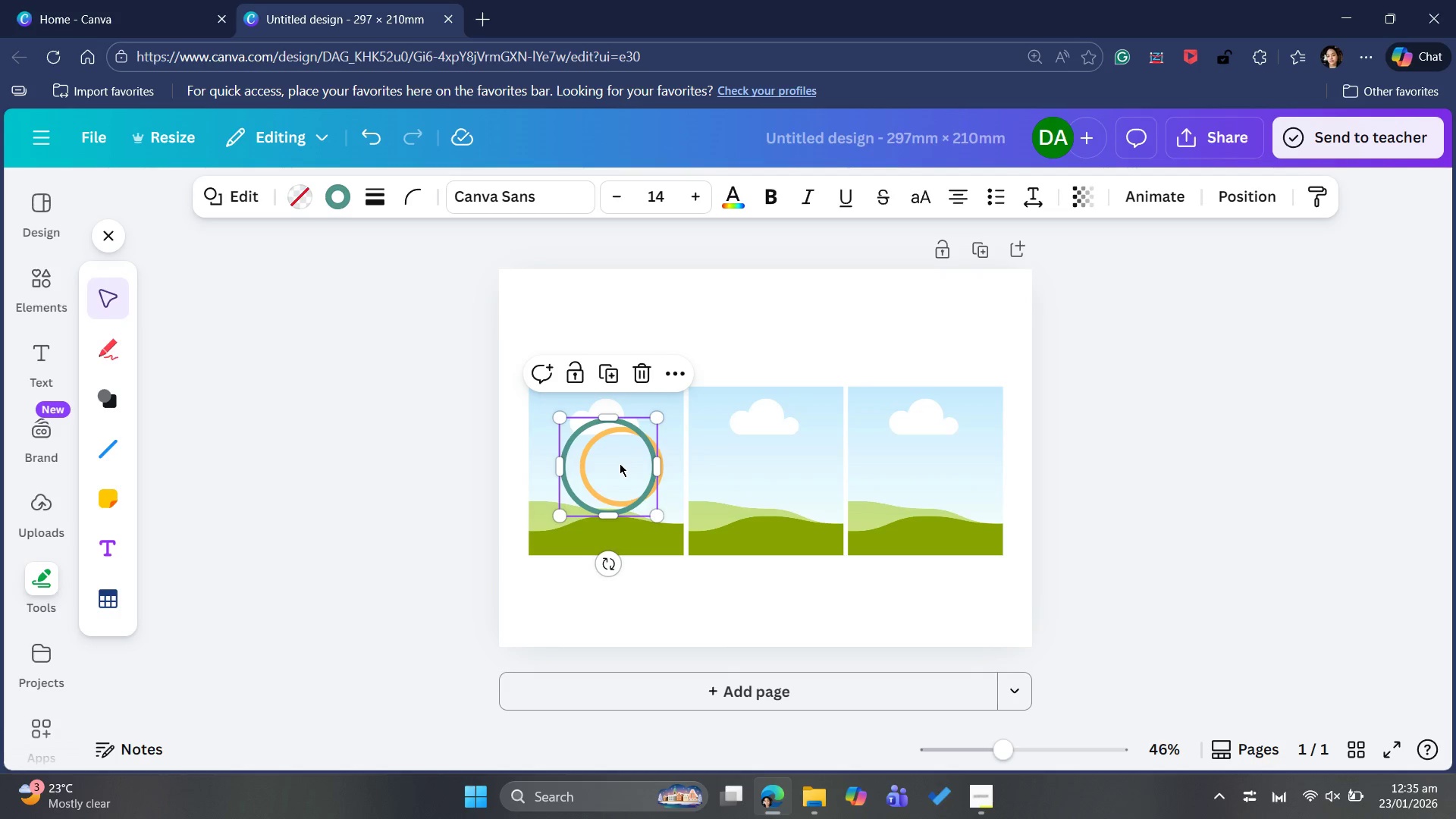 
key(Control+Z)
 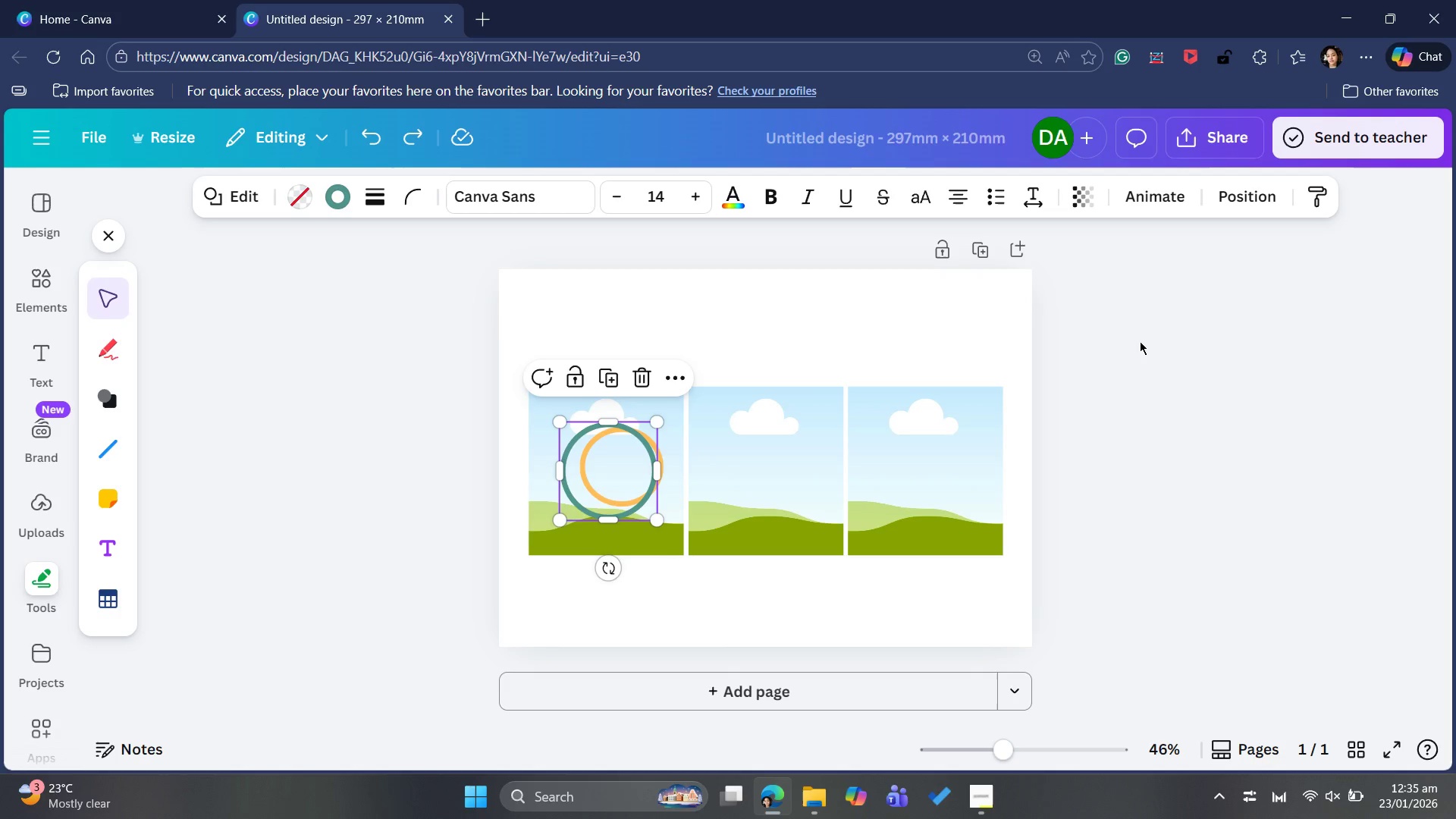 
left_click([1110, 353])
 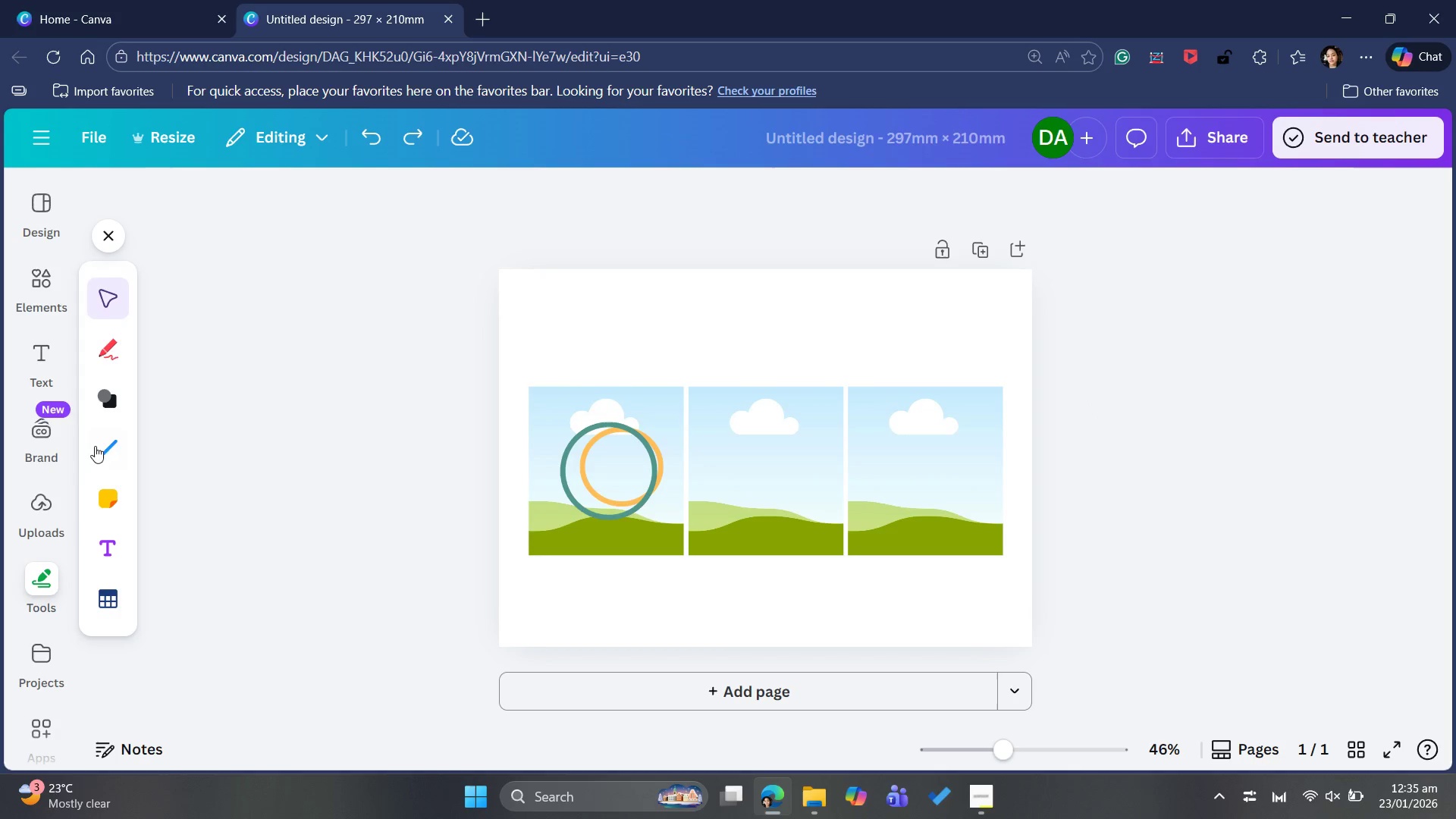 
left_click([108, 448])
 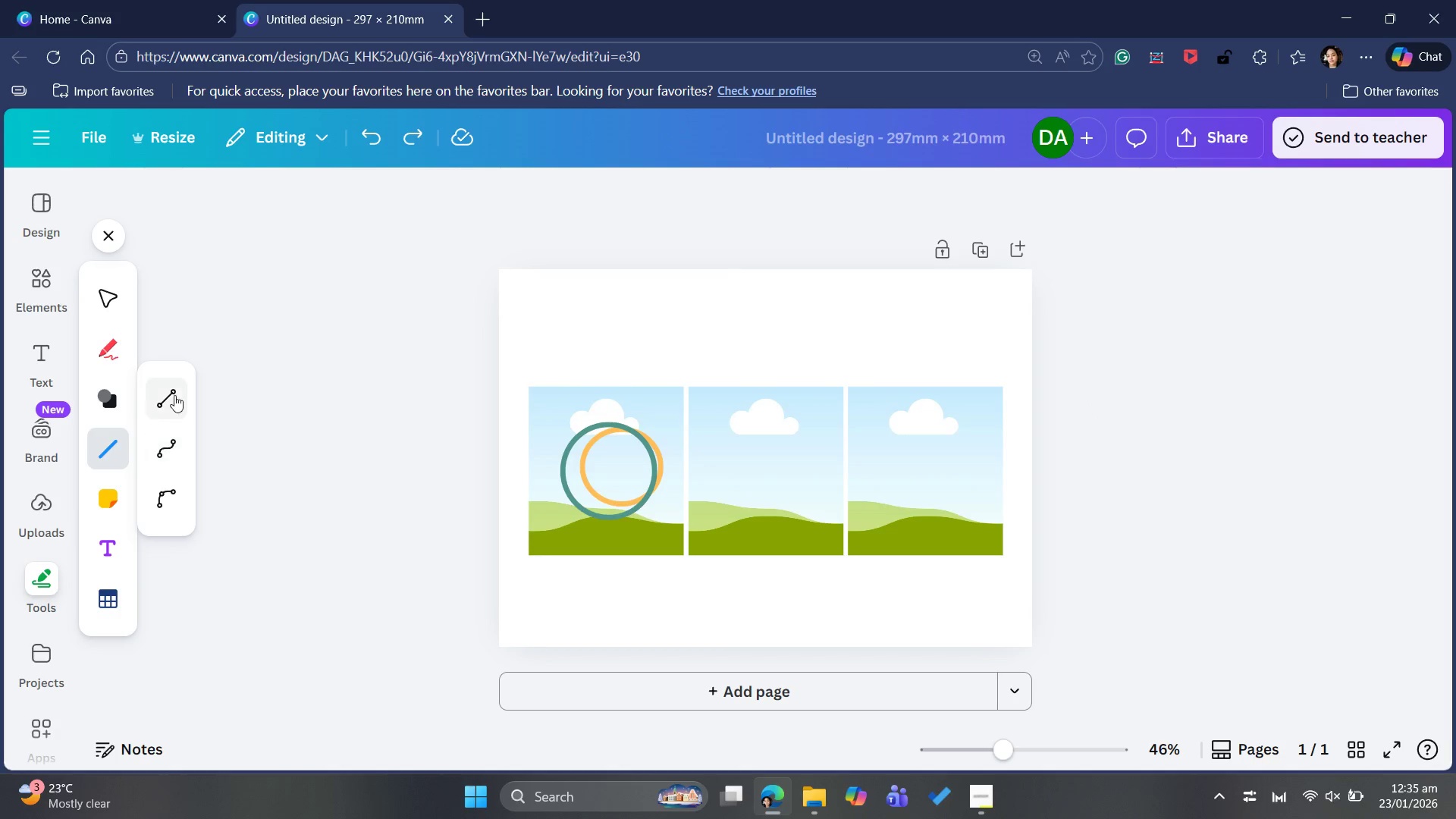 
left_click([174, 395])
 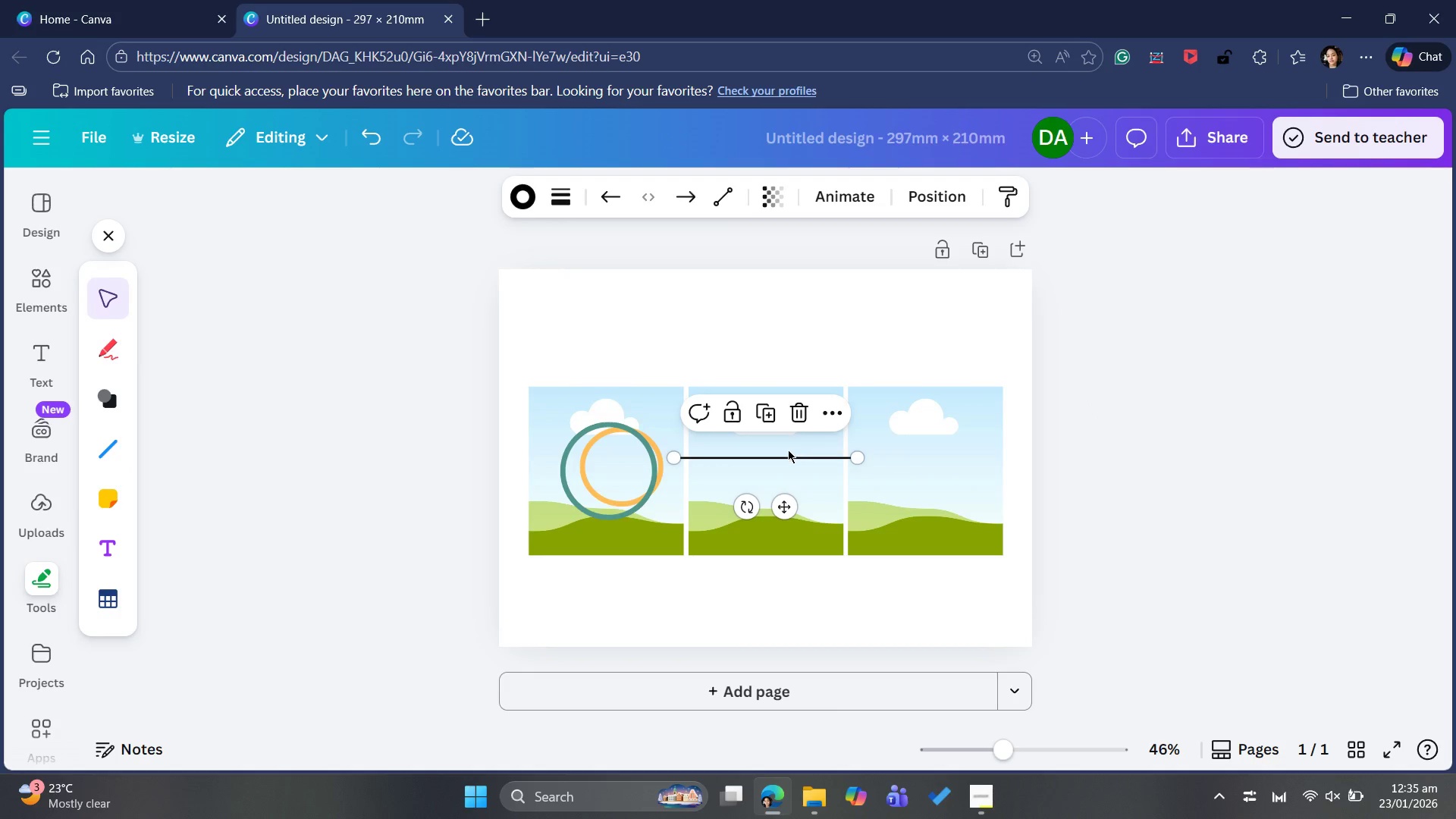 
left_click_drag(start_coordinate=[780, 455], to_coordinate=[647, 504])
 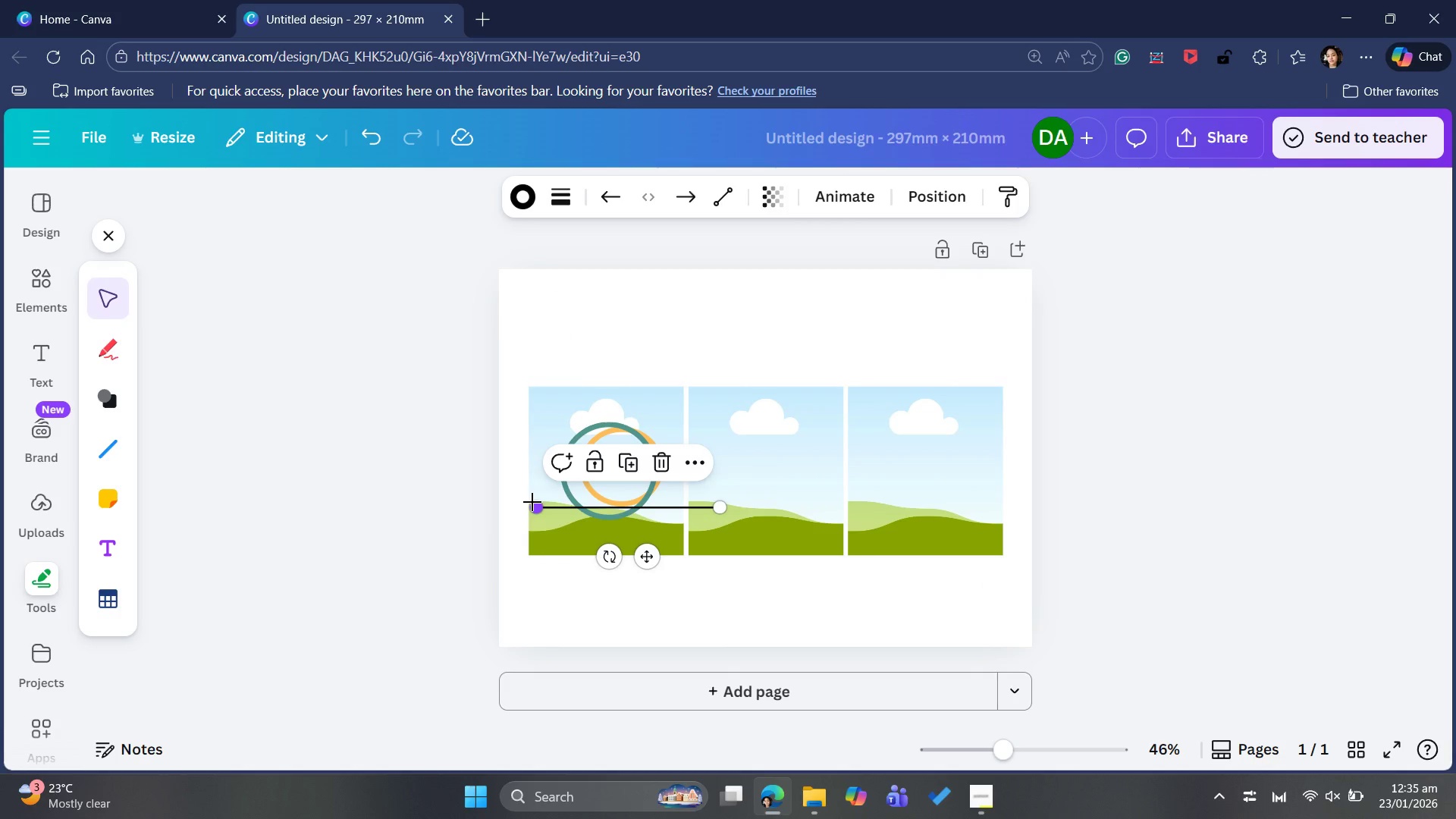 
double_click([535, 504])
 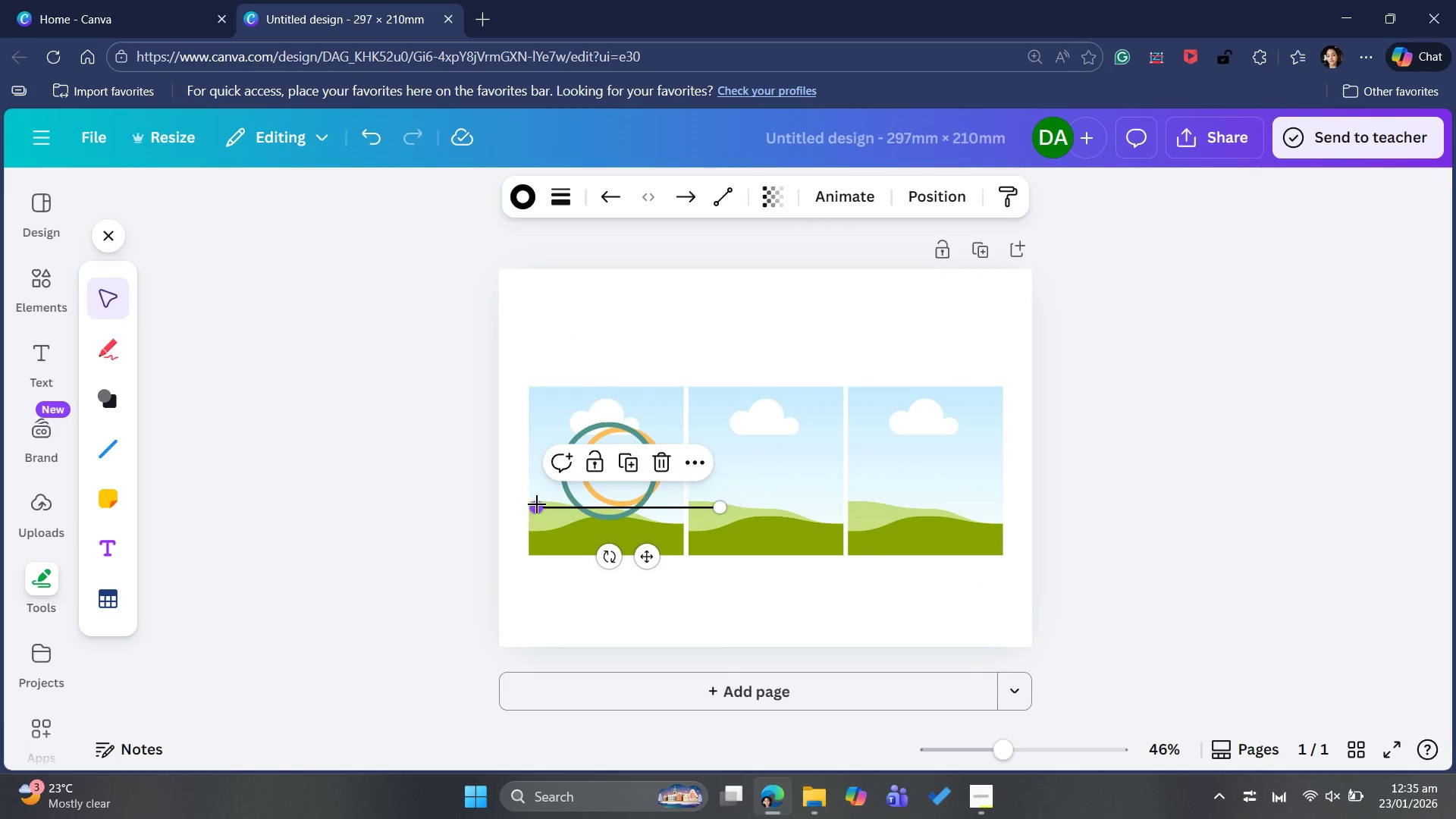 
left_click_drag(start_coordinate=[541, 509], to_coordinate=[544, 498])
 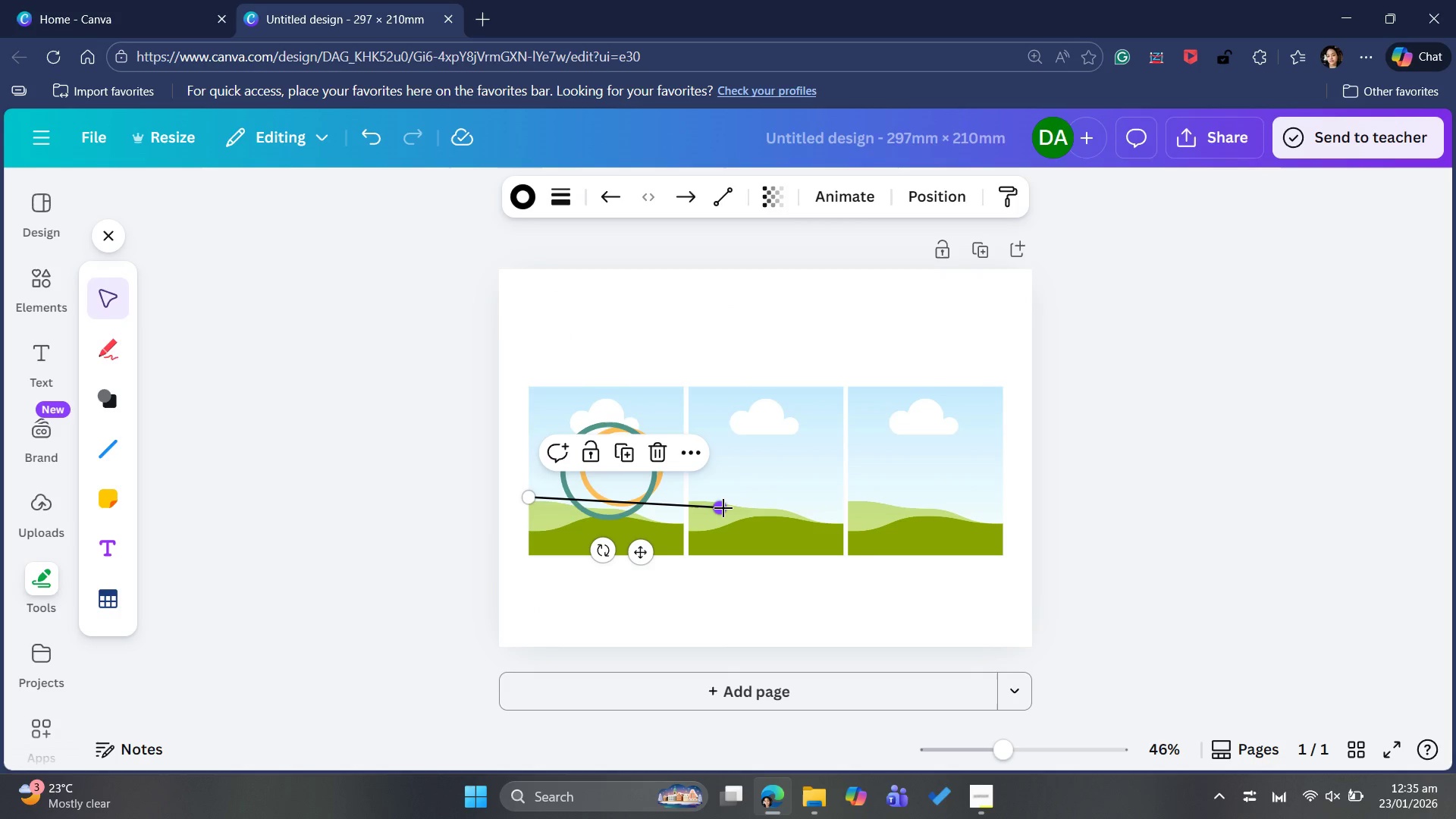 
left_click_drag(start_coordinate=[723, 508], to_coordinate=[654, 512])
 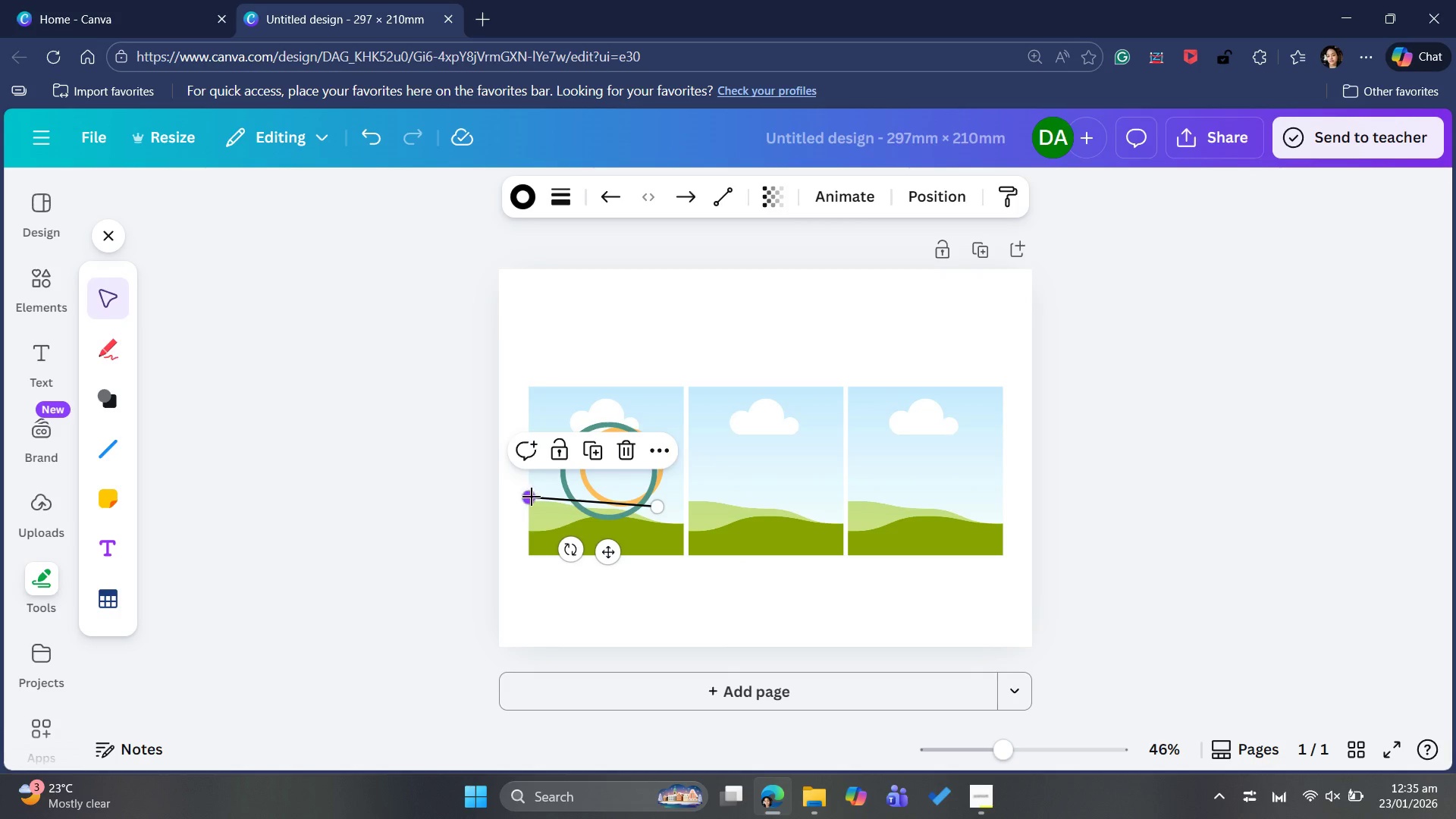 
left_click_drag(start_coordinate=[530, 499], to_coordinate=[573, 494])
 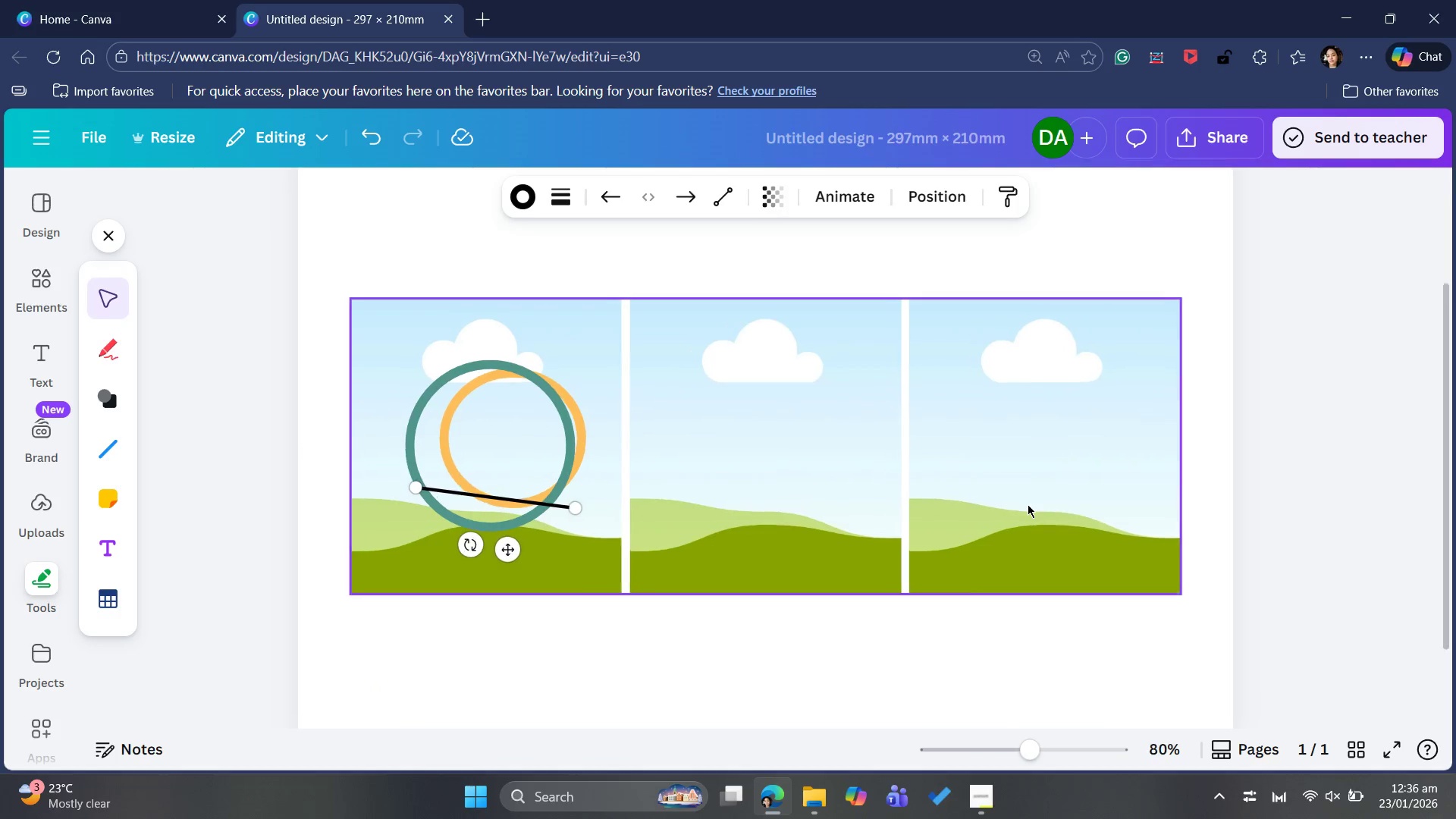 
wait(8.88)
 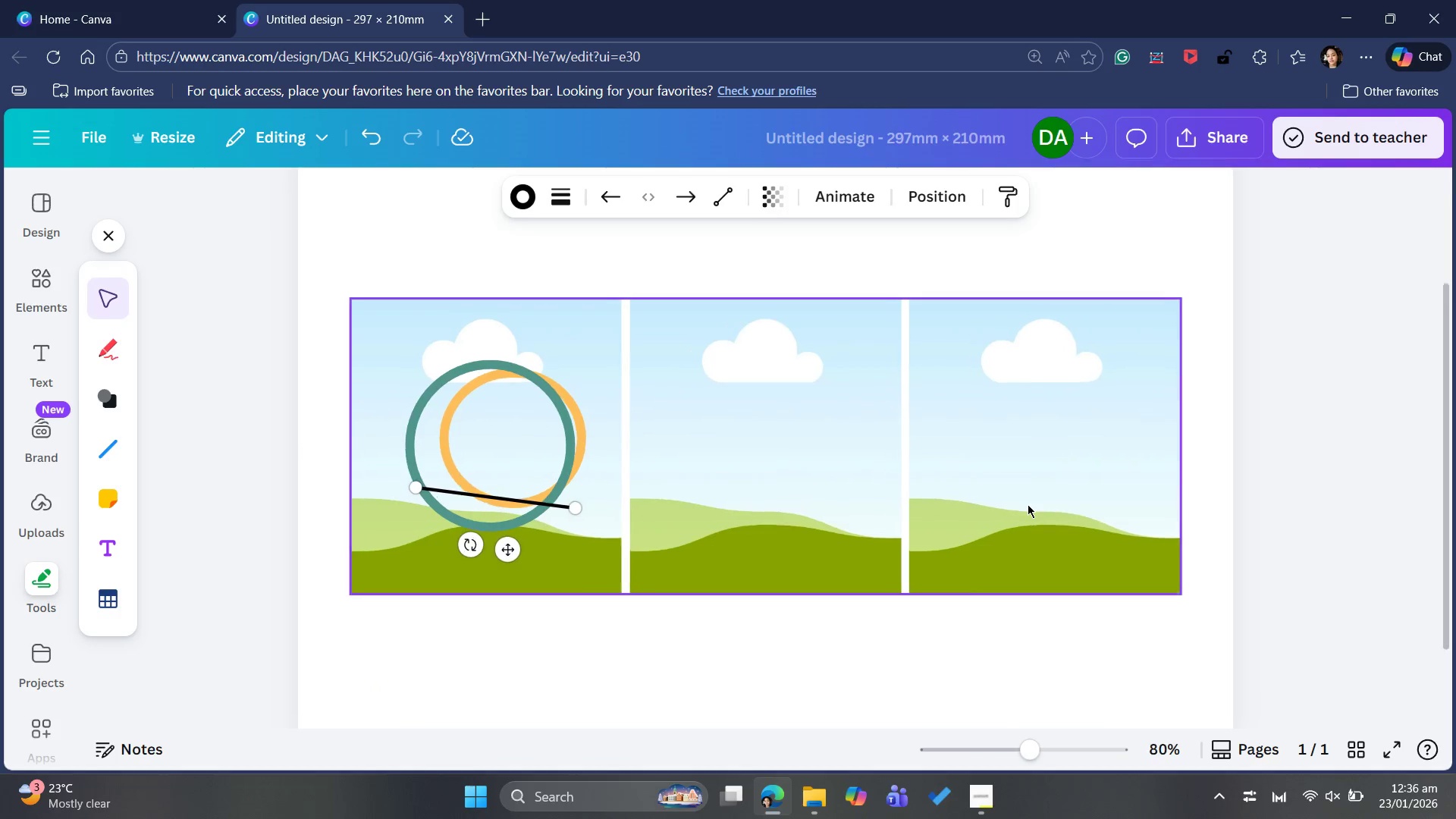 
left_click_drag(start_coordinate=[266, 483], to_coordinate=[278, 473])
 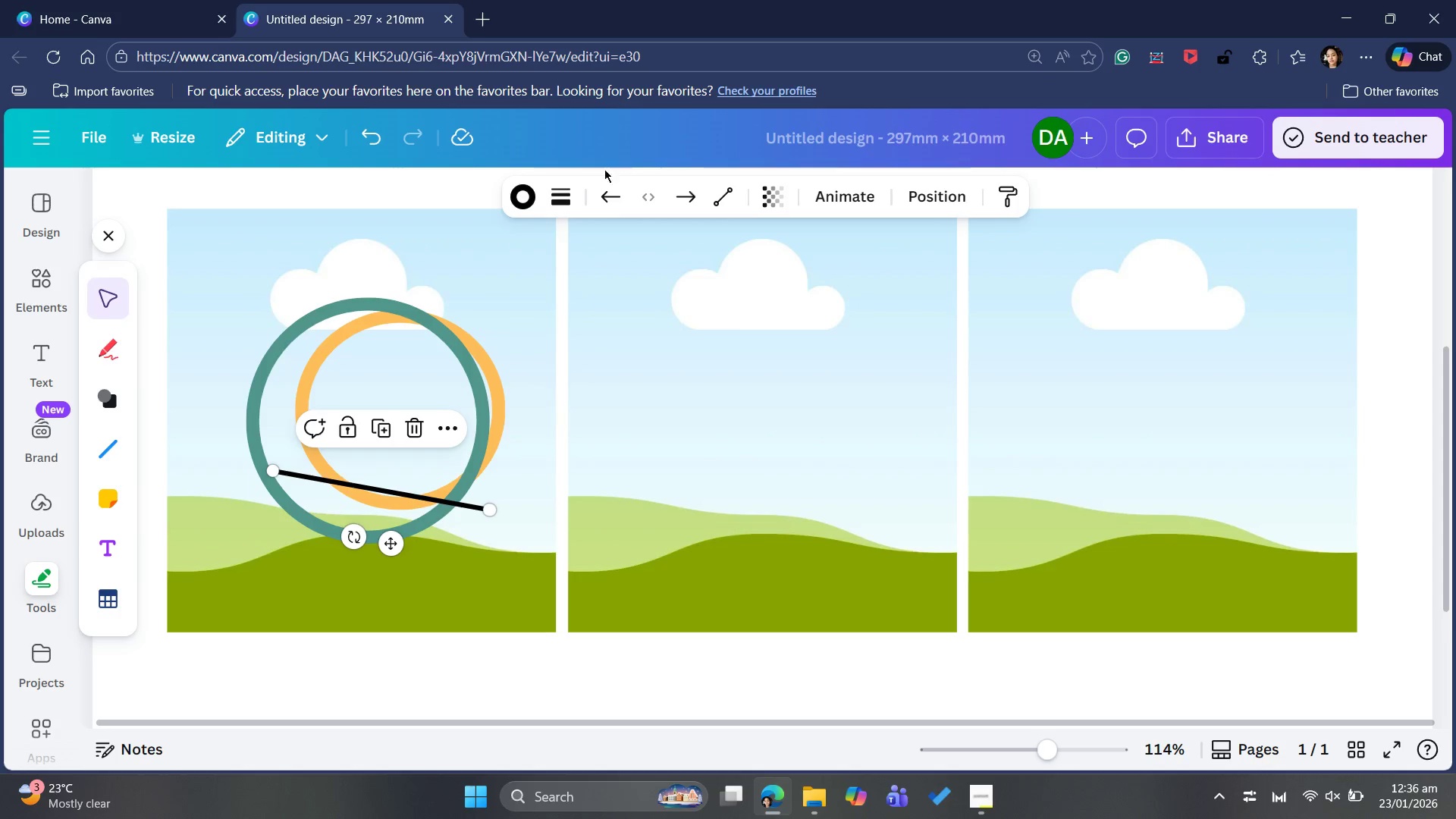 
left_click([566, 197])
 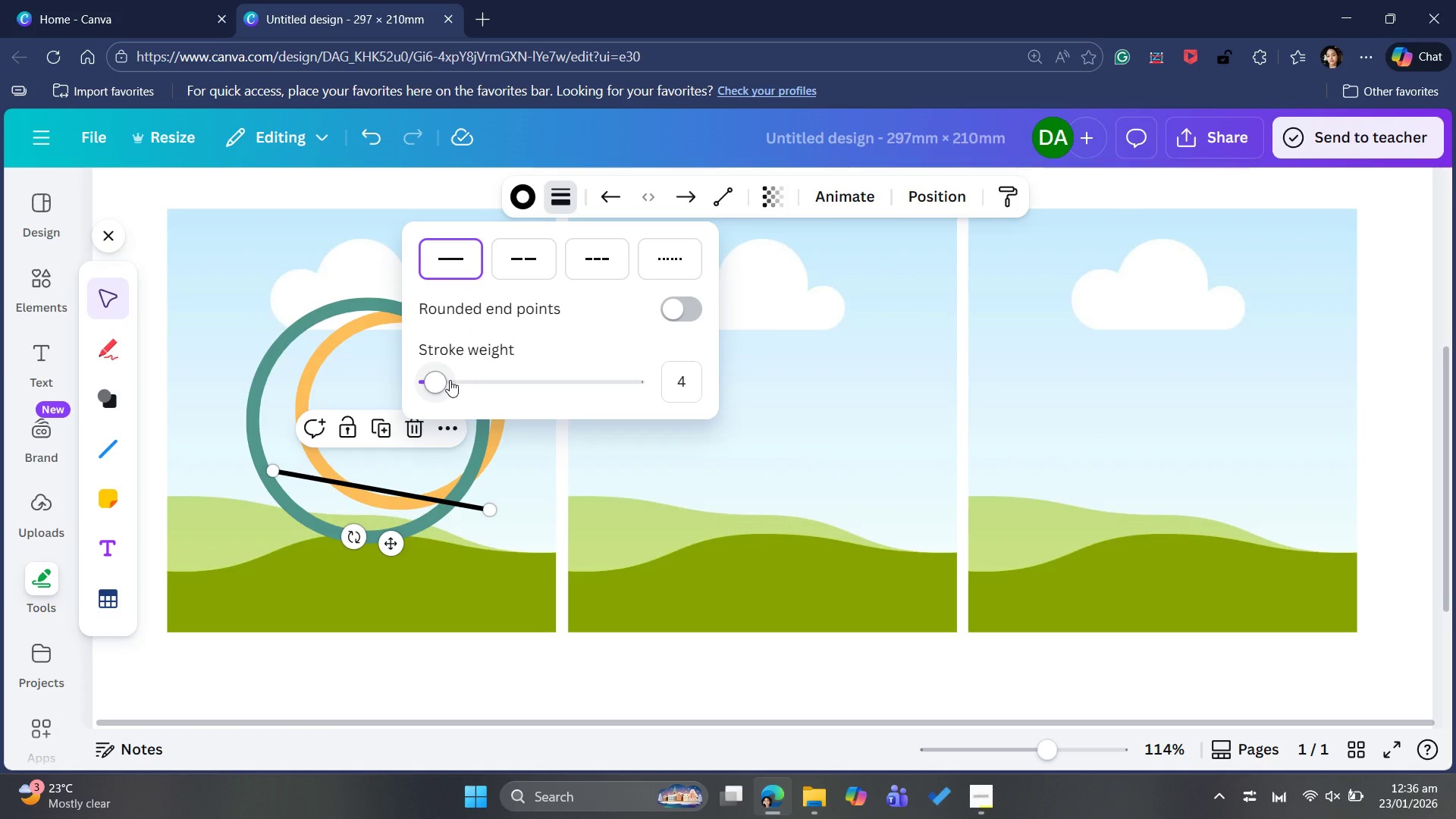 
left_click([451, 379])
 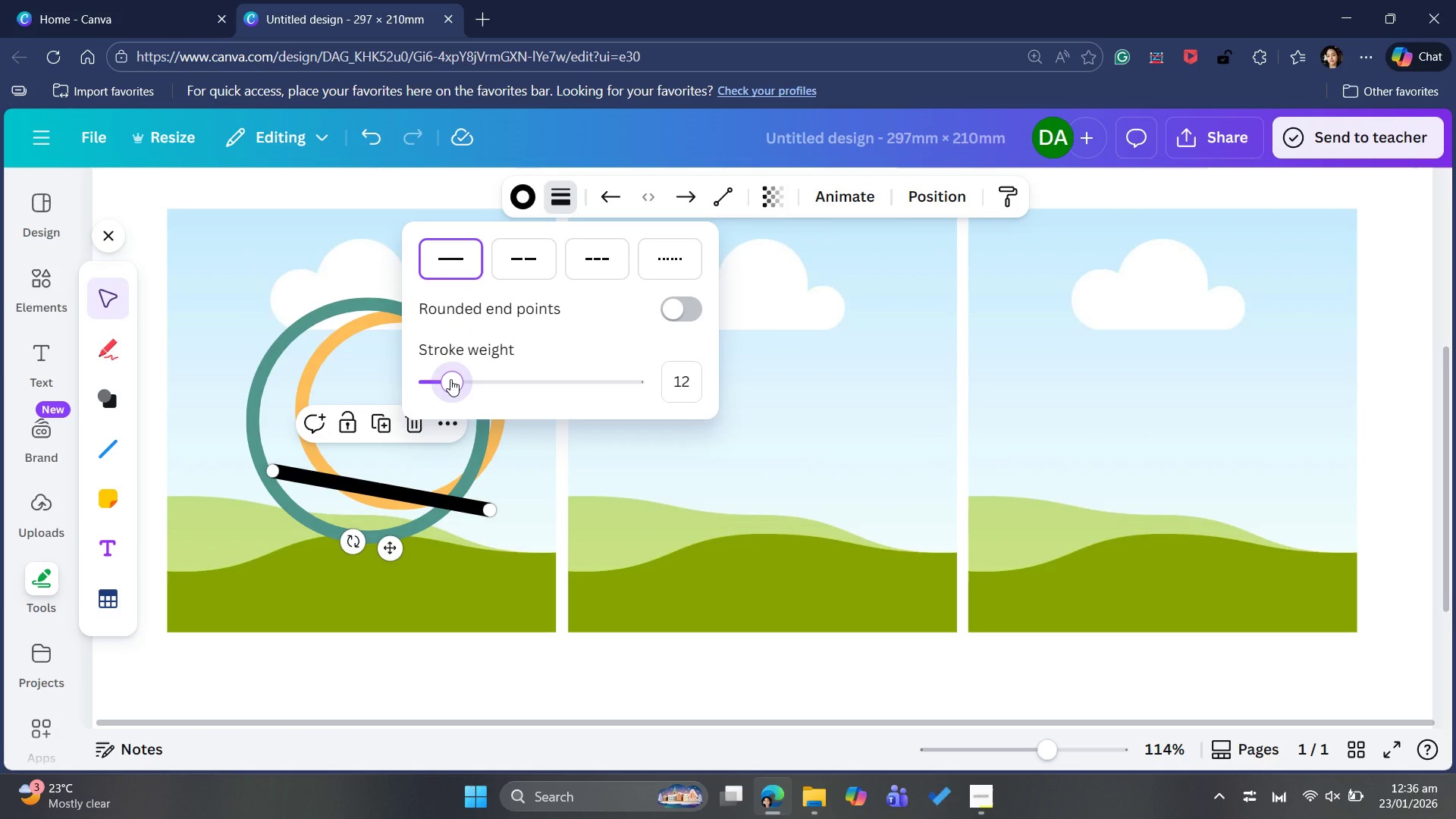 
left_click([450, 379])
 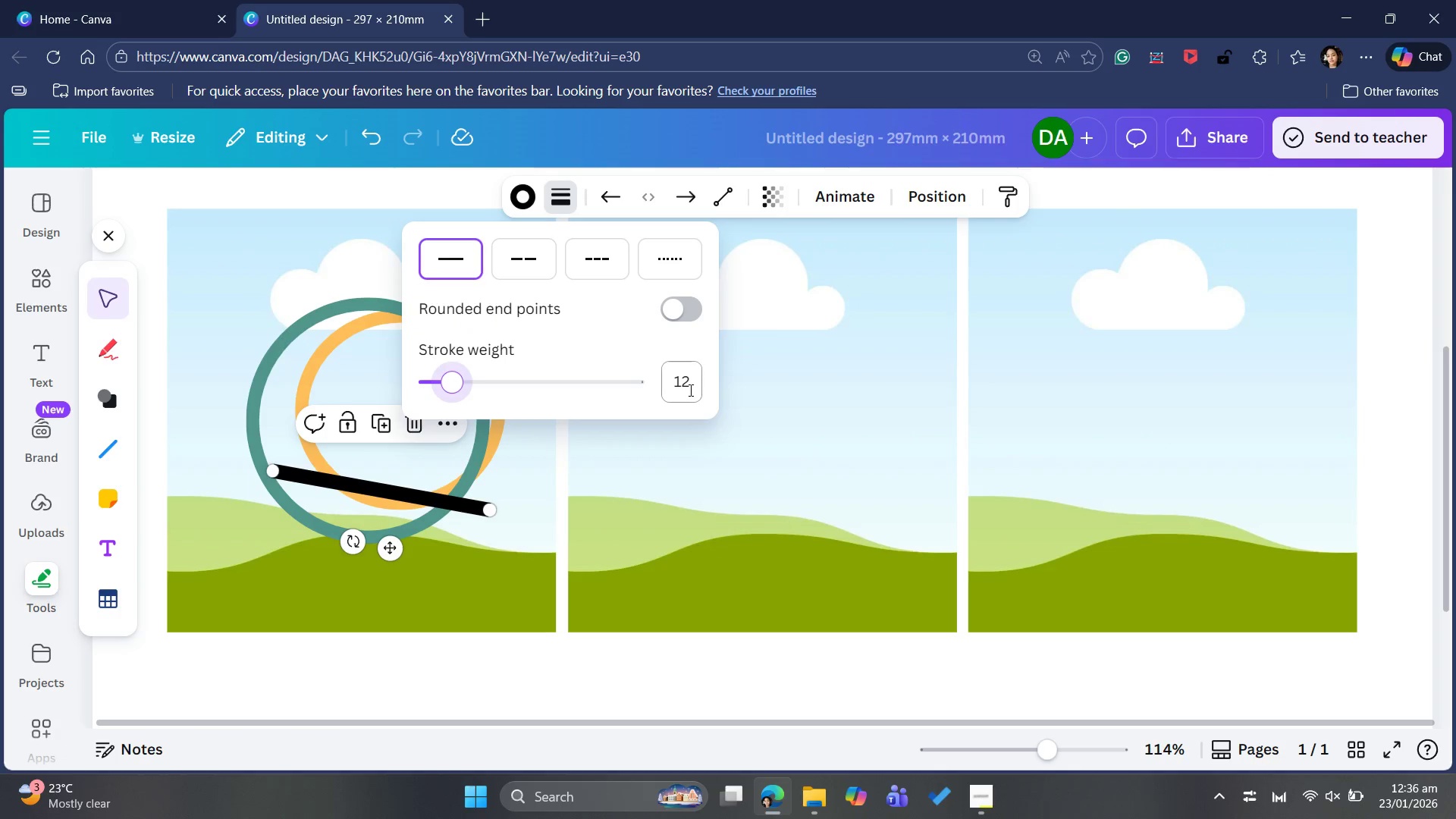 
left_click([688, 390])
 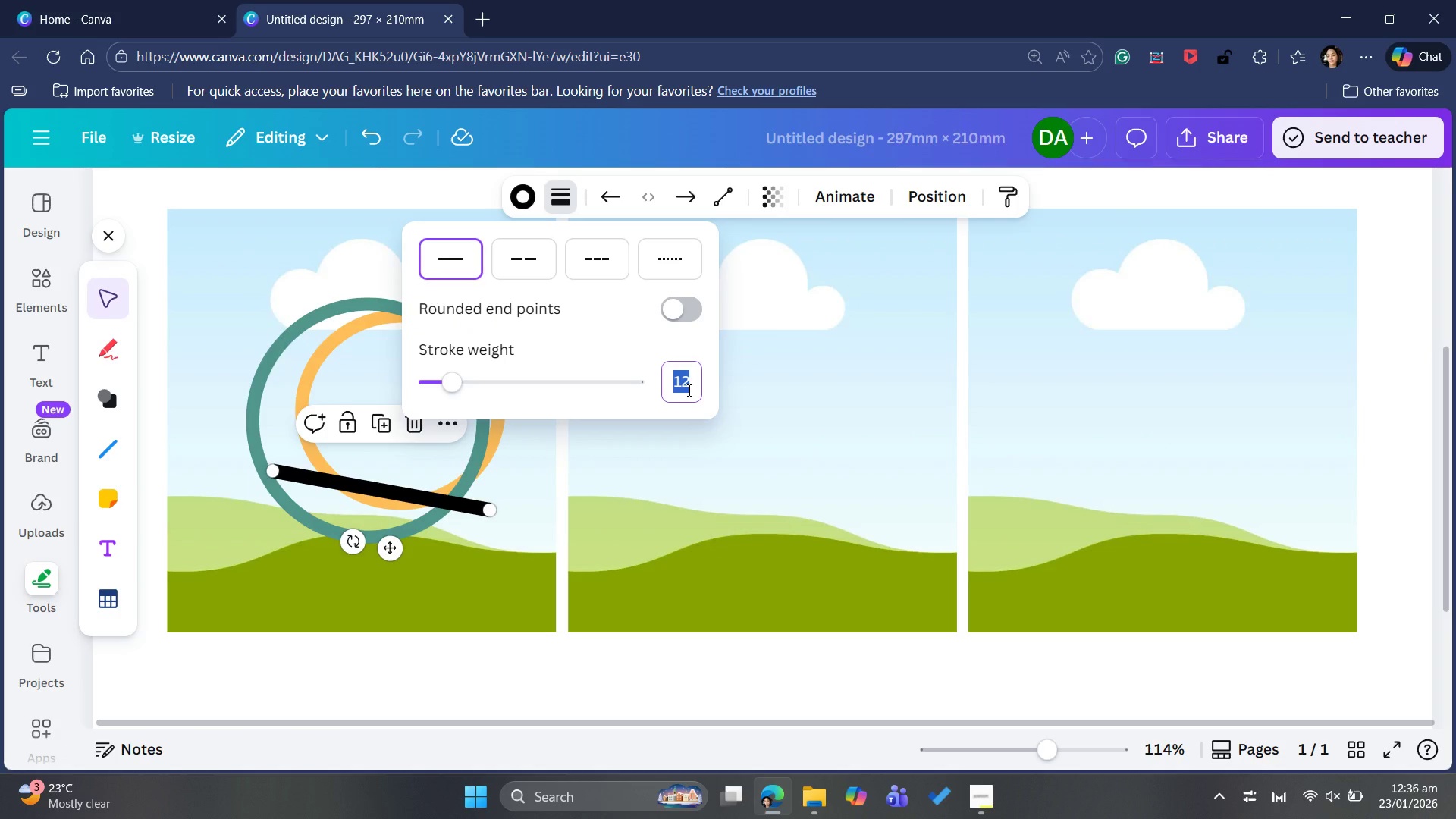 
type(11)
 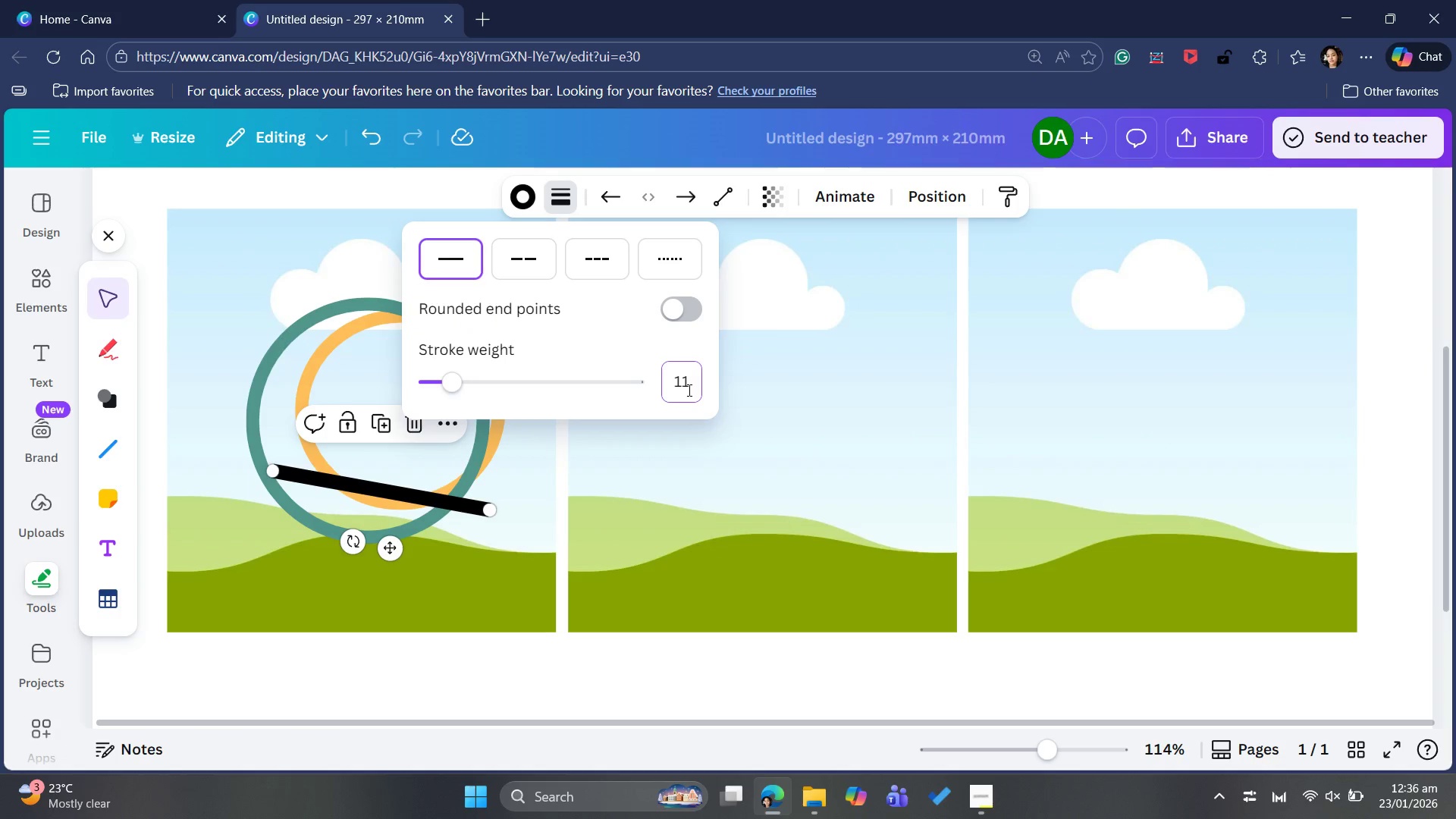 
key(Enter)
 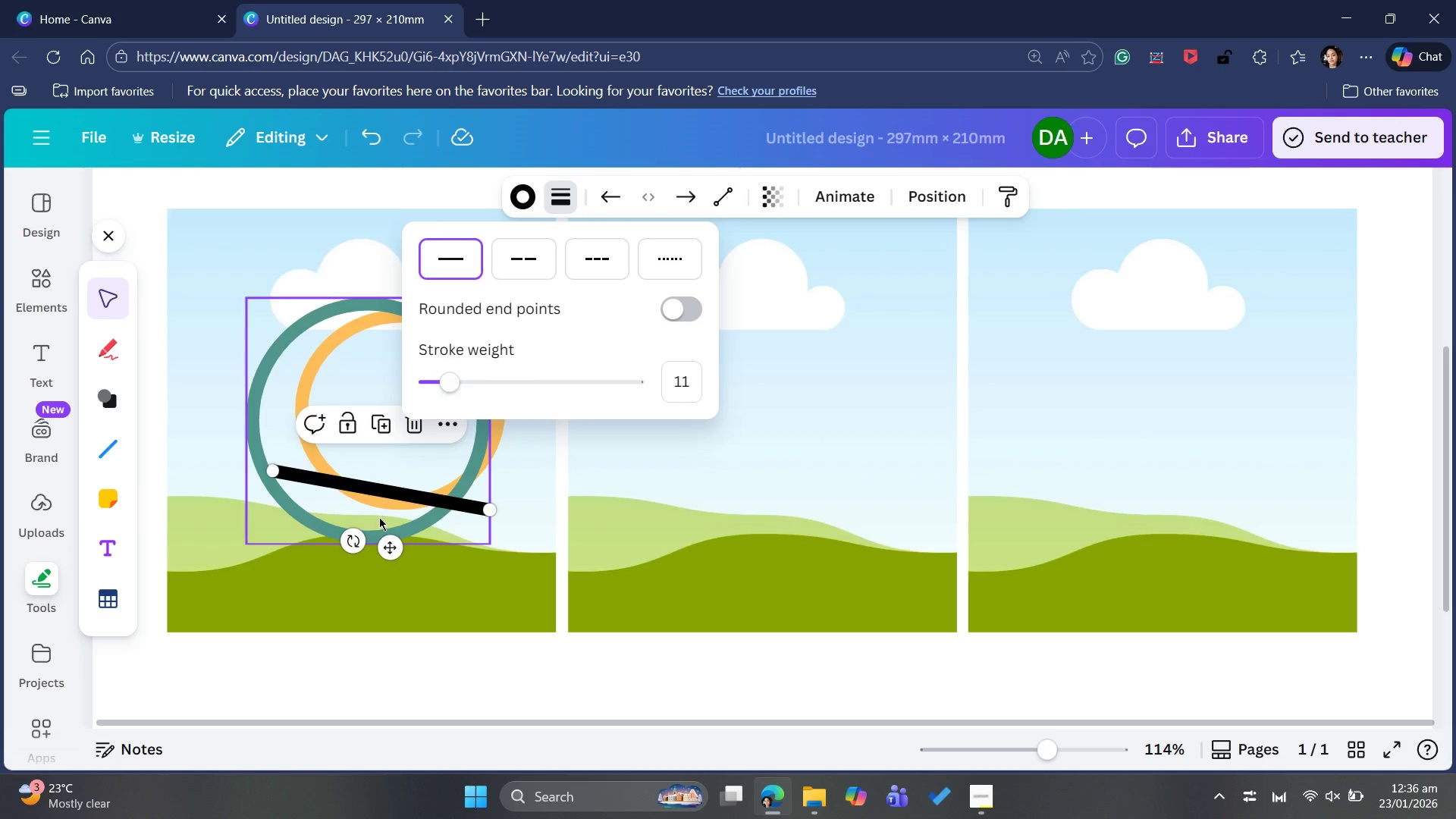 
left_click([263, 535])
 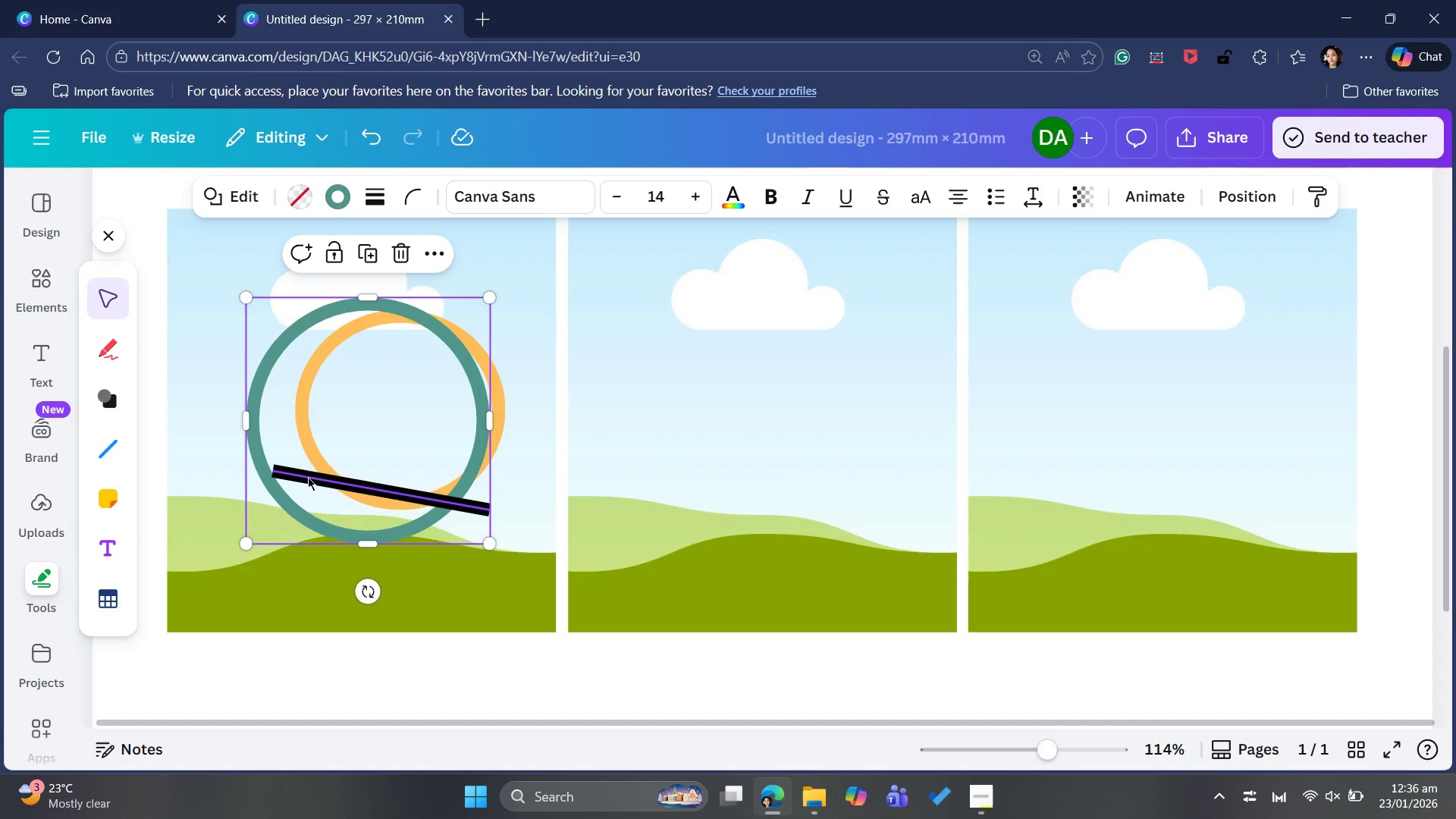 
left_click([308, 477])
 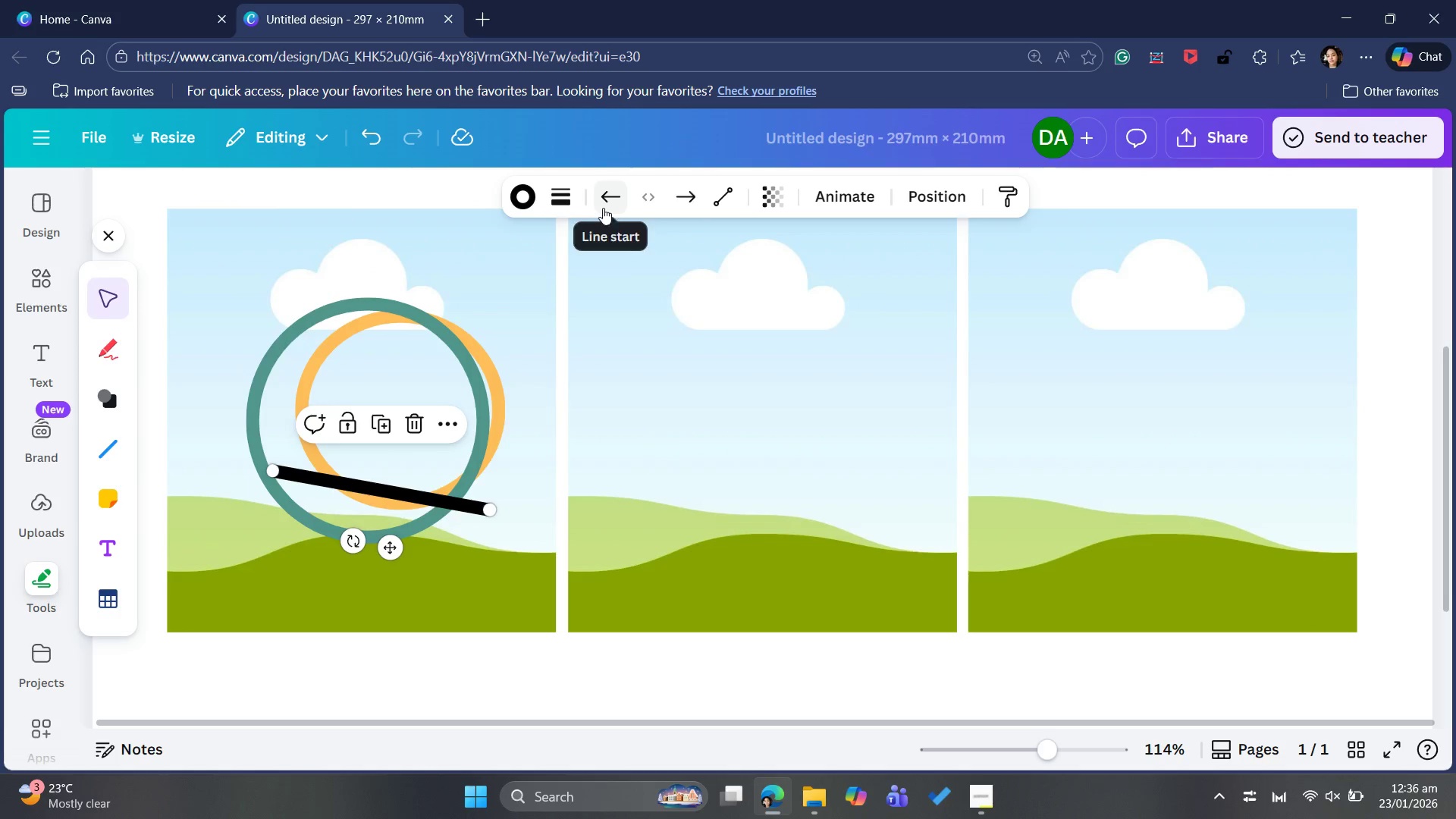 
wait(6.34)
 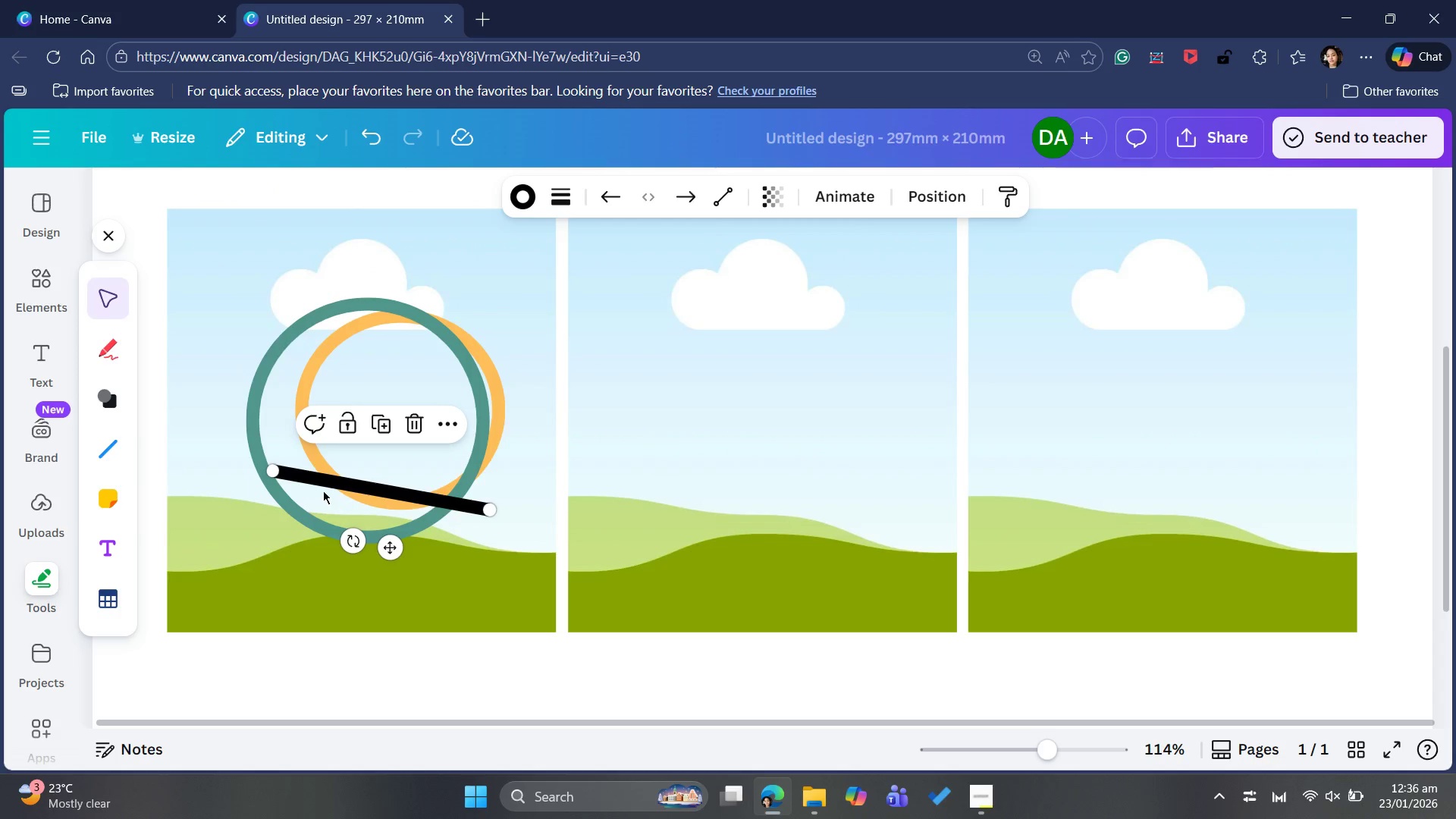 
left_click([719, 207])
 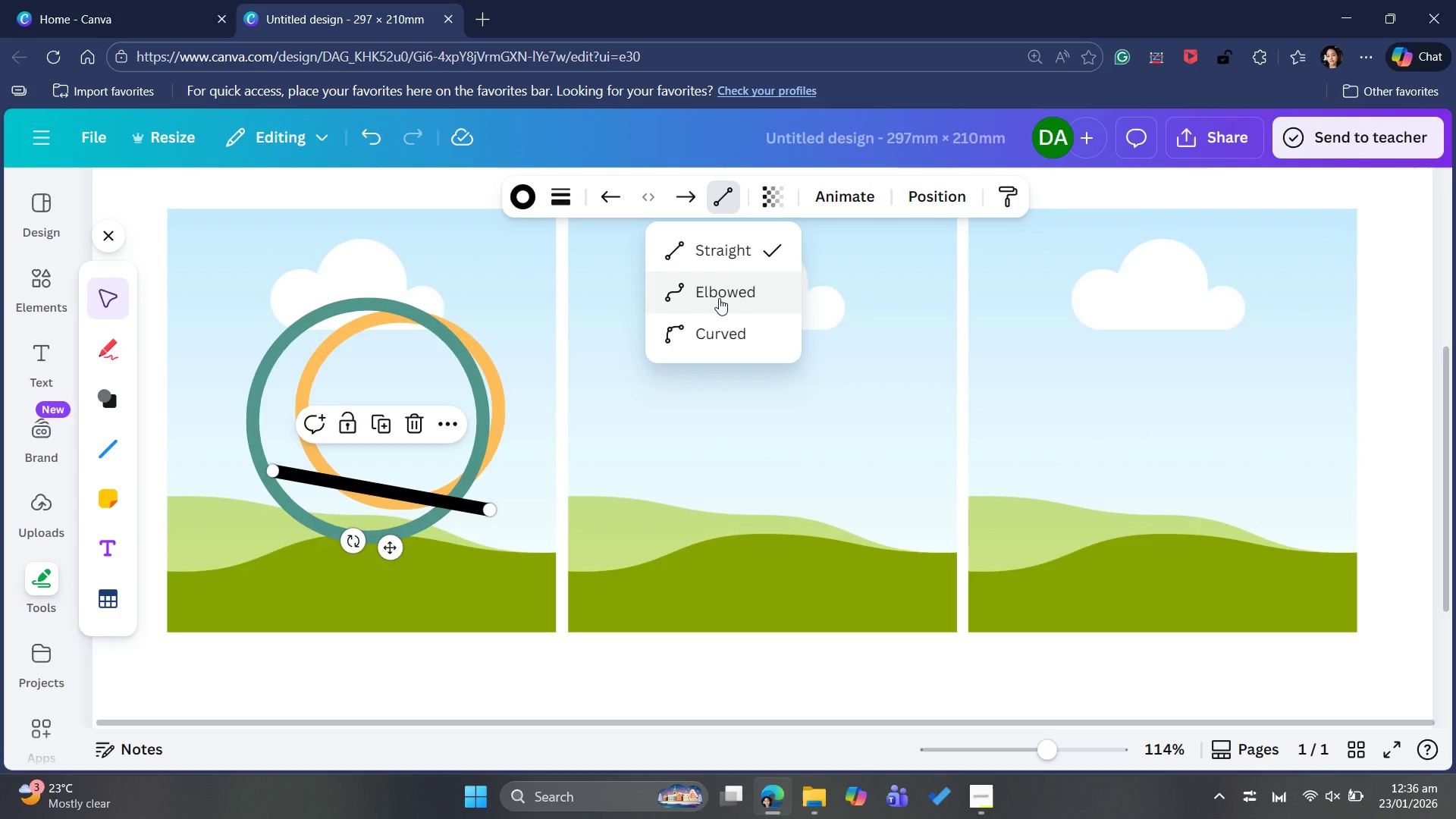 
left_click([719, 298])
 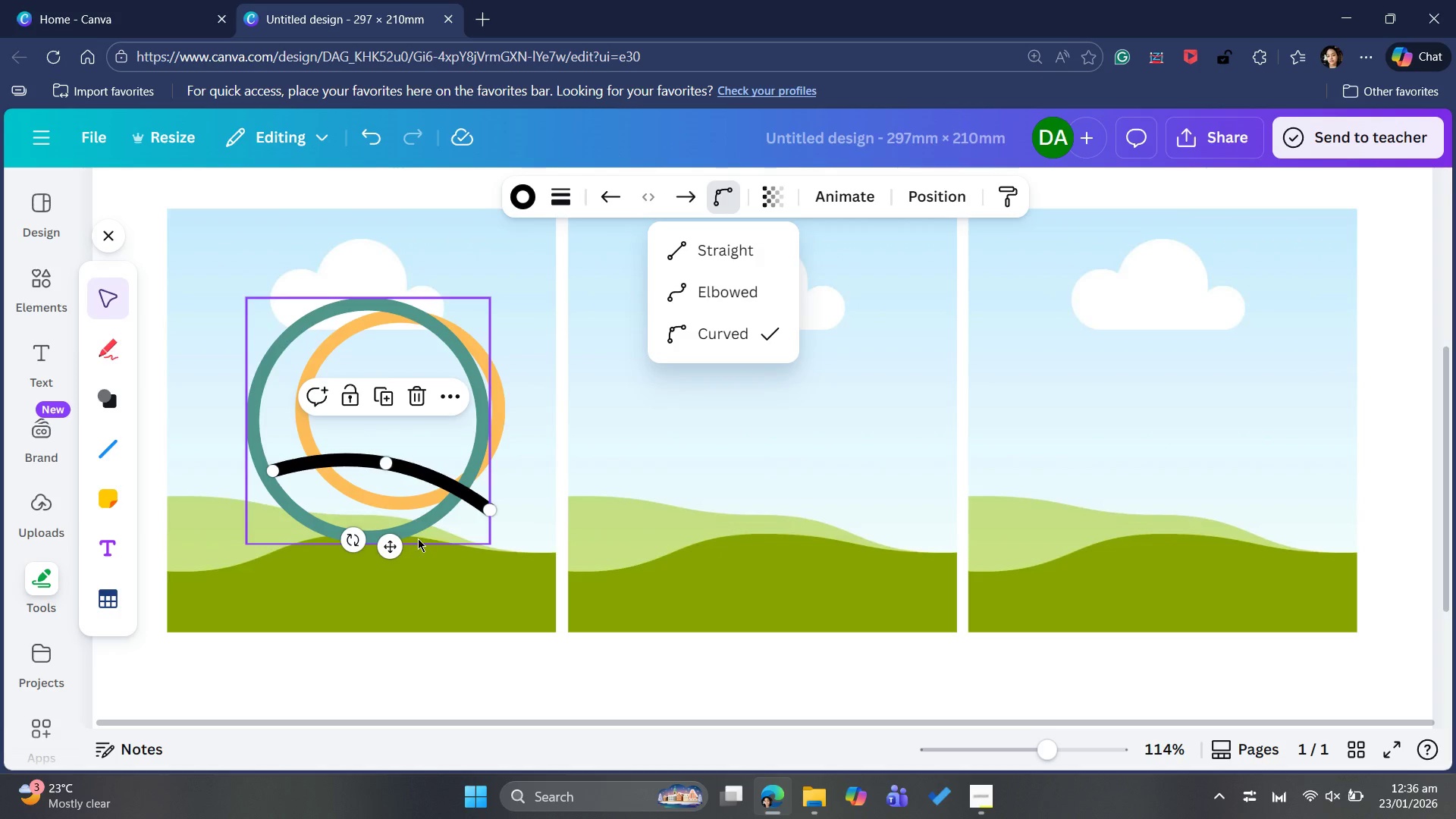 
wait(10.42)
 